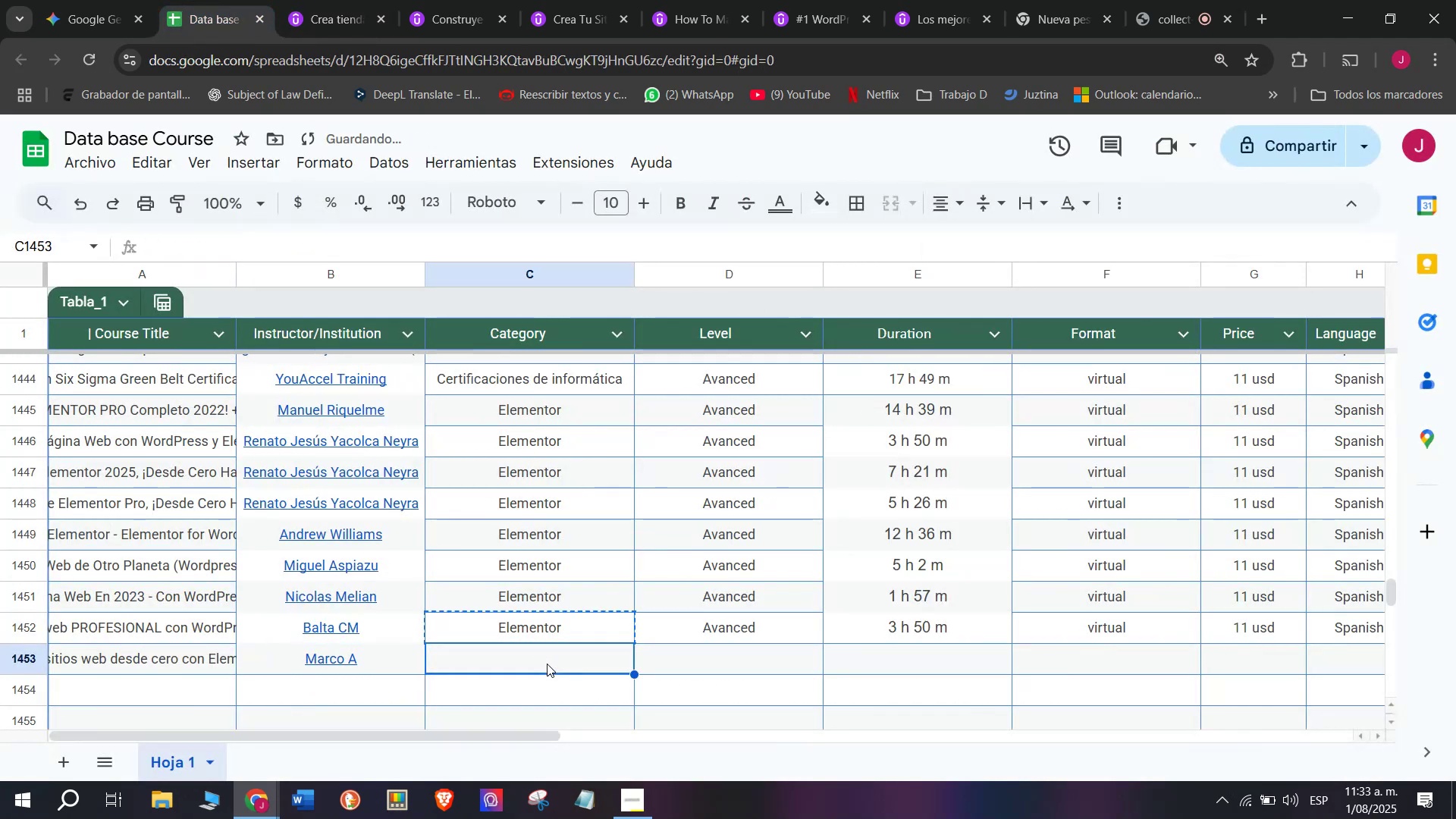 
key(Control+ControlLeft)
 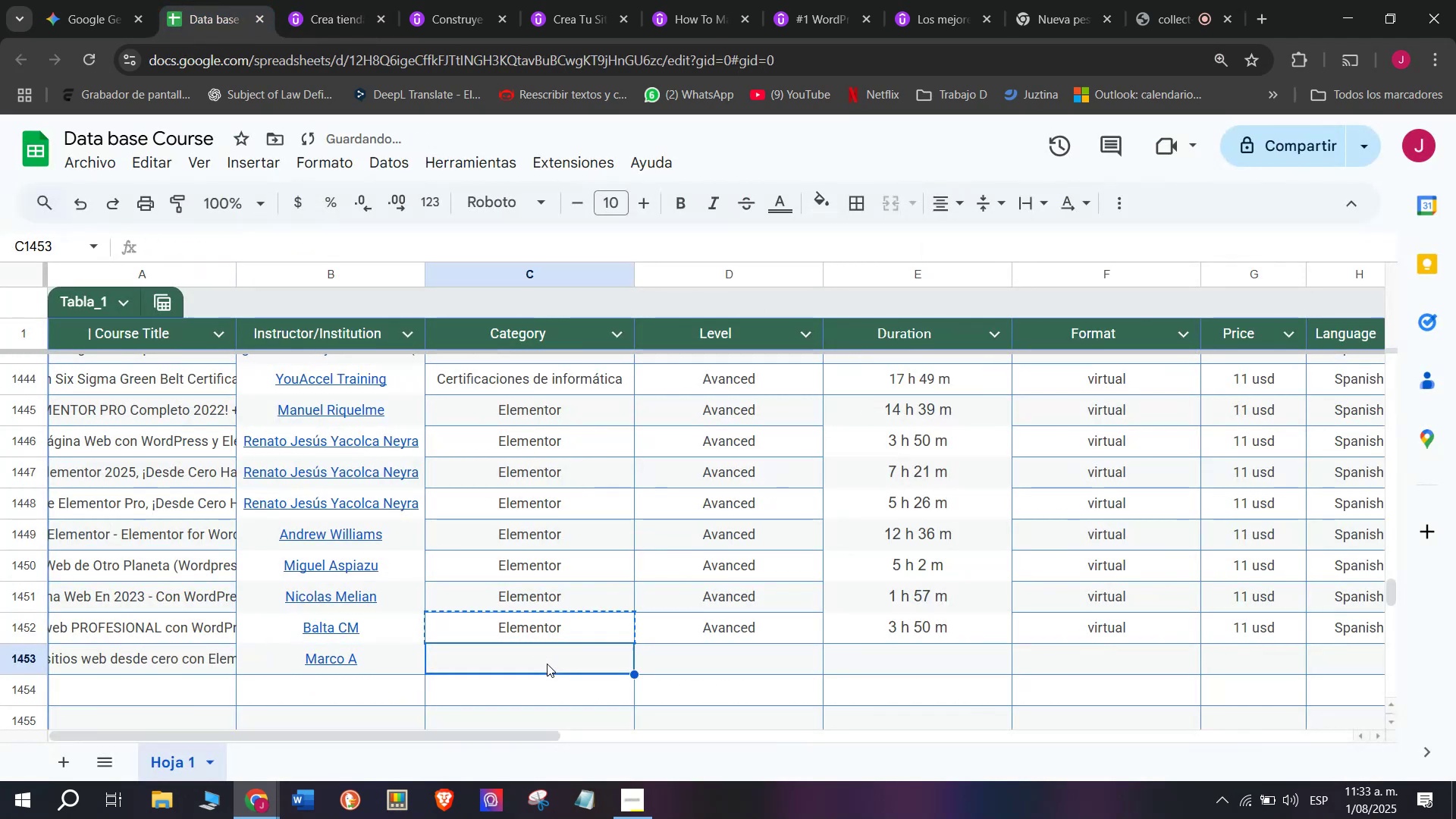 
key(Control+V)
 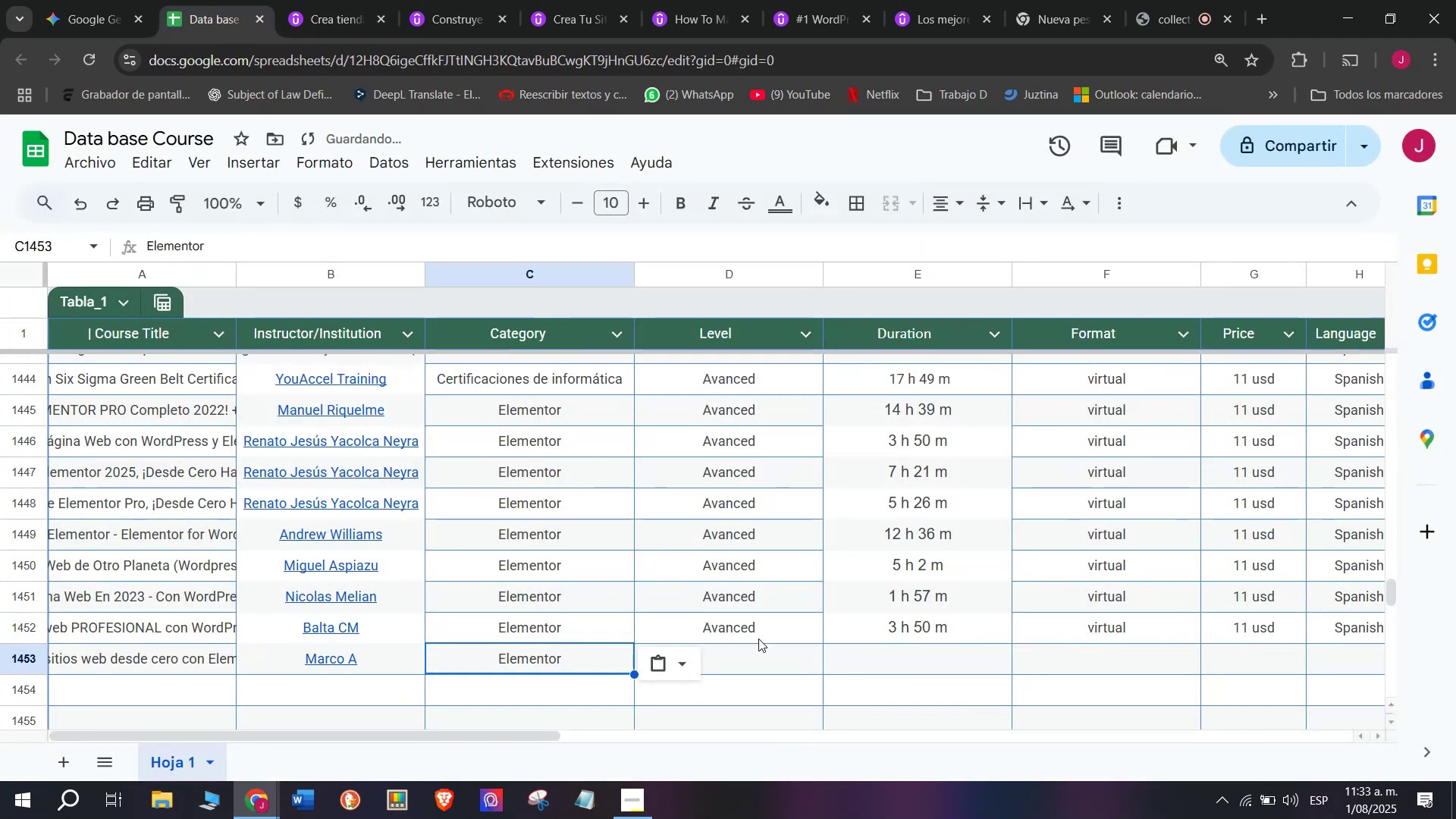 
left_click([758, 639])
 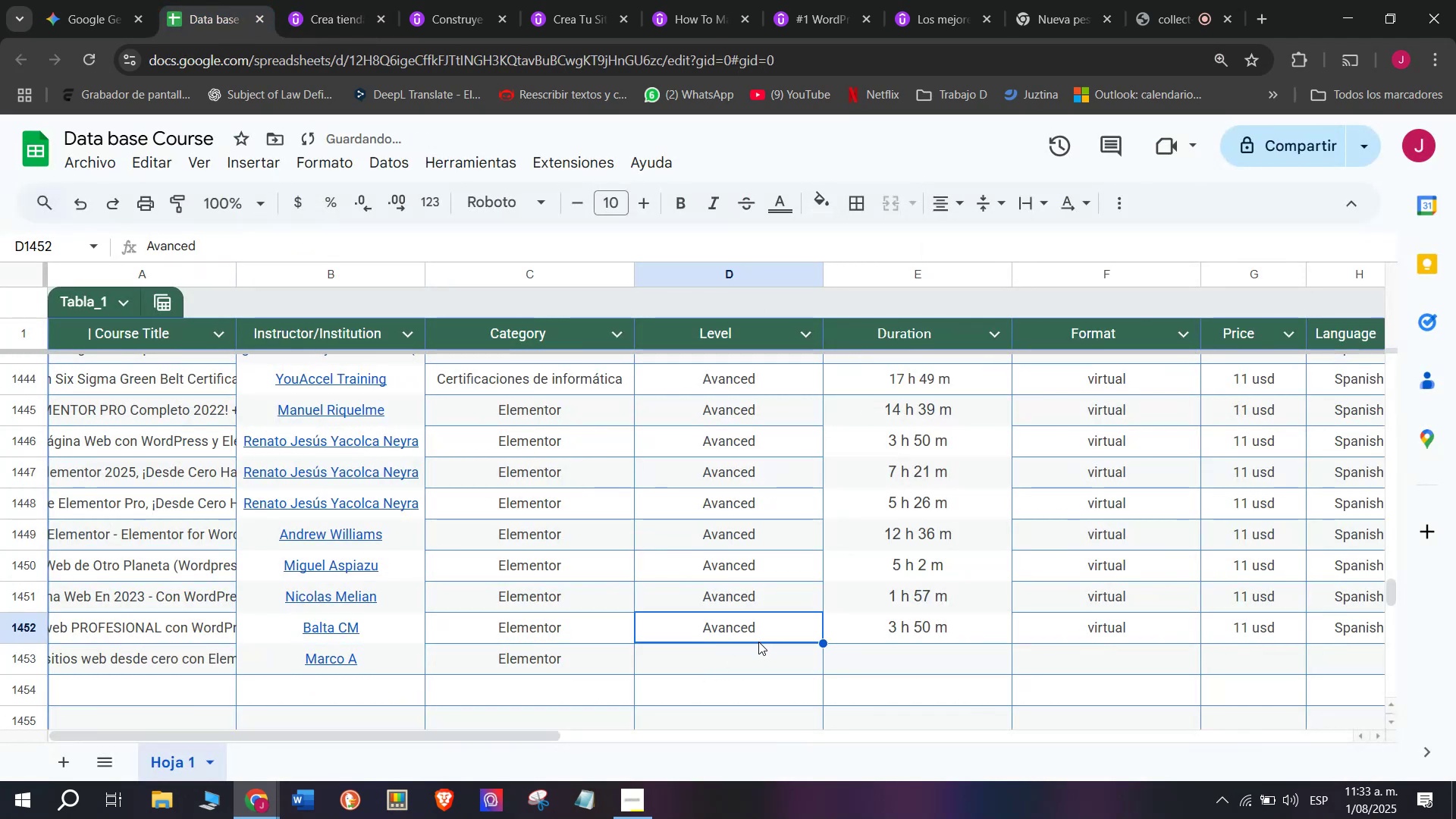 
key(Control+ControlLeft)
 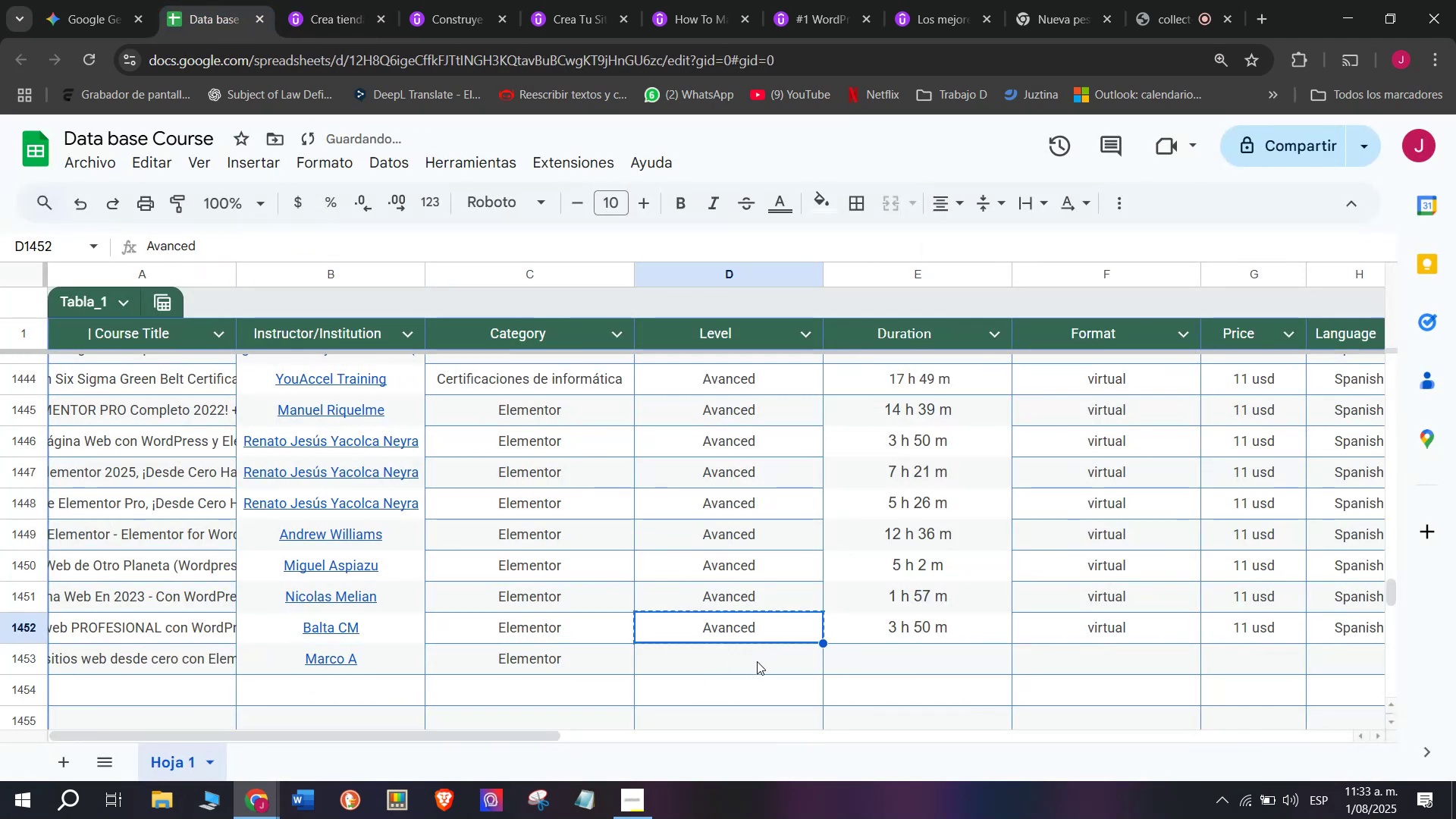 
key(Control+C)
 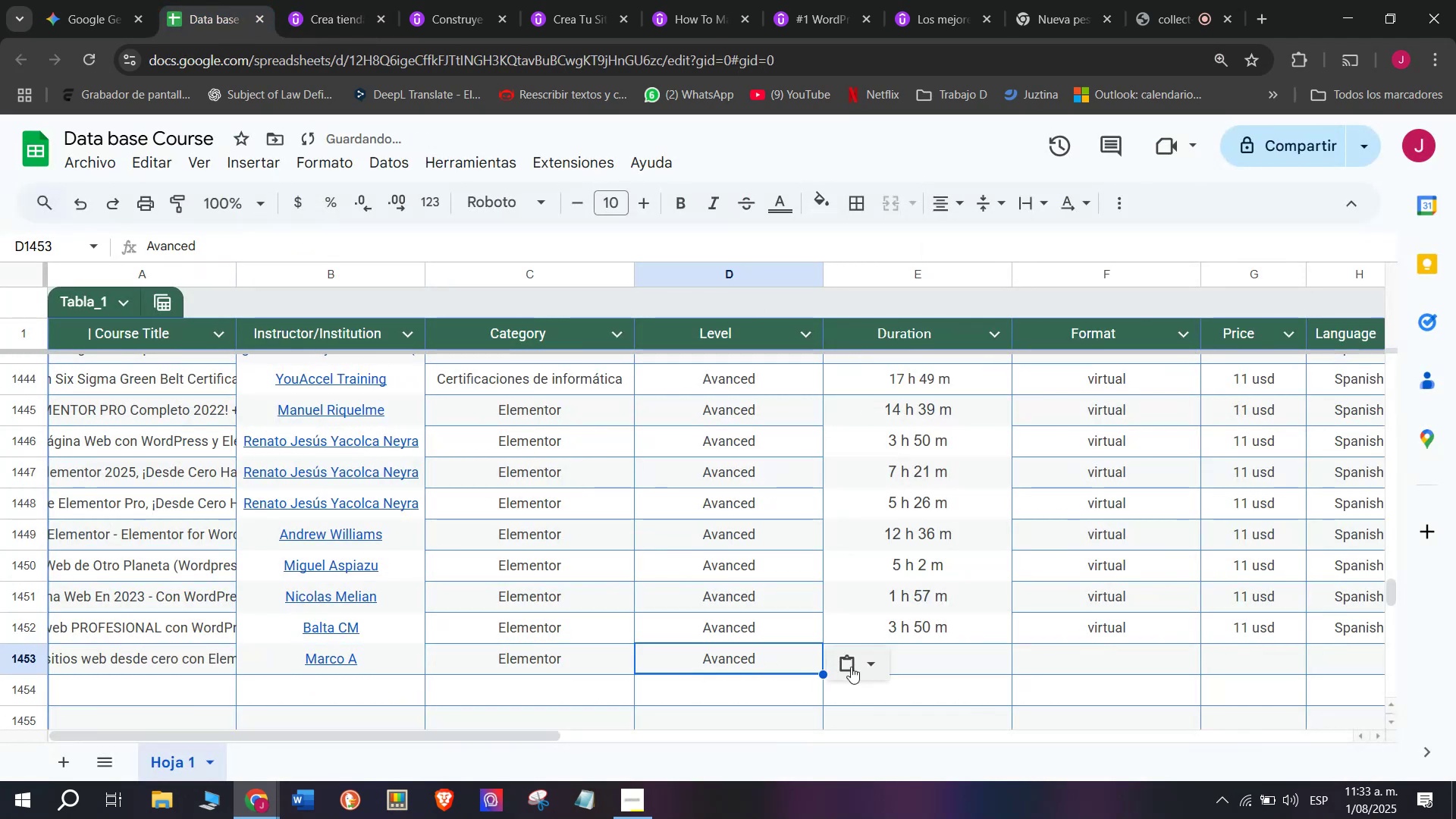 
key(Break)
 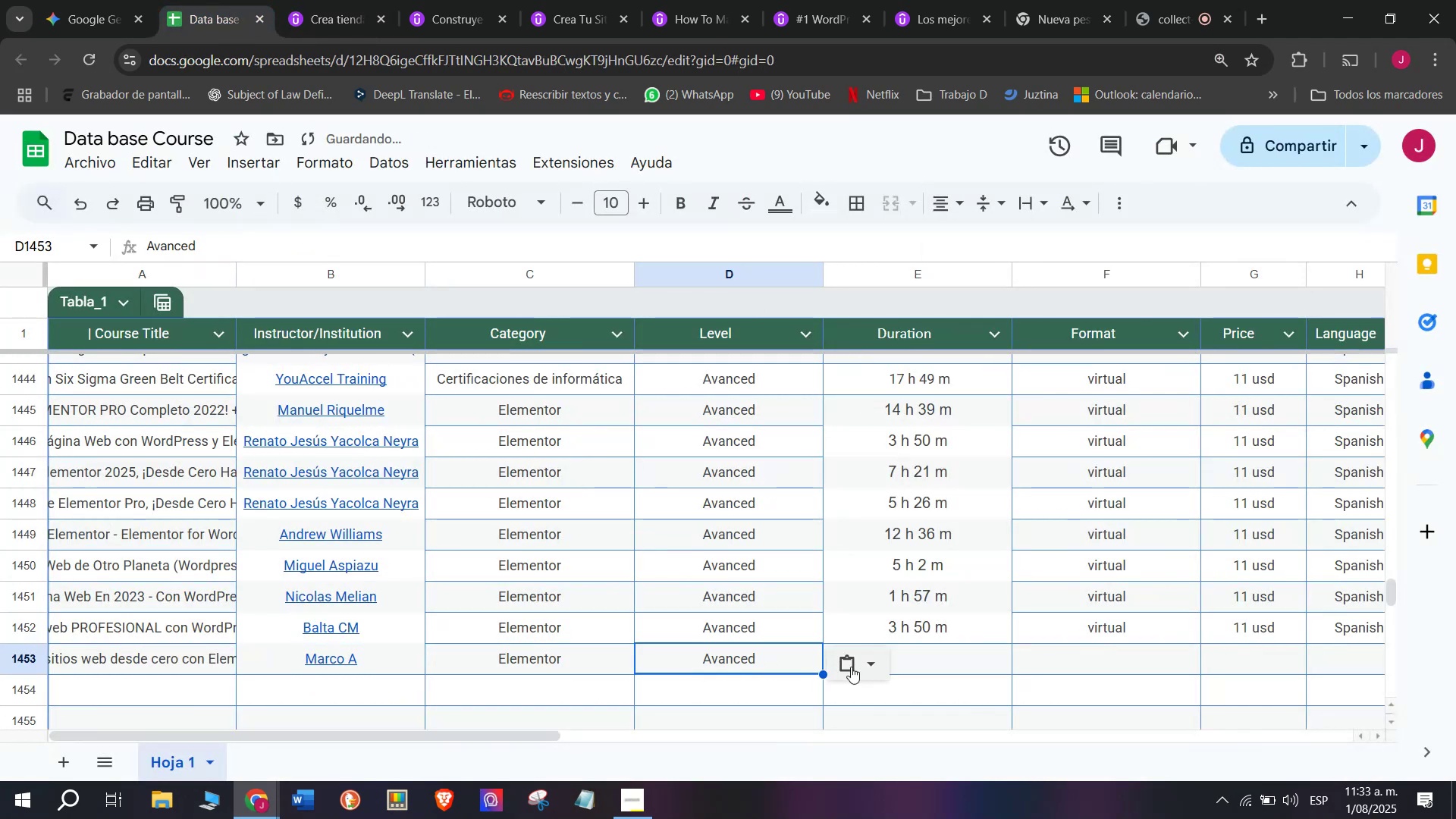 
double_click([757, 661])
 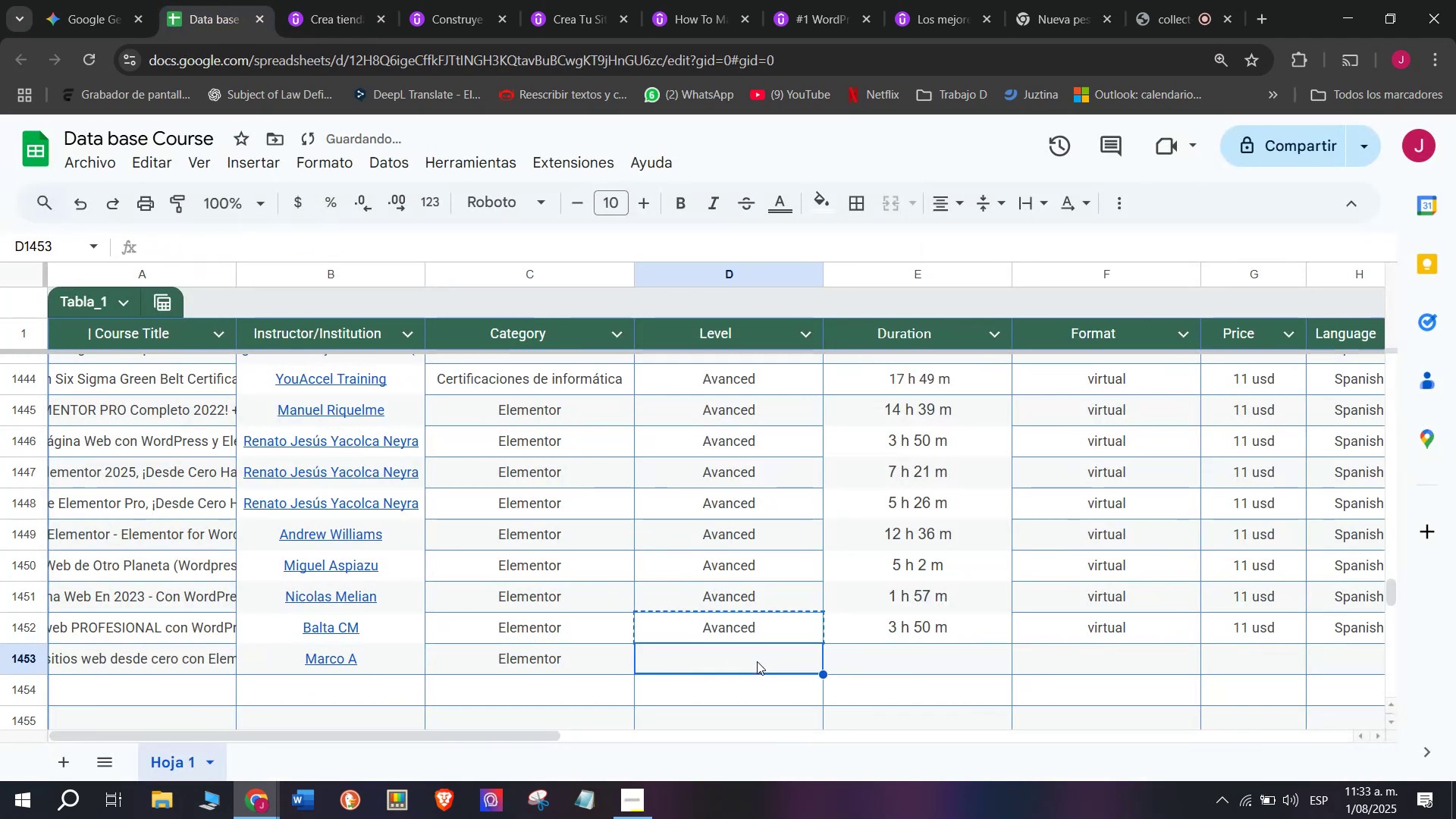 
key(Control+ControlLeft)
 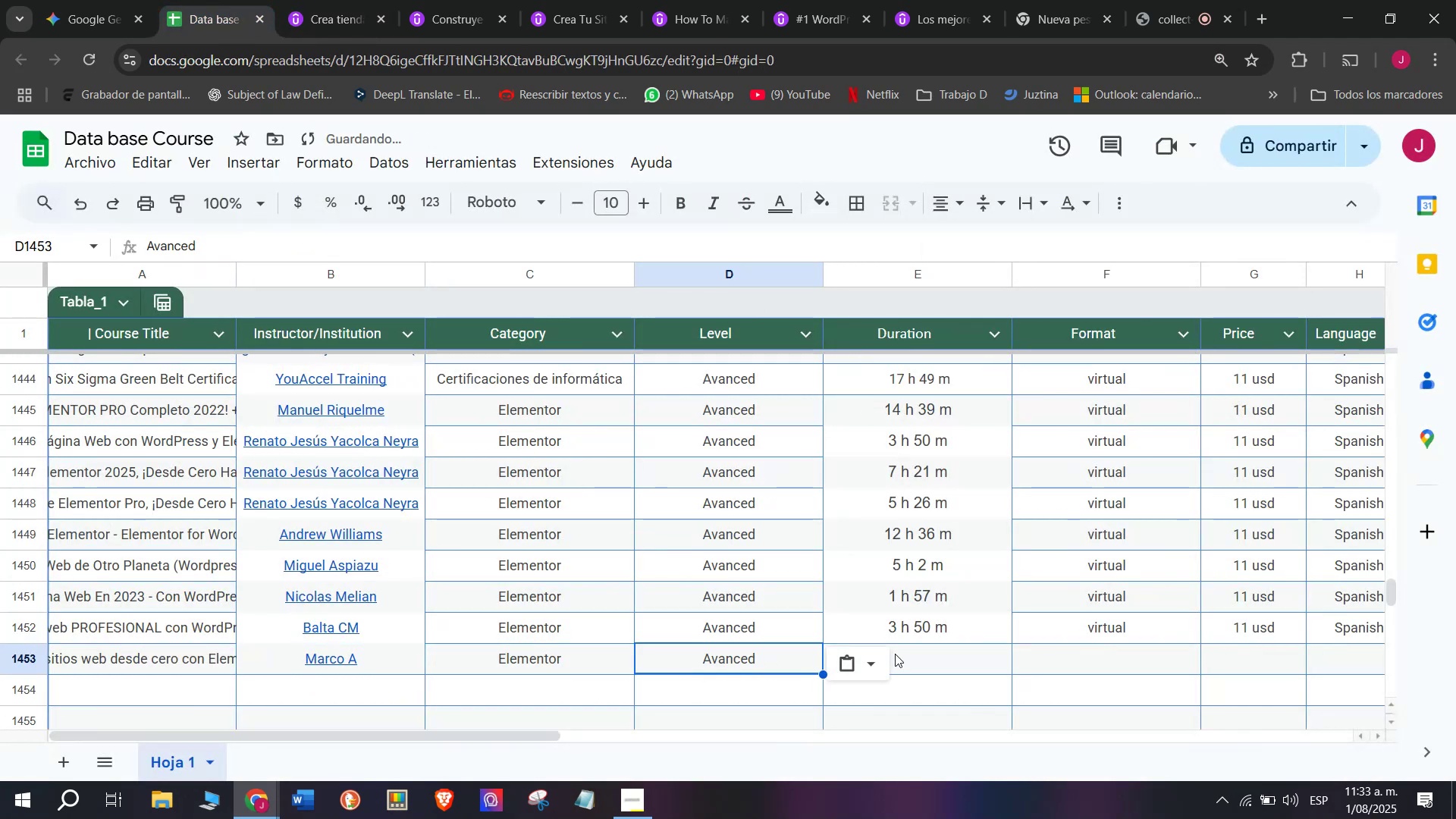 
key(Z)
 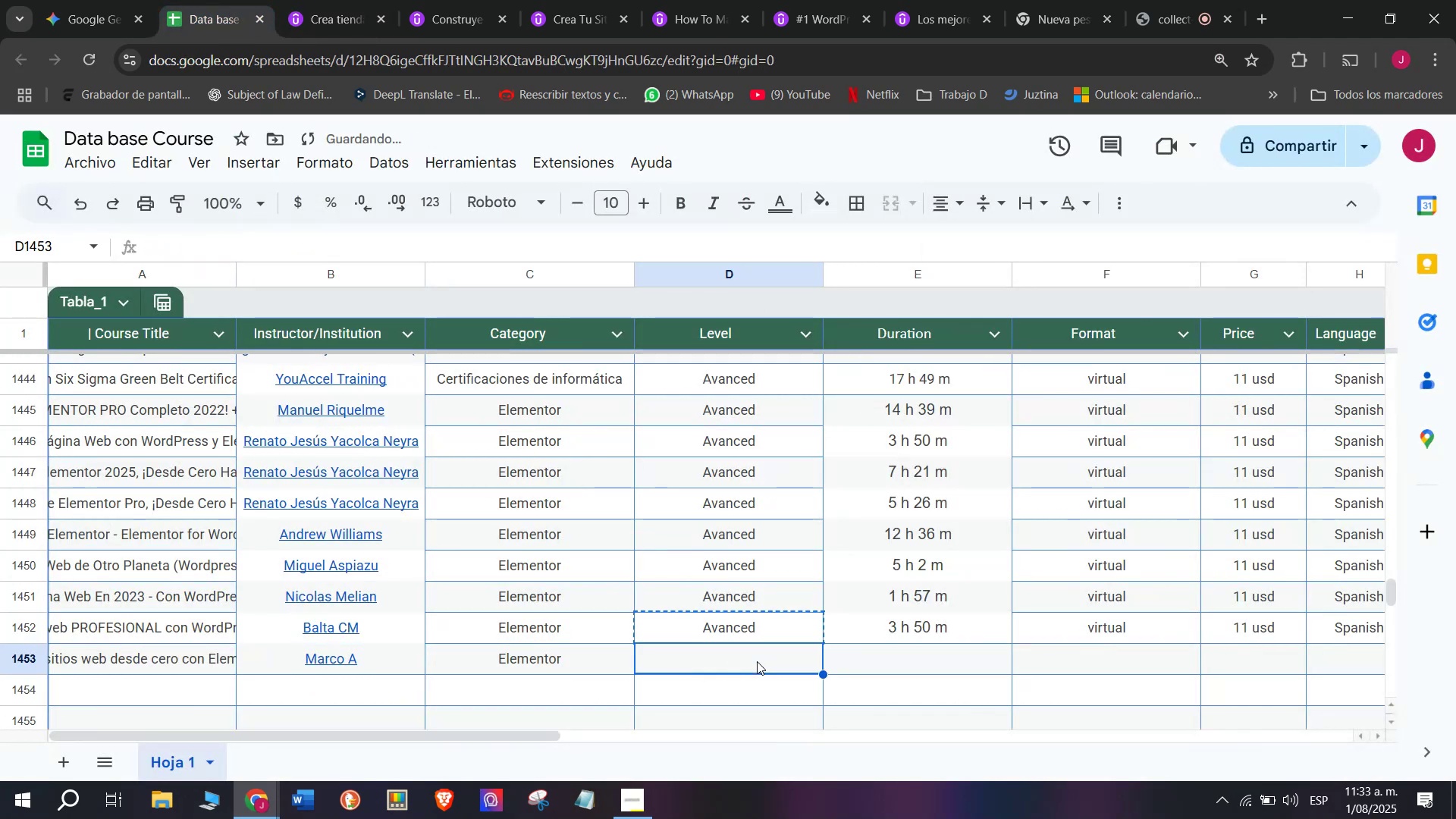 
key(Control+V)
 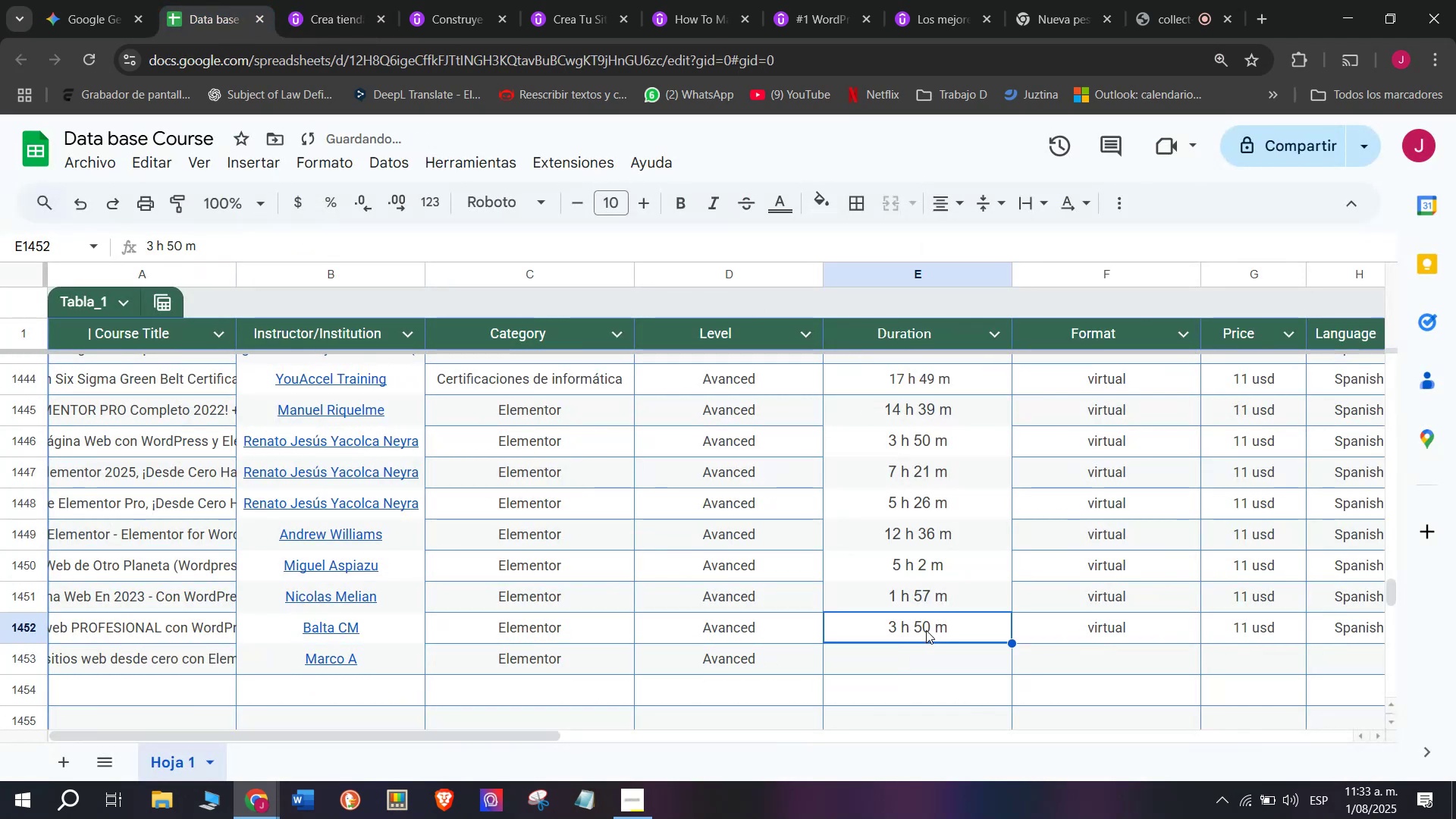 
double_click([919, 665])
 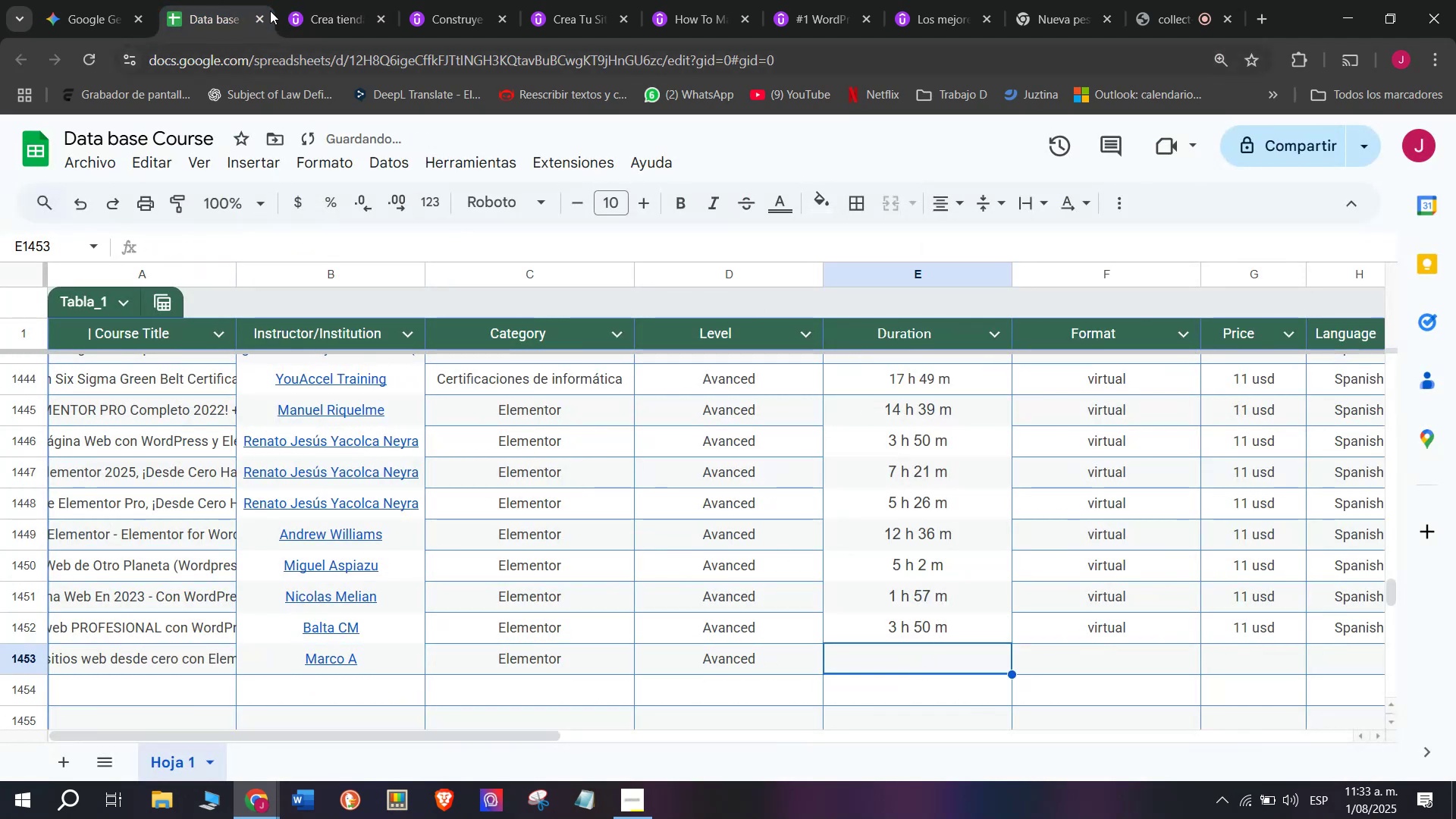 
left_click([328, 0])
 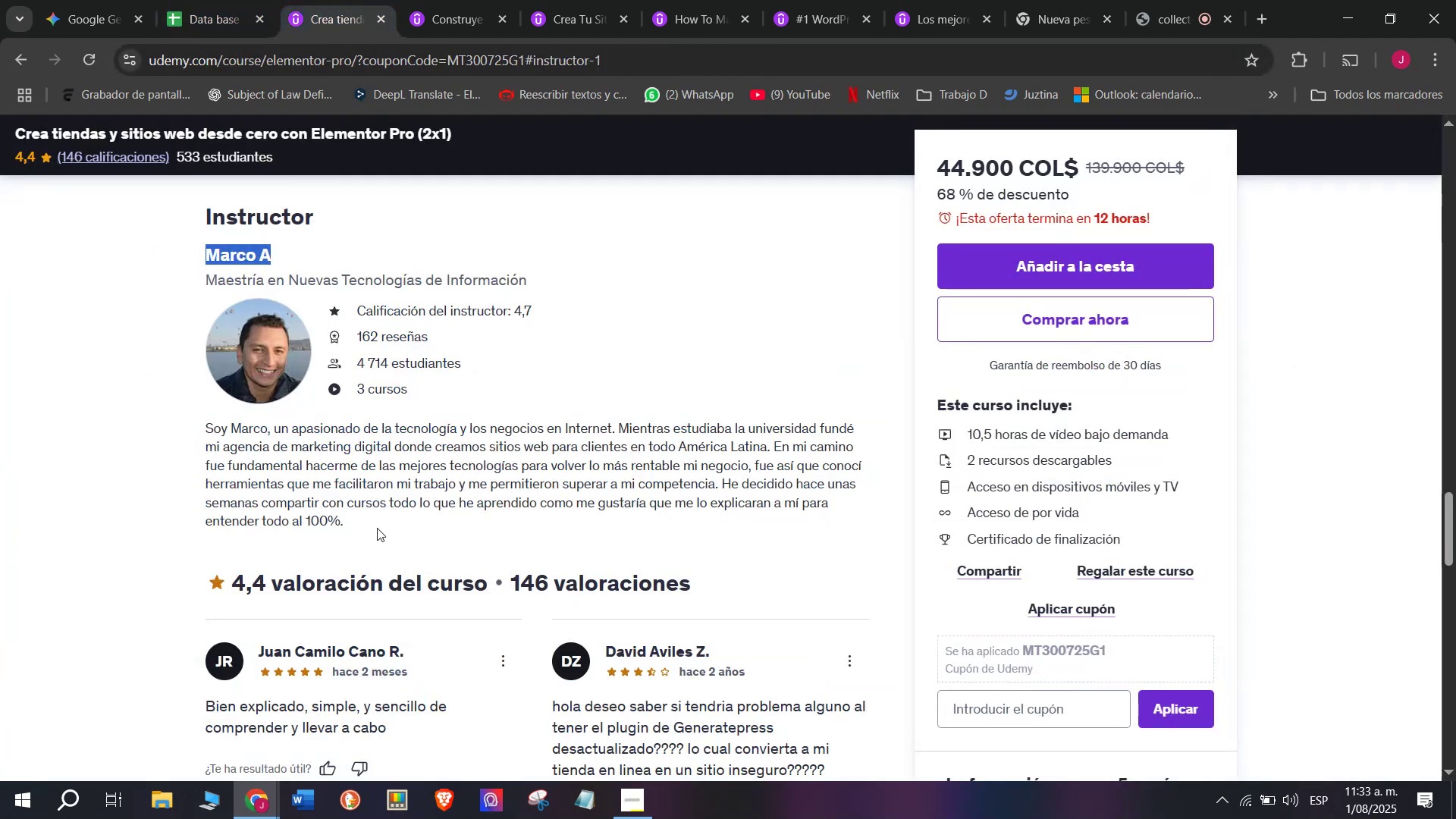 
scroll: coordinate [364, 570], scroll_direction: up, amount: 10.0
 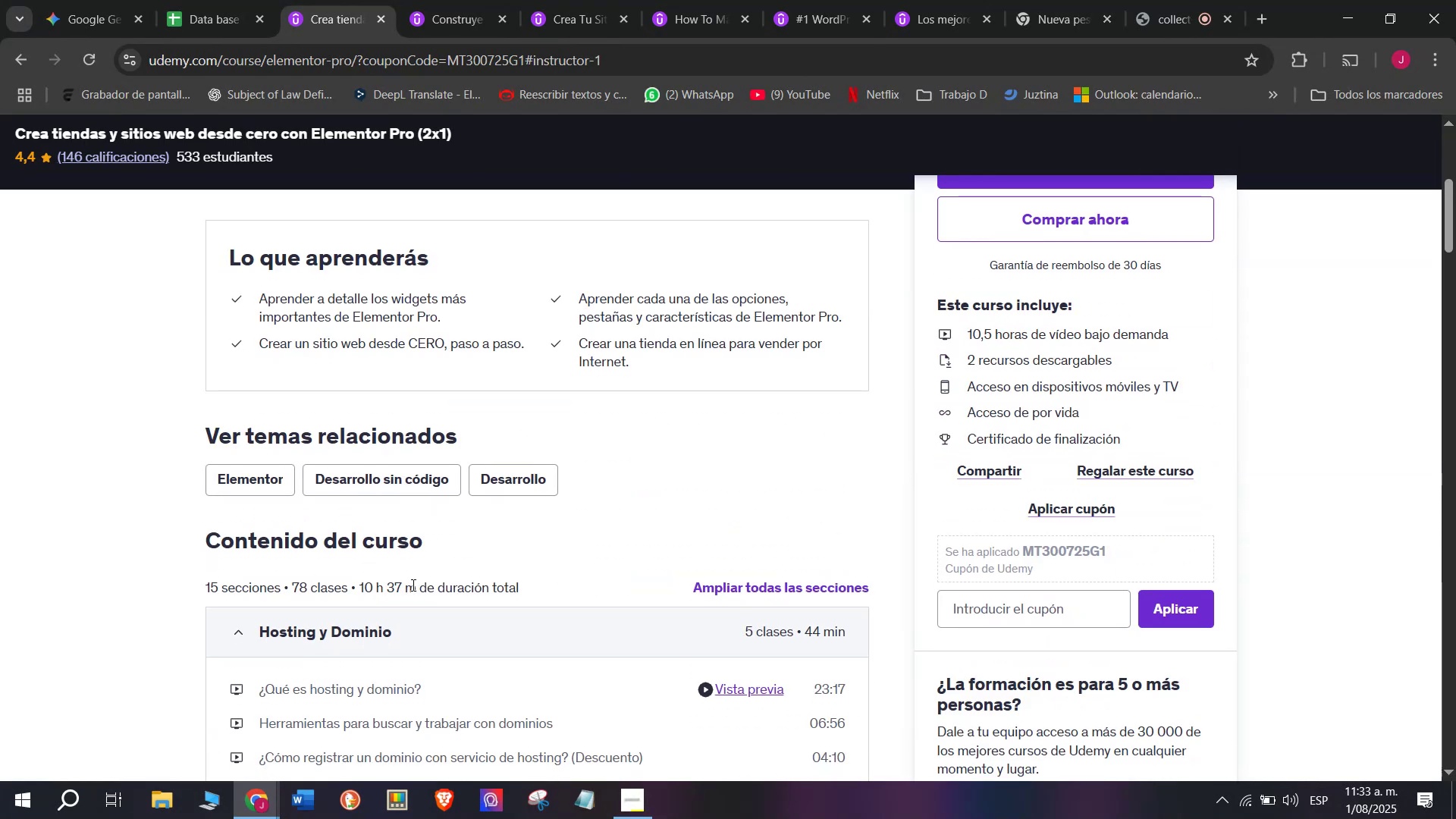 
left_click_drag(start_coordinate=[419, 591], to_coordinate=[360, 584])
 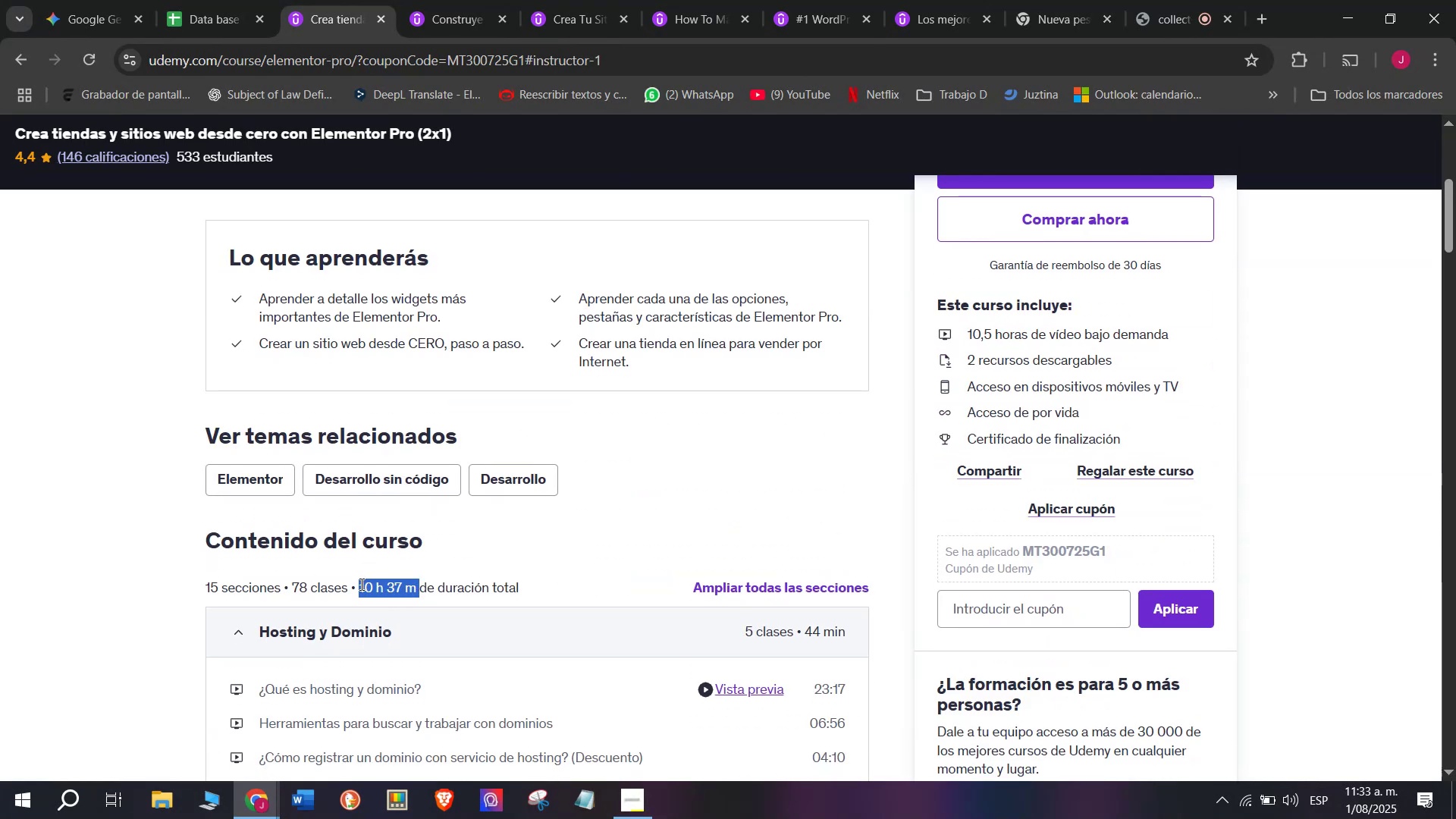 
key(Break)
 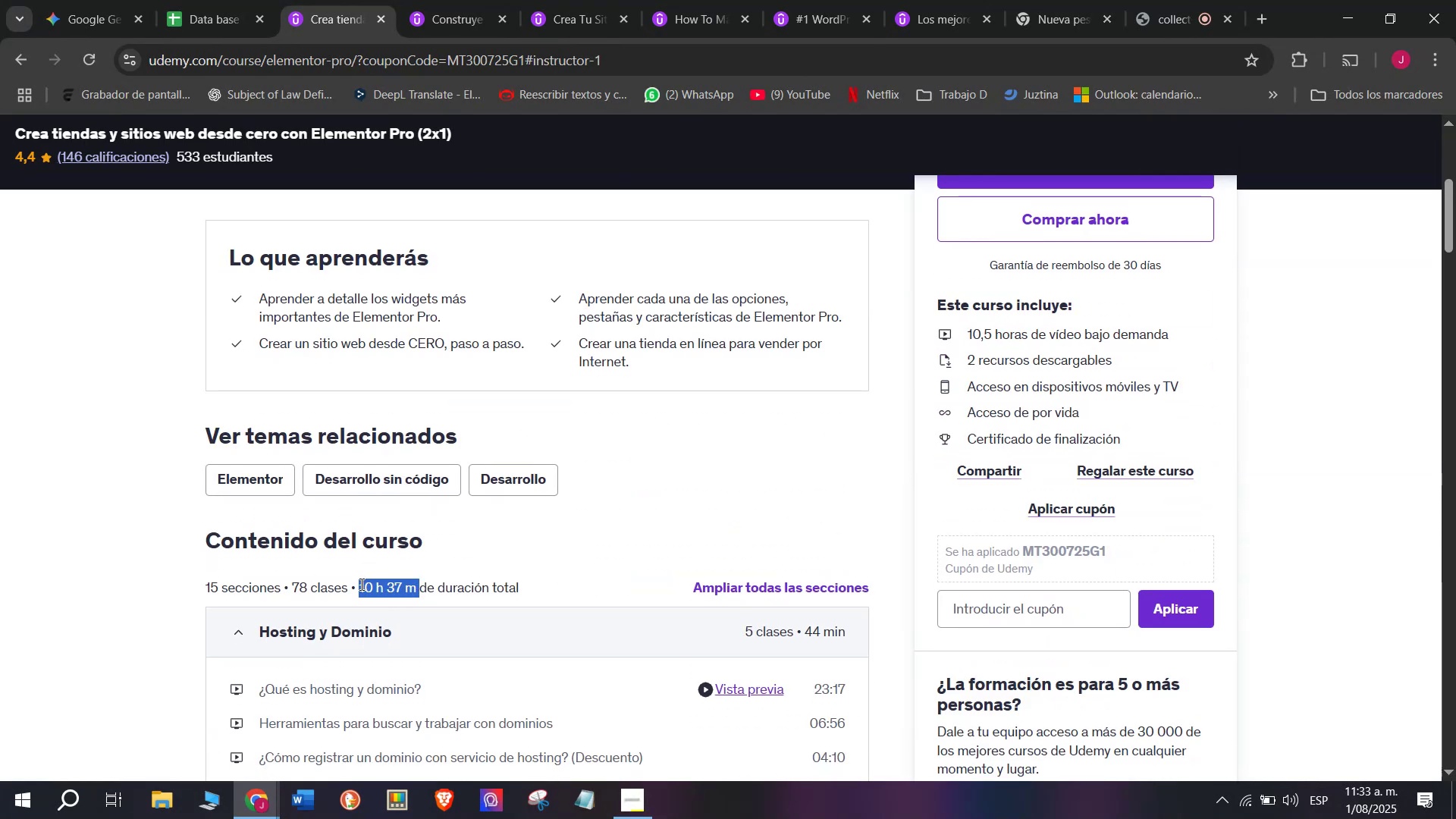 
key(Control+ControlLeft)
 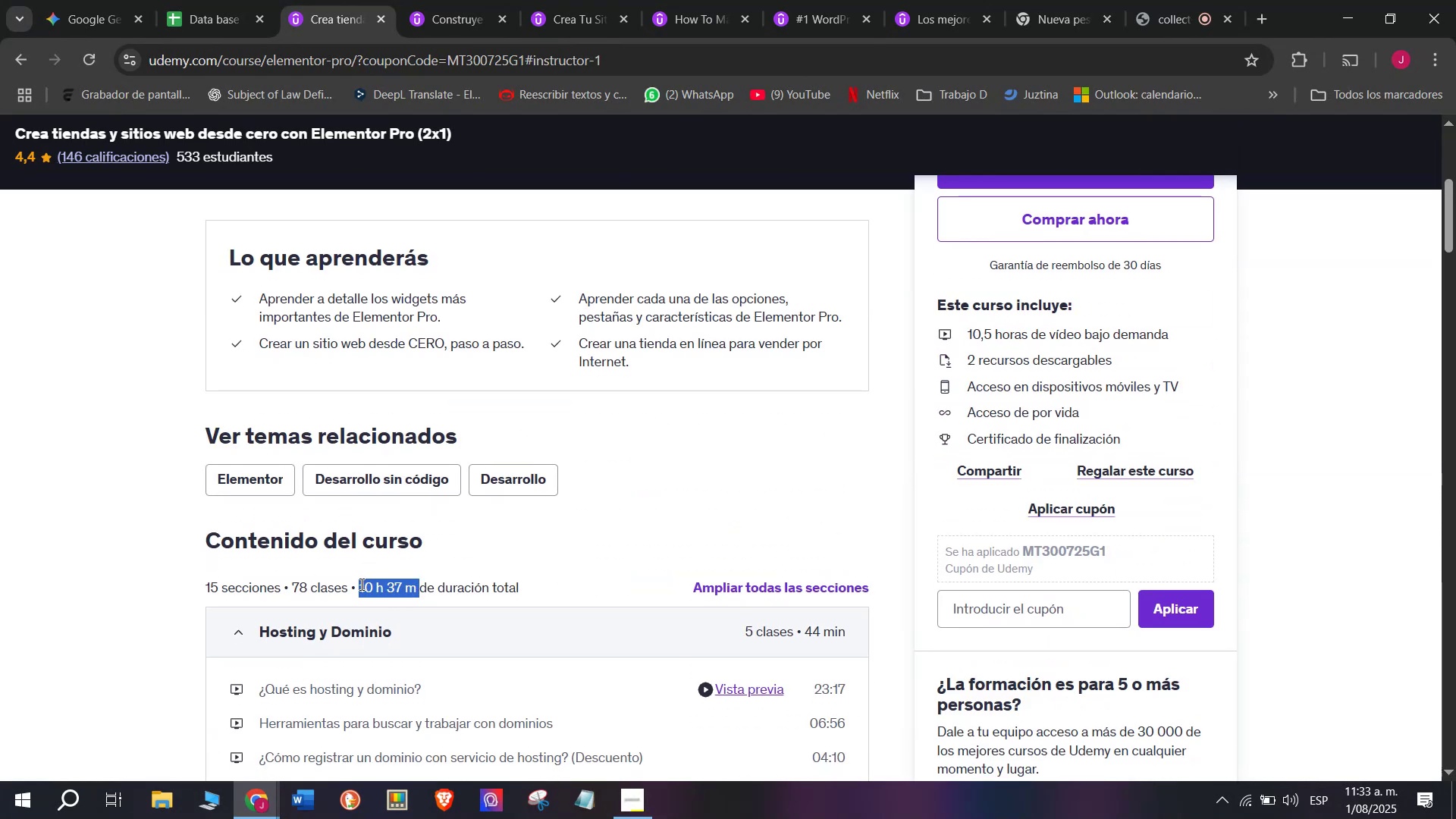 
key(Control+C)
 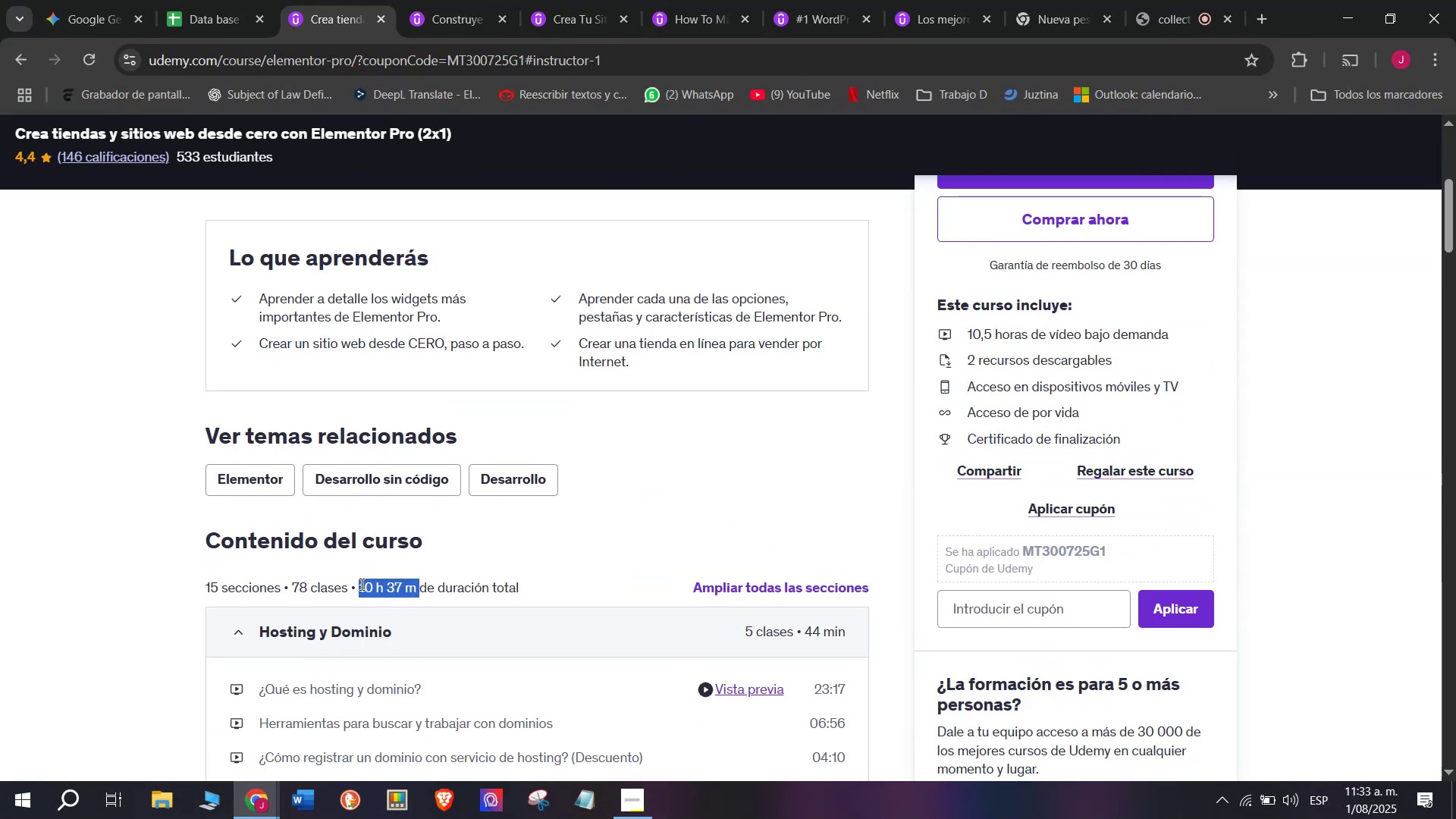 
key(Break)
 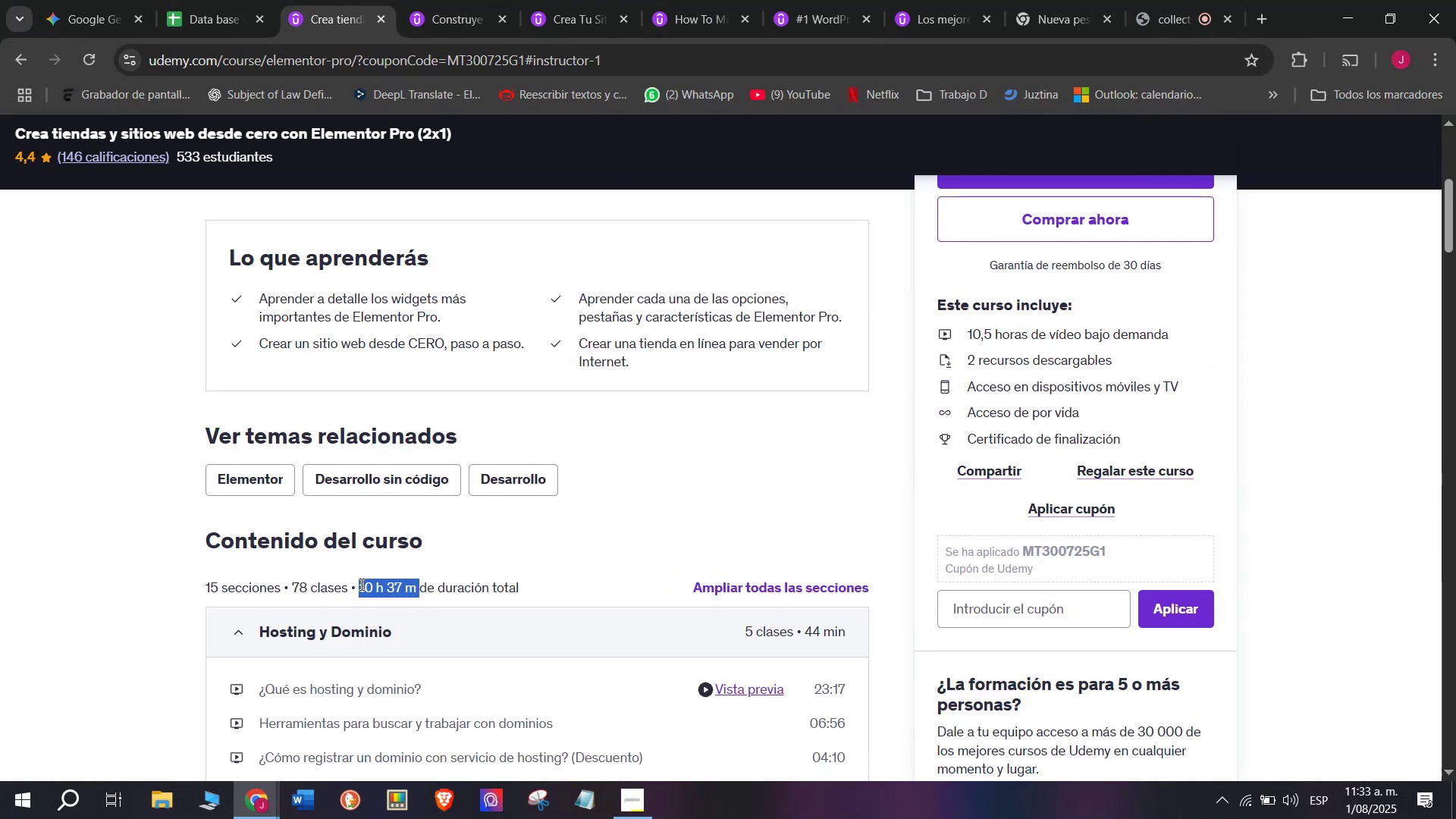 
key(Control+ControlLeft)
 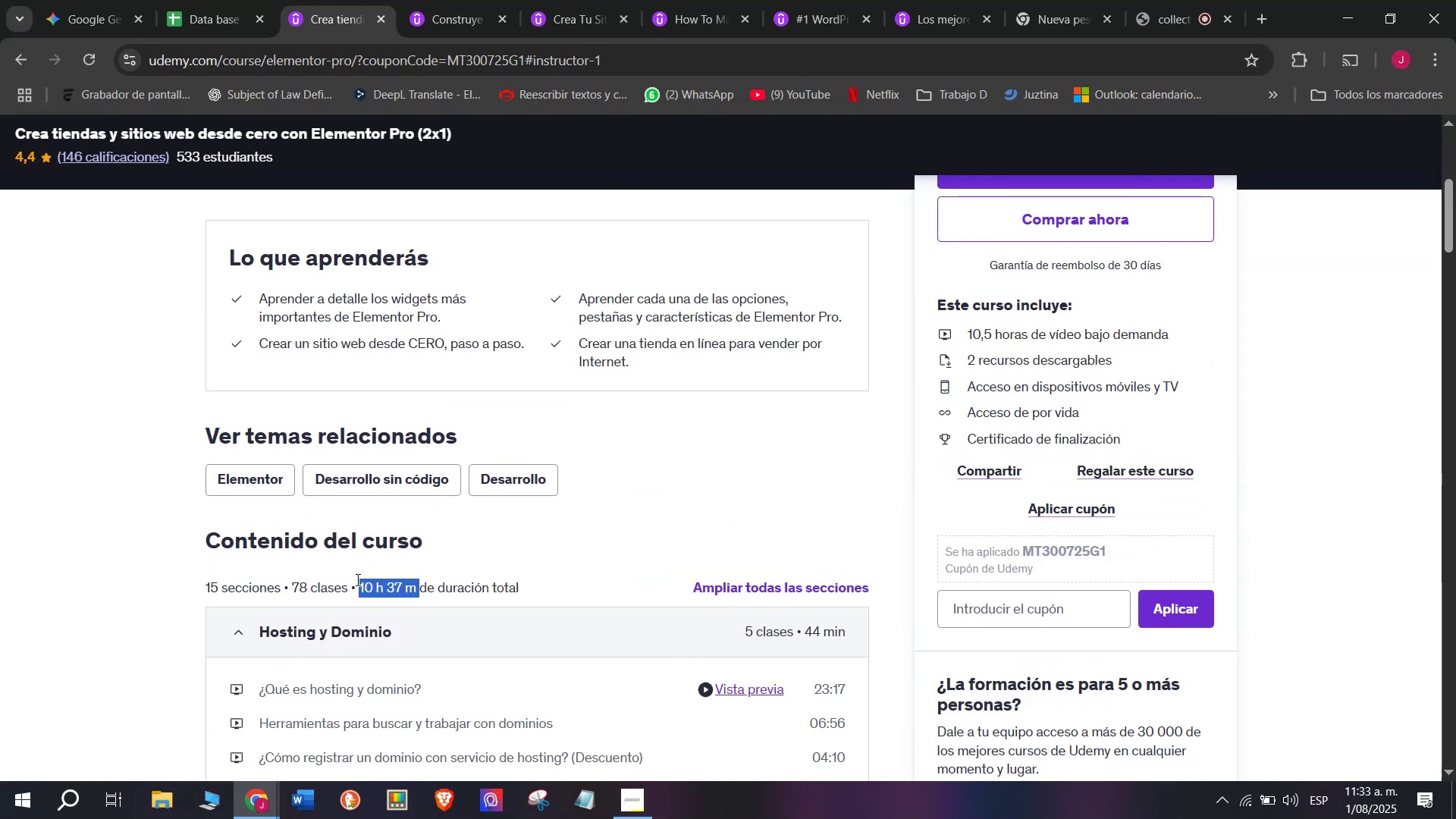 
key(Control+C)
 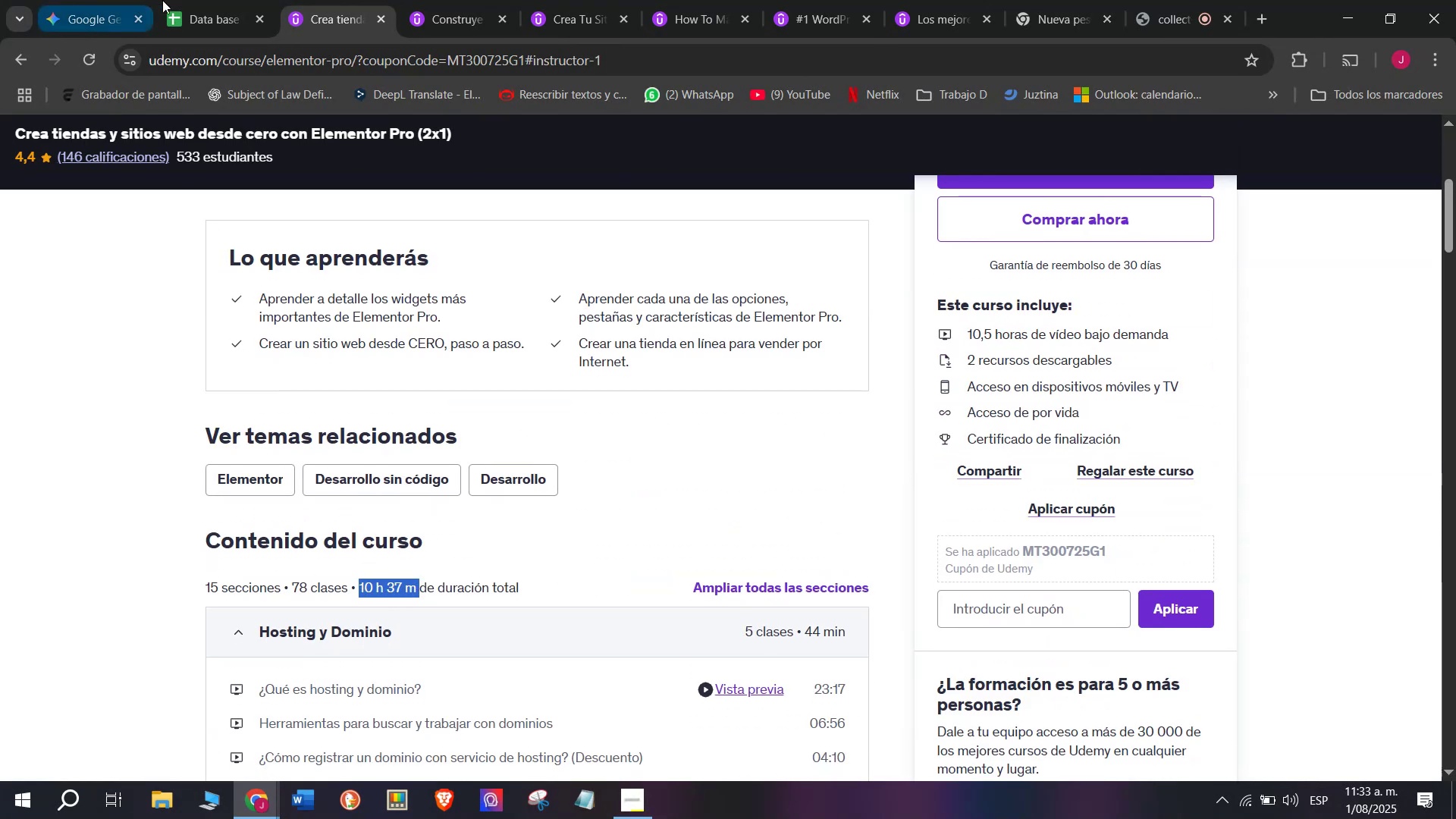 
left_click([165, 0])
 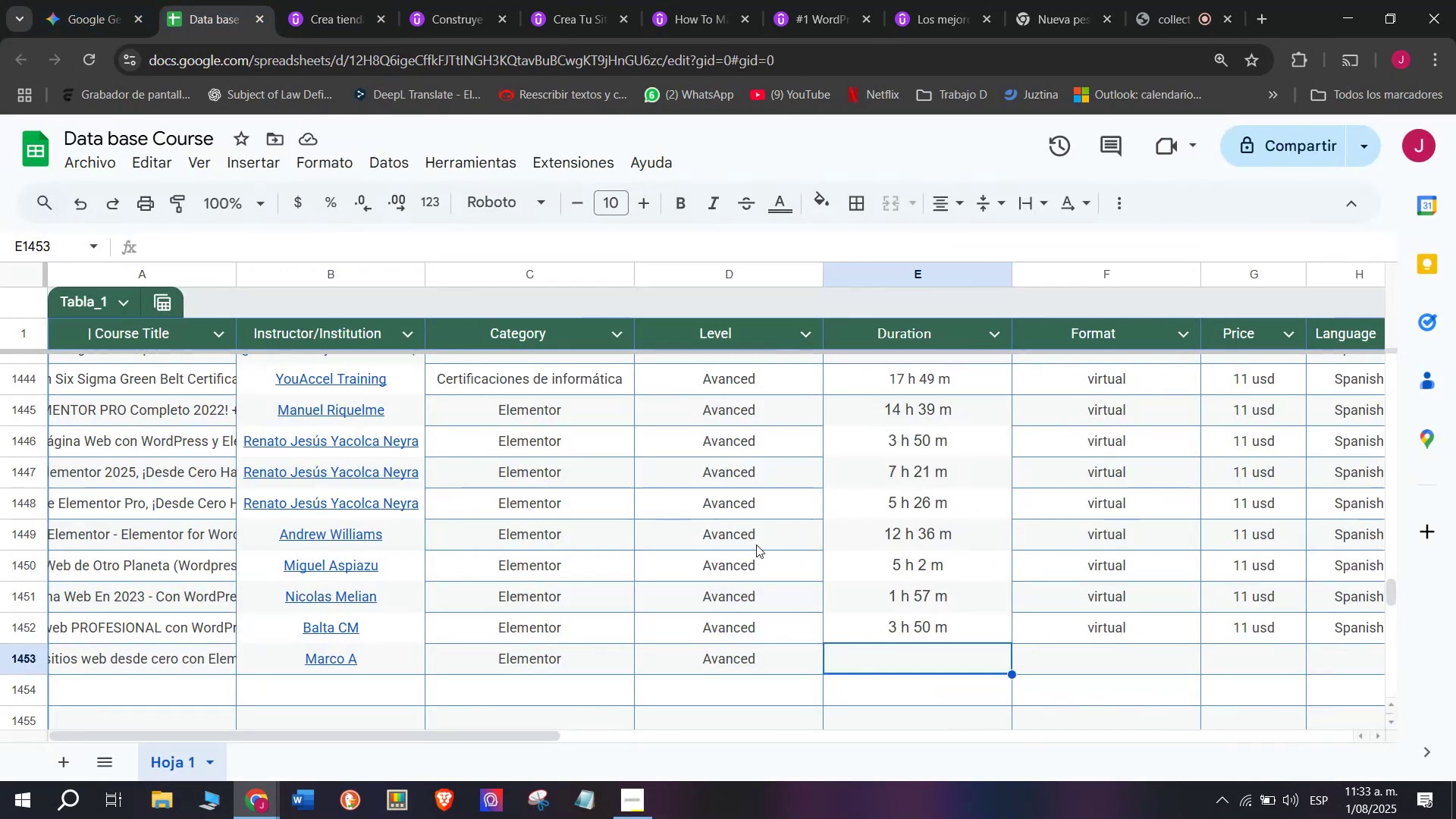 
key(Z)
 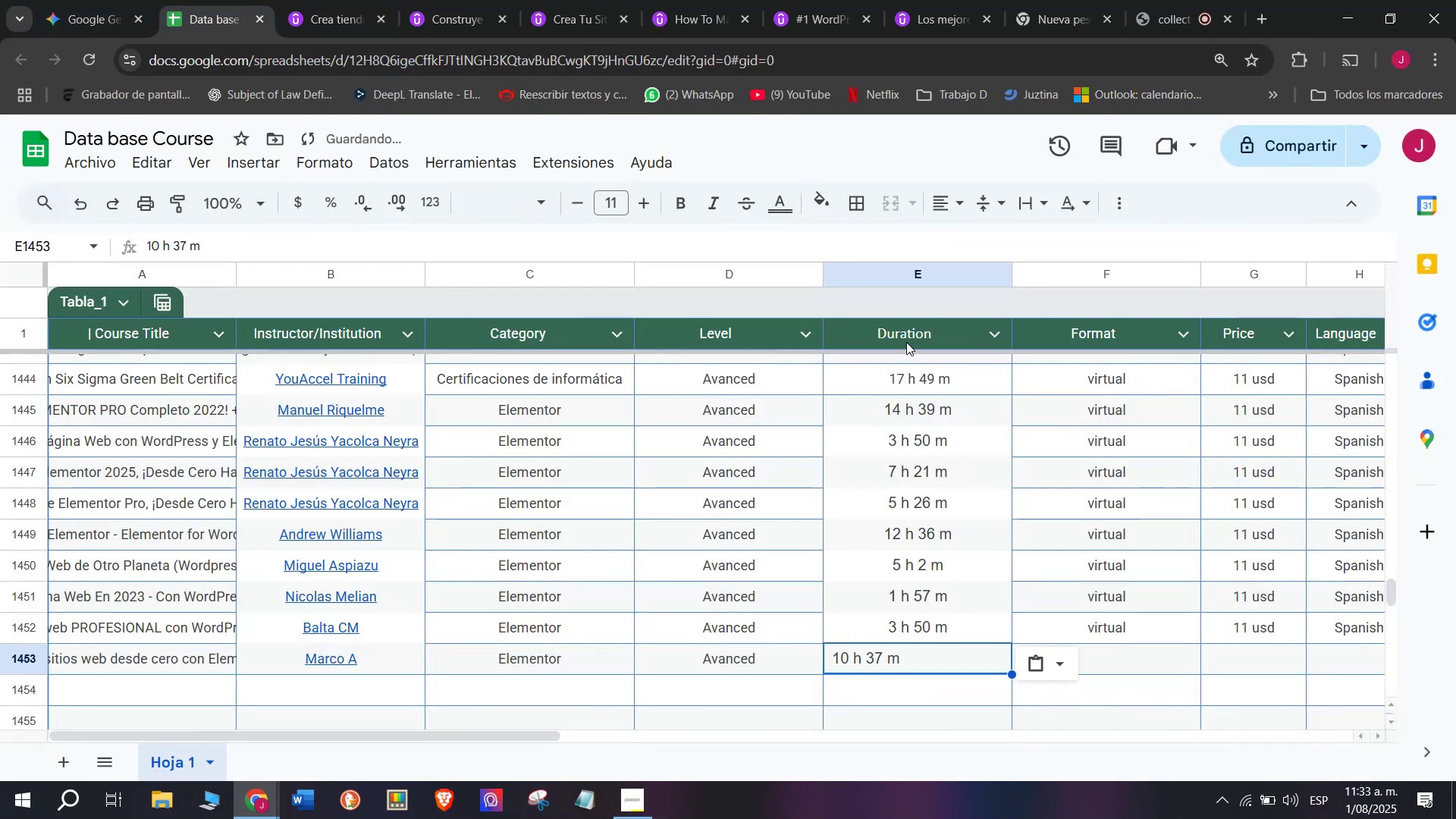 
key(Control+ControlLeft)
 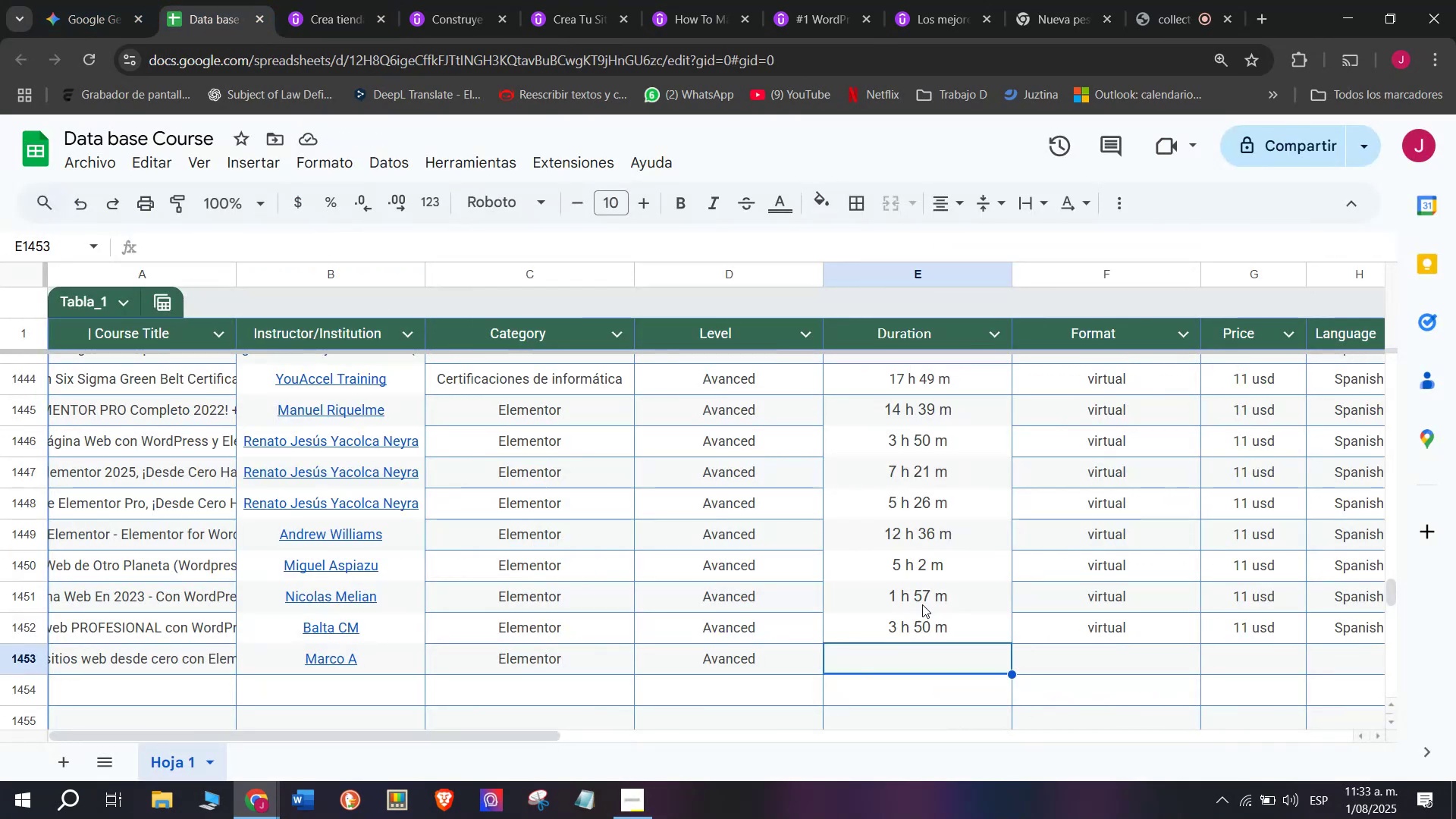 
key(Control+V)
 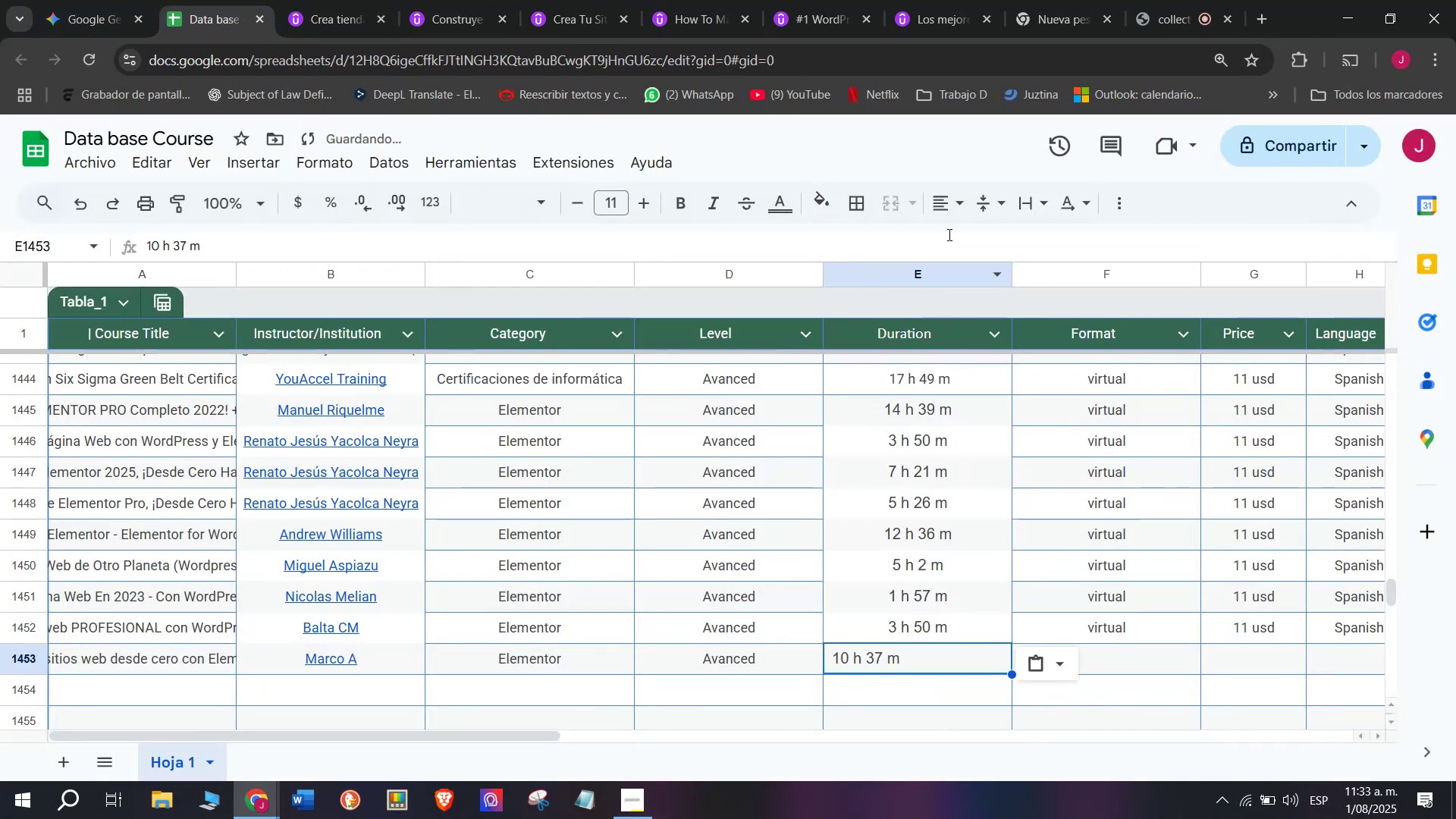 
left_click([954, 209])
 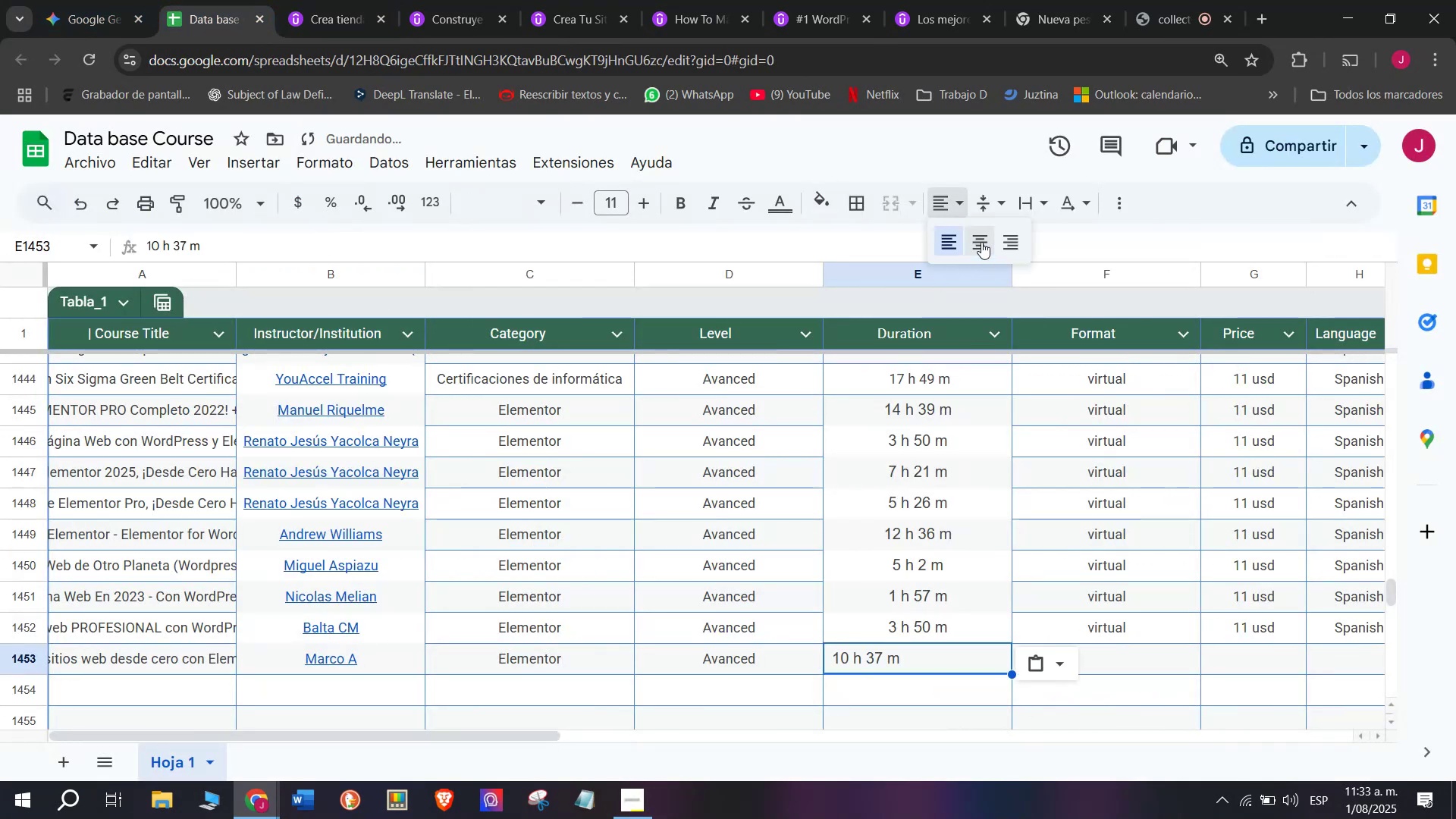 
left_click([981, 238])
 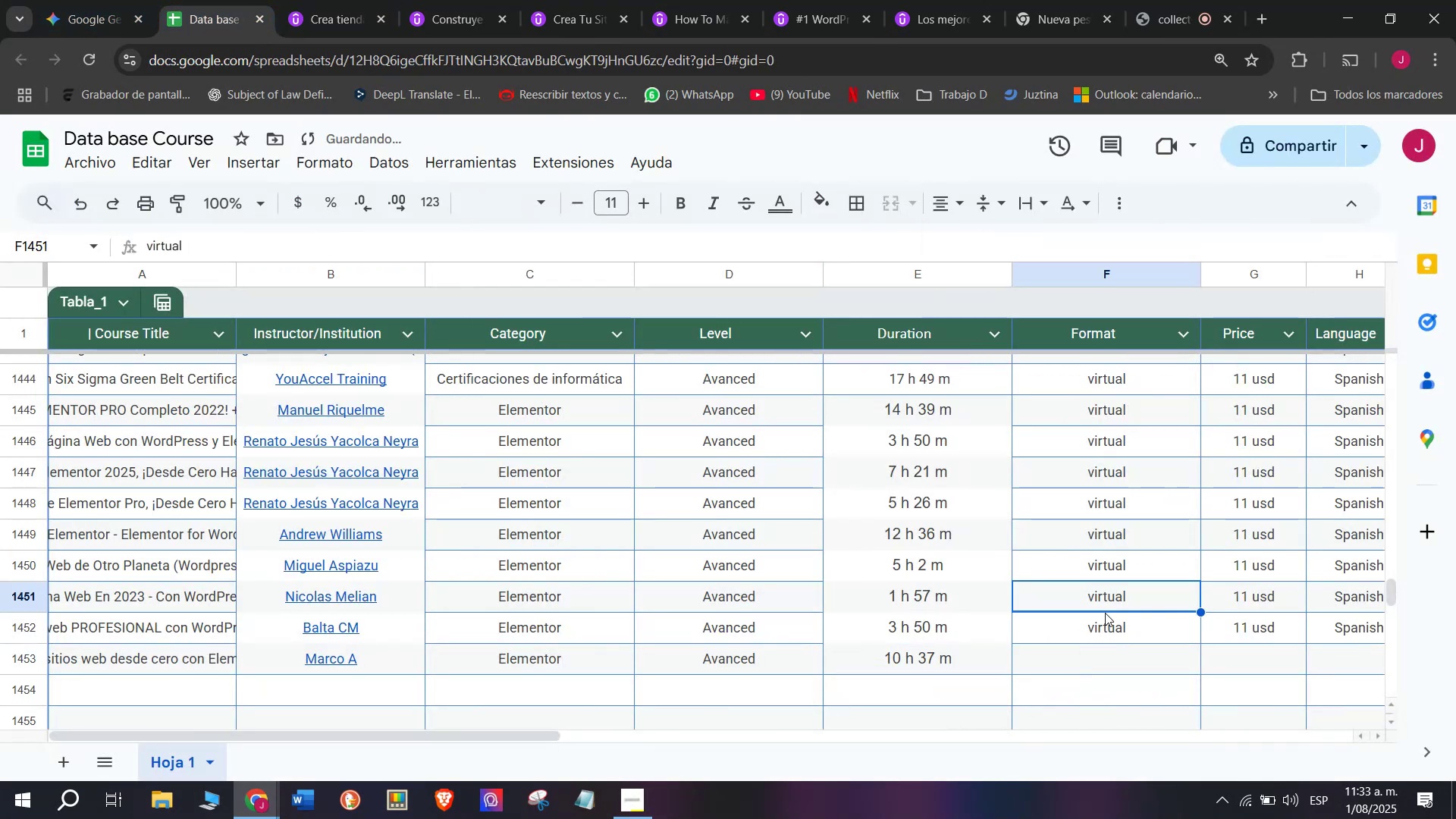 
double_click([1110, 629])
 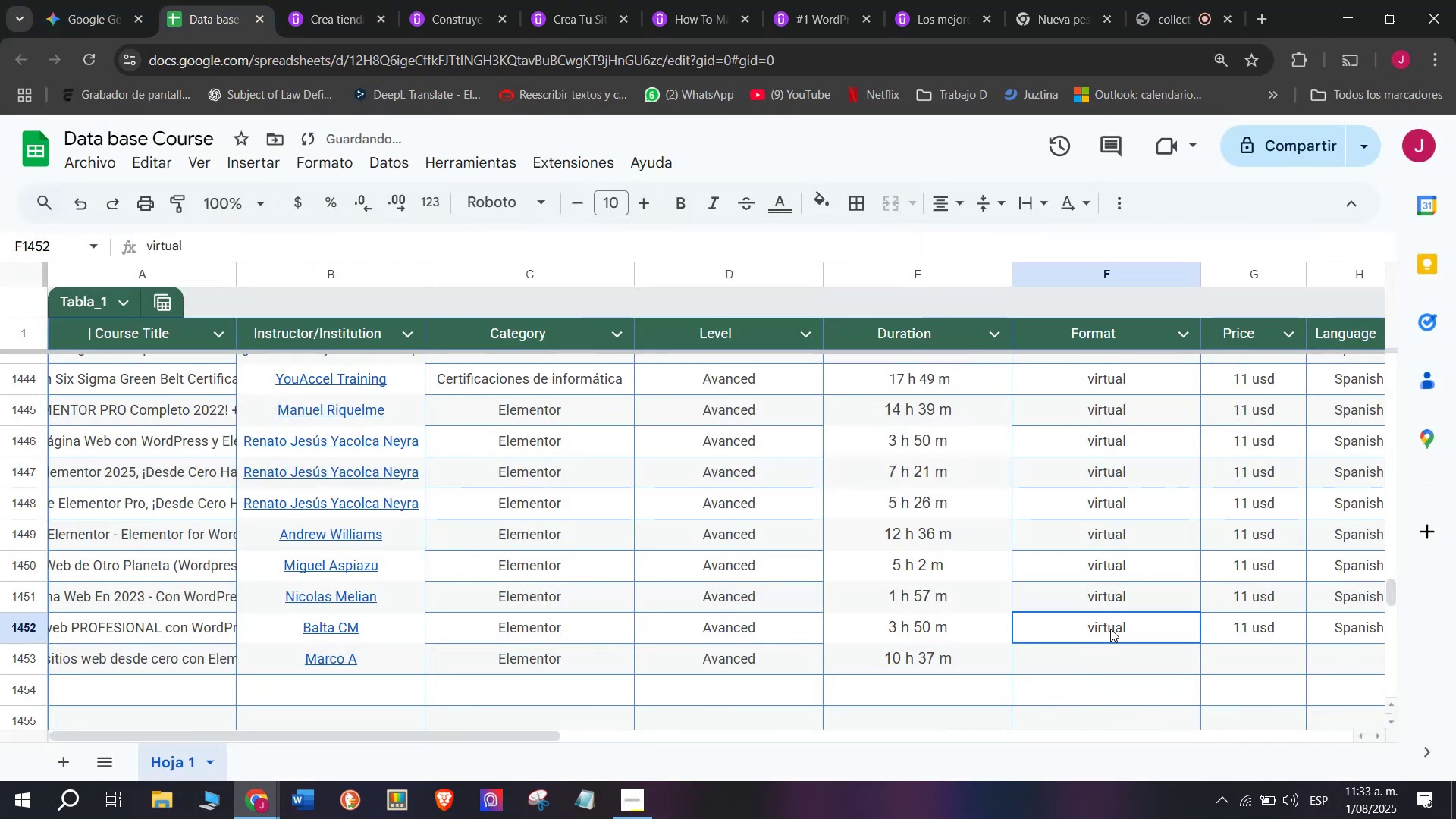 
key(Break)
 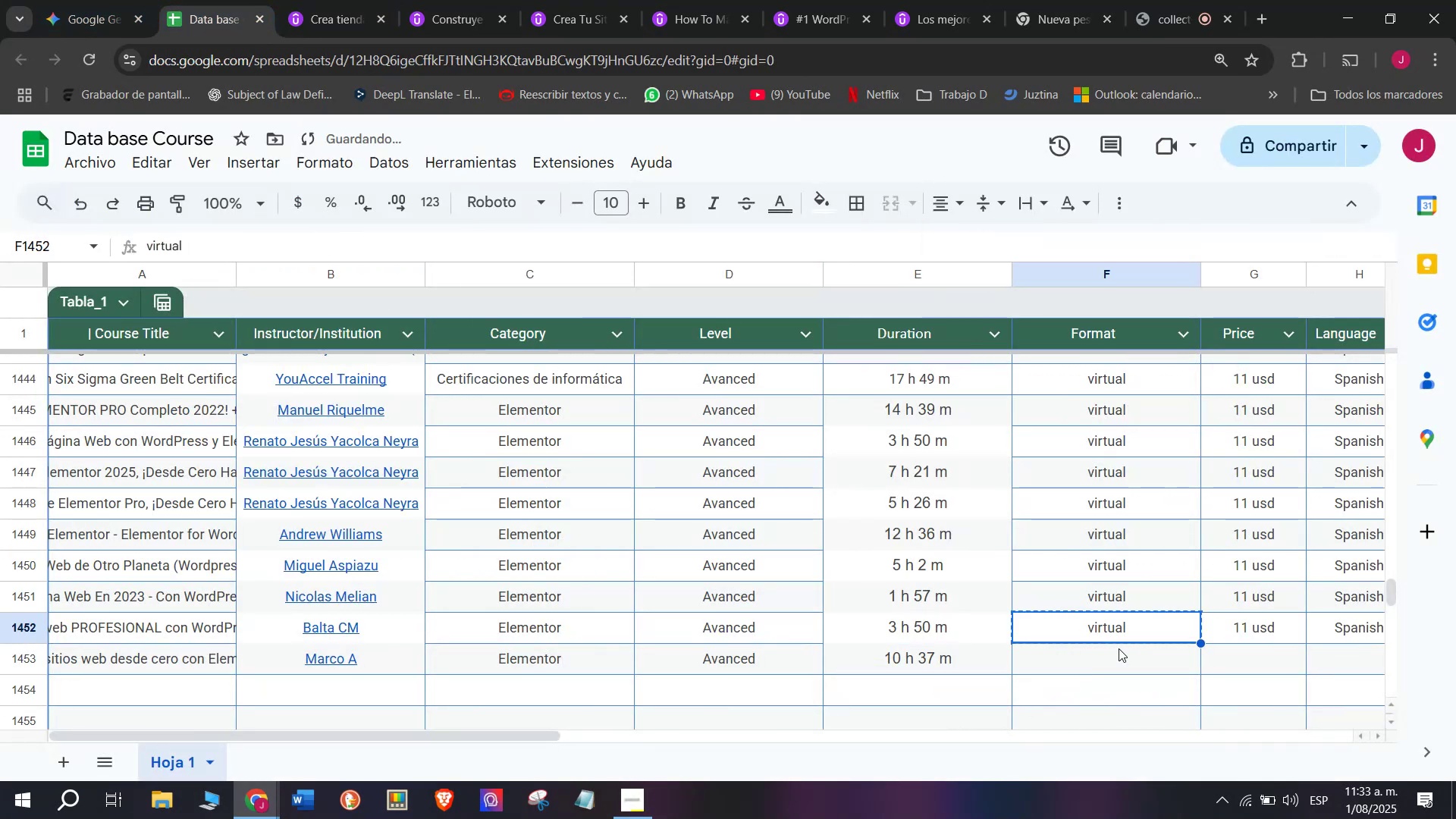 
key(Control+ControlLeft)
 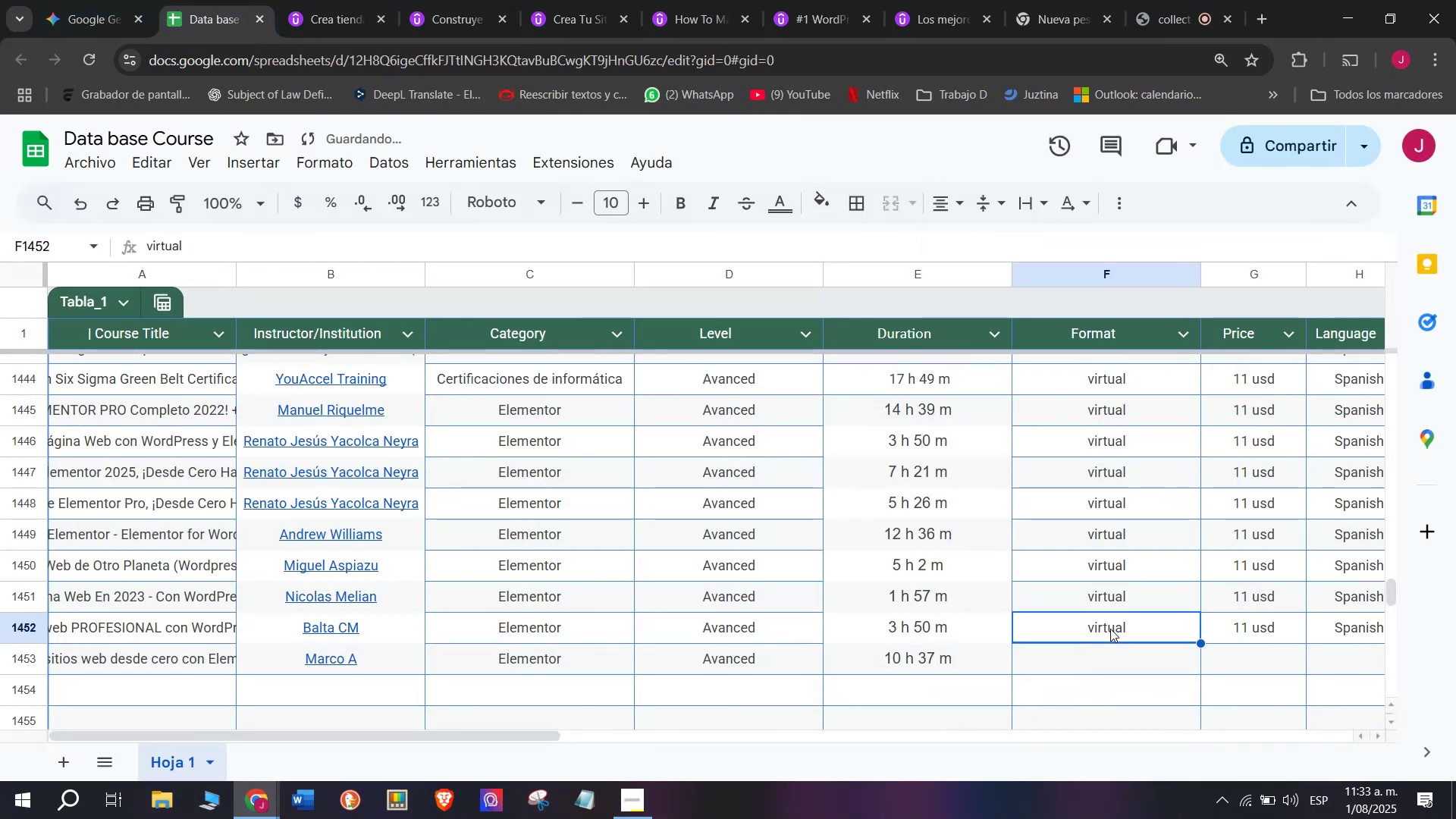 
key(Control+C)
 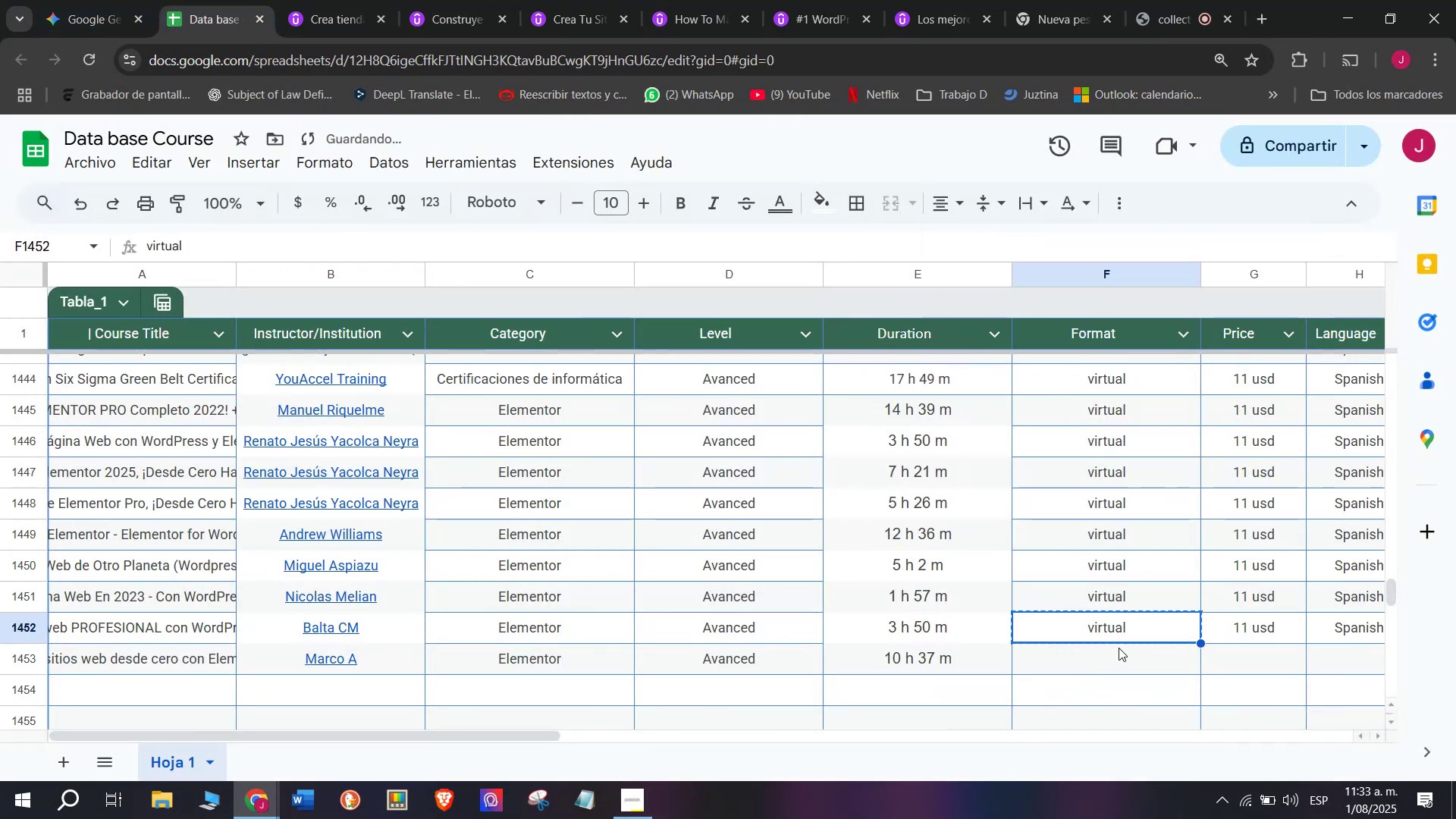 
left_click([1119, 648])
 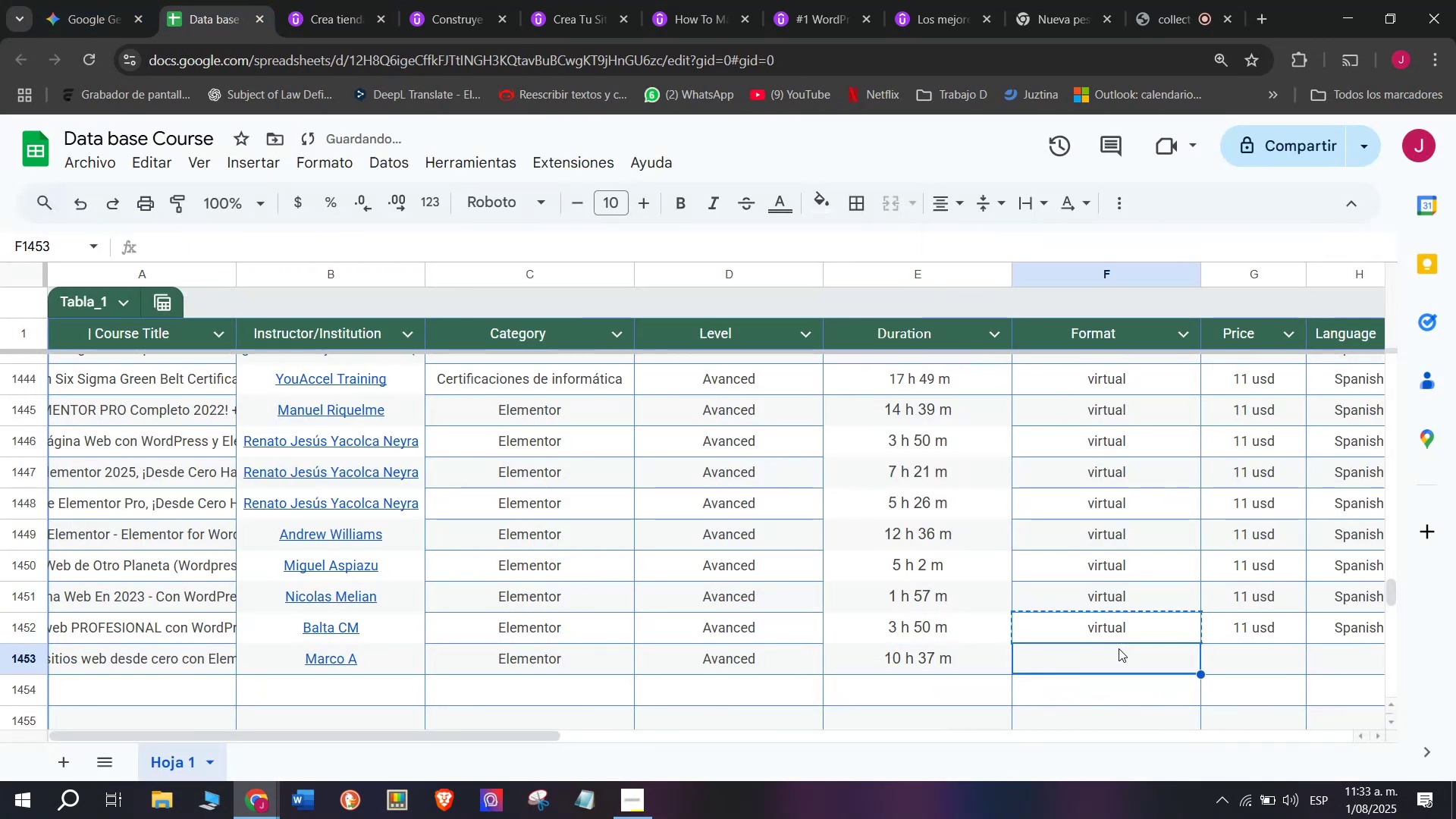 
key(Z)
 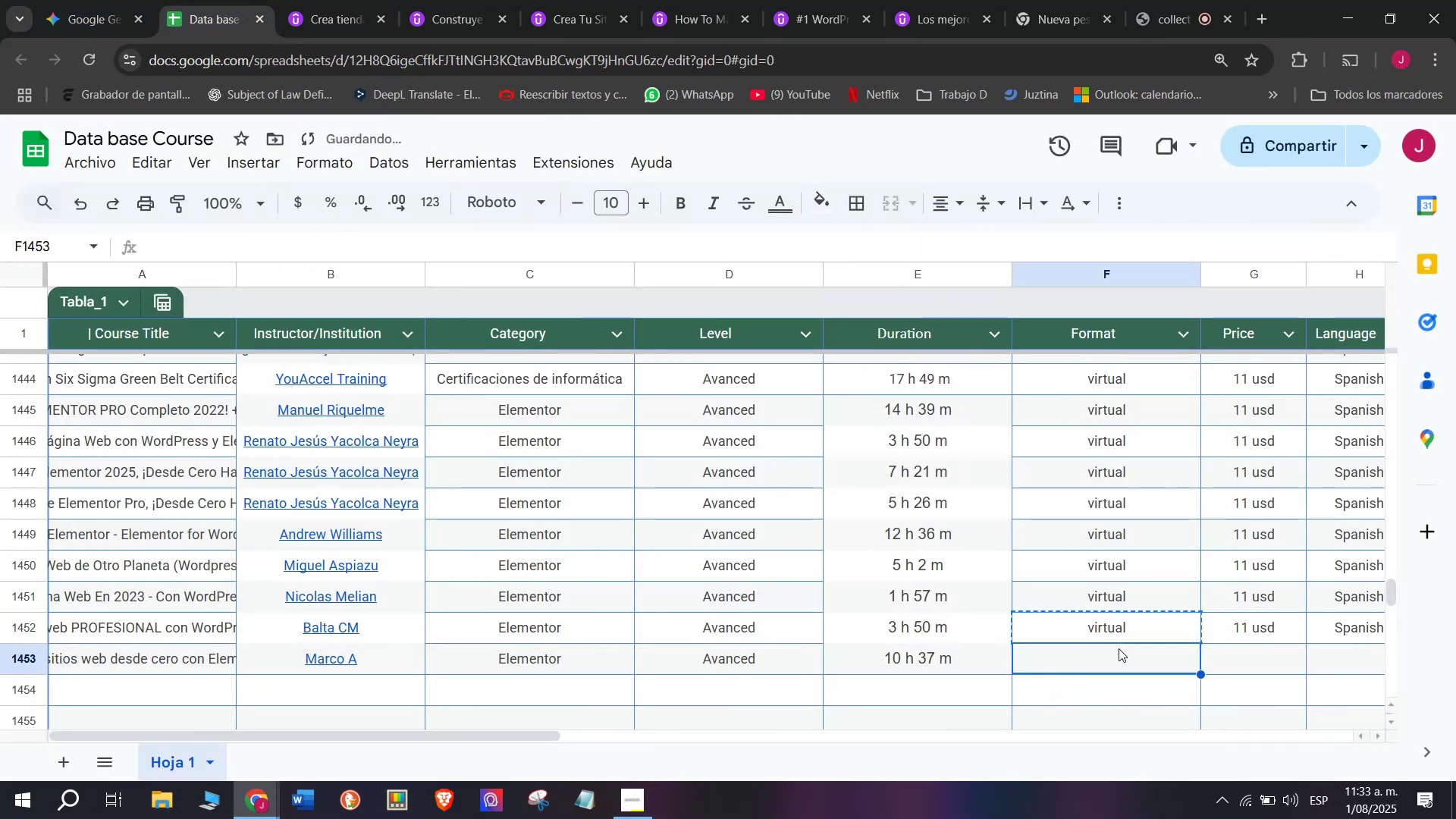 
key(Control+ControlLeft)
 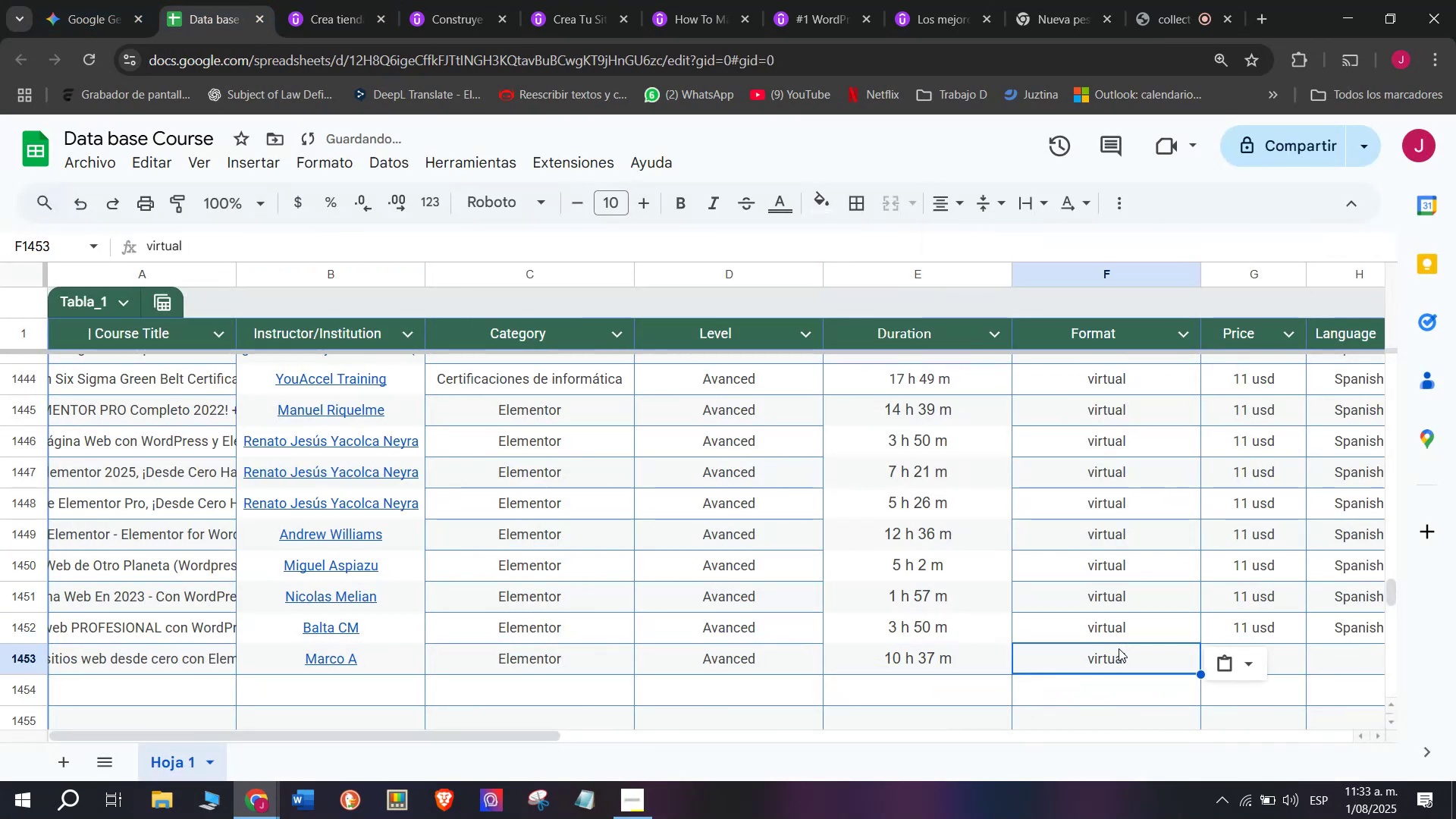 
key(Control+V)
 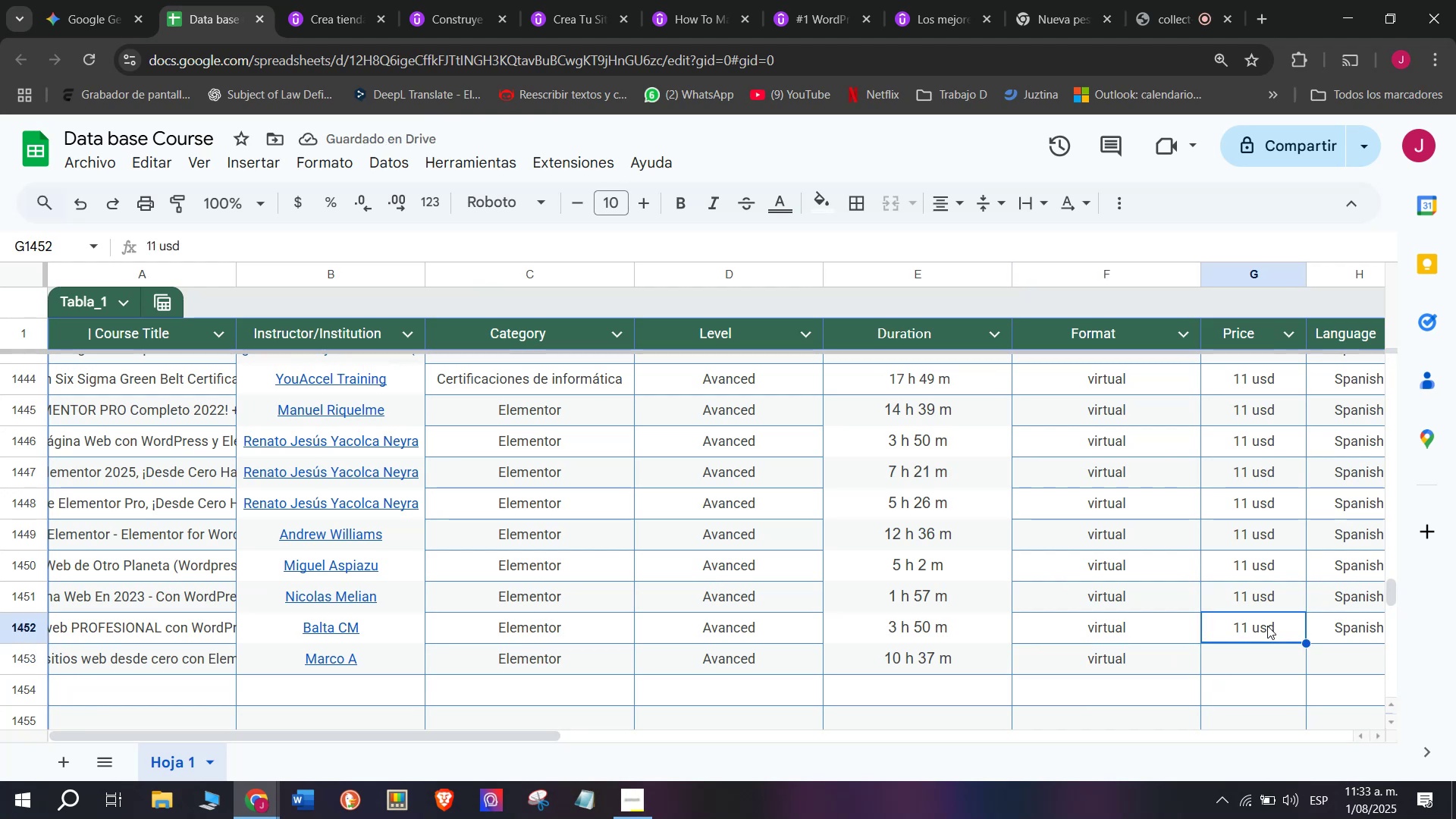 
wait(5.84)
 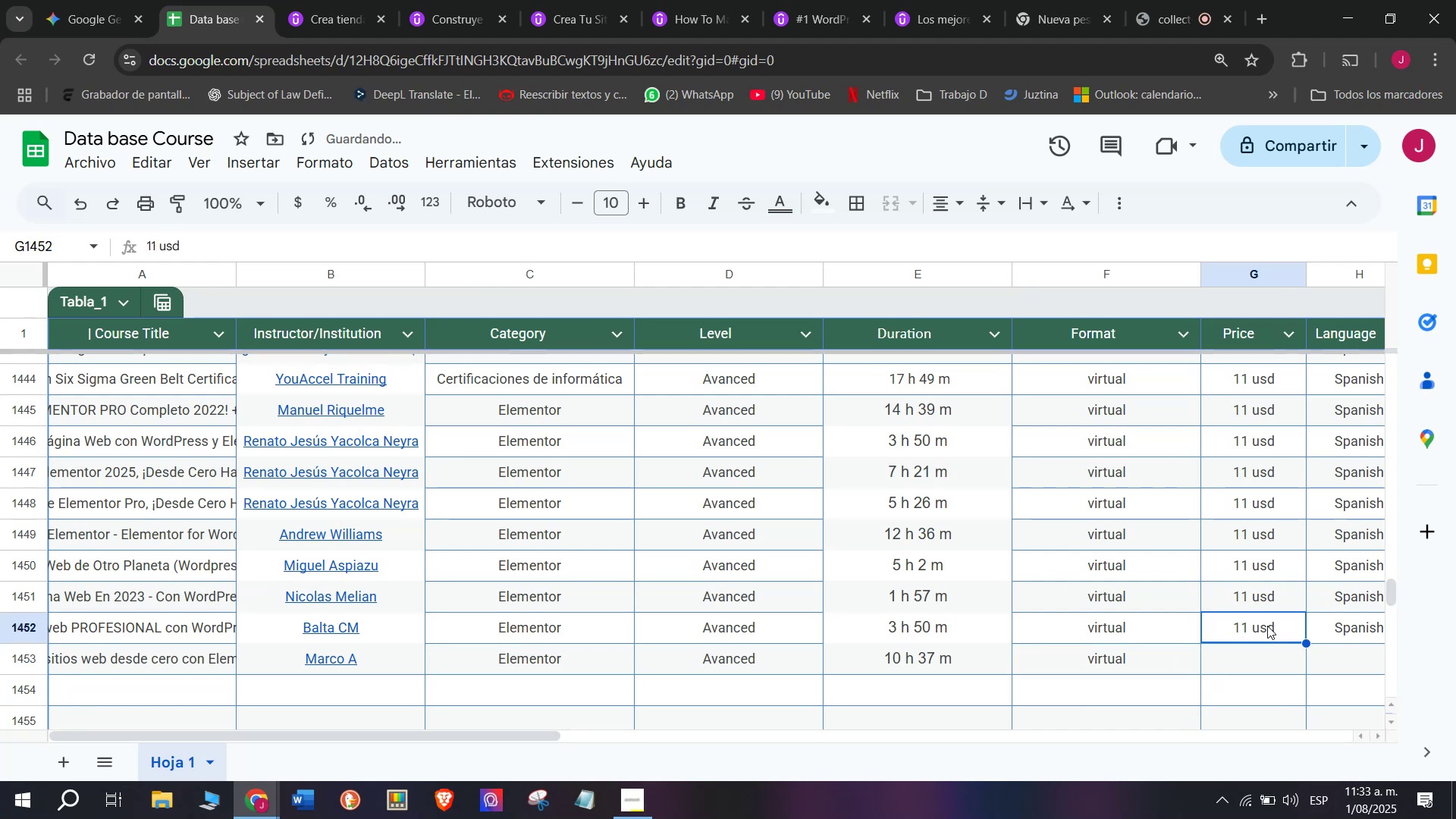 
key(Break)
 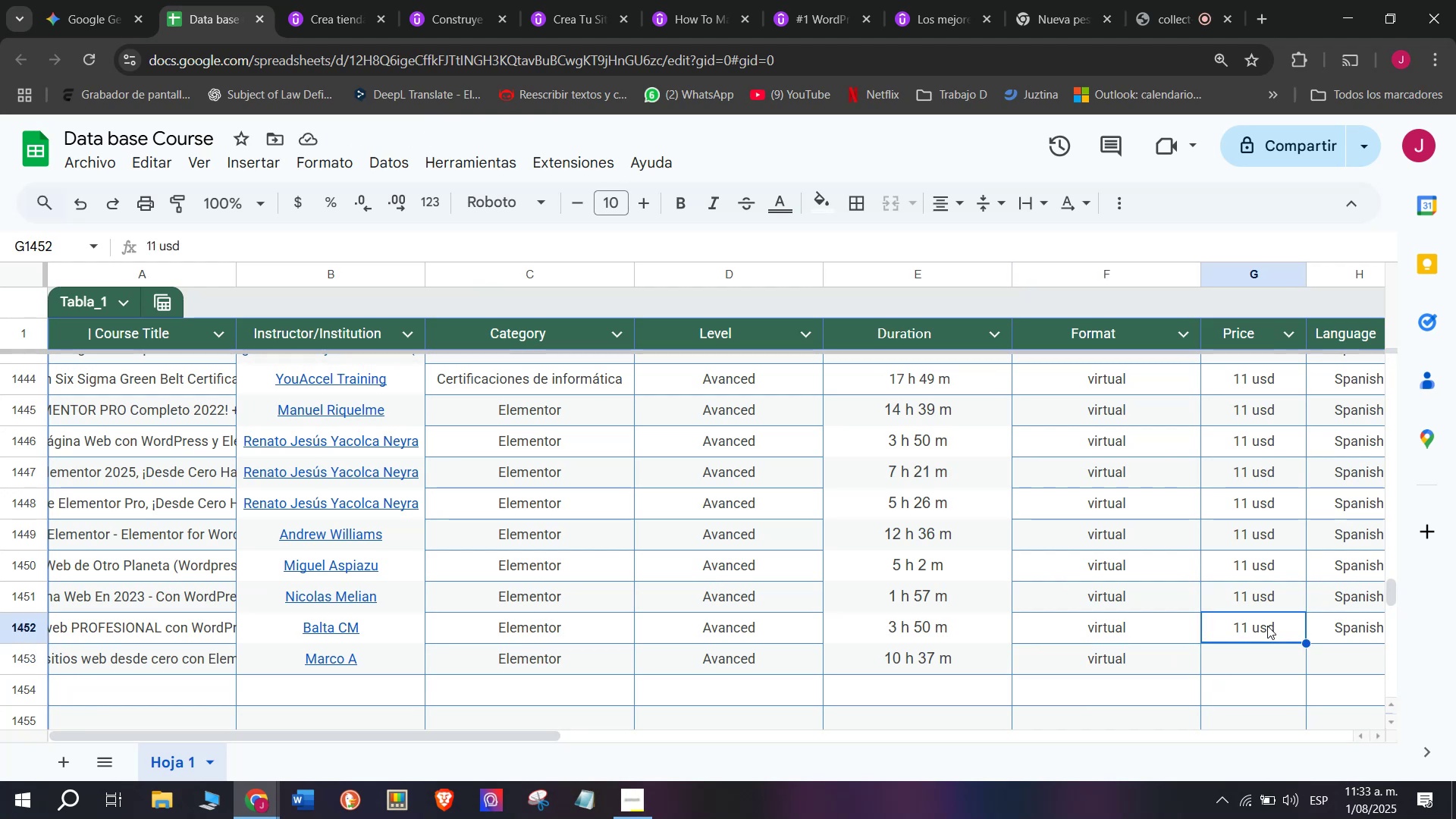 
key(Control+ControlLeft)
 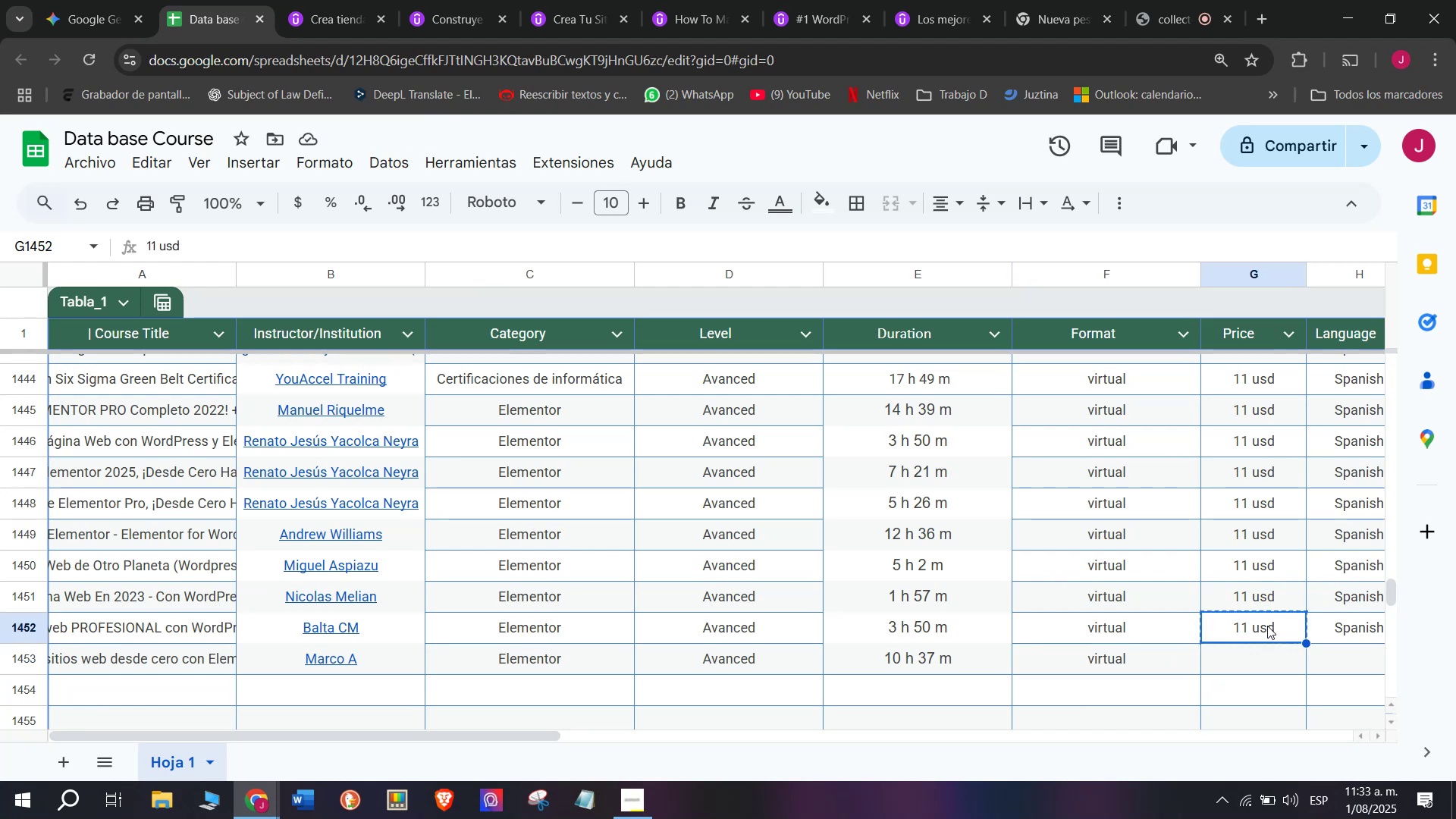 
key(Control+C)
 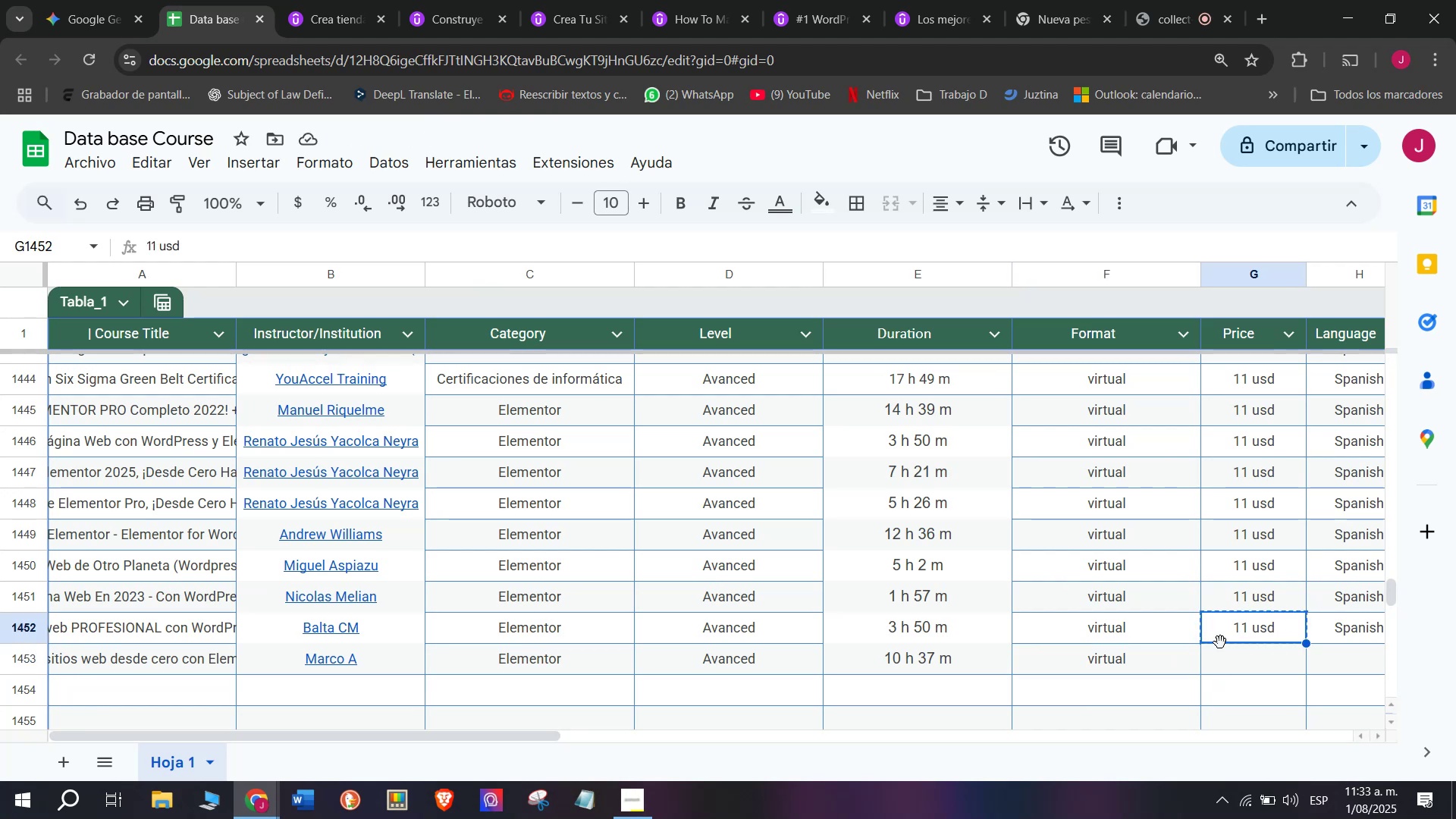 
left_click([1230, 670])
 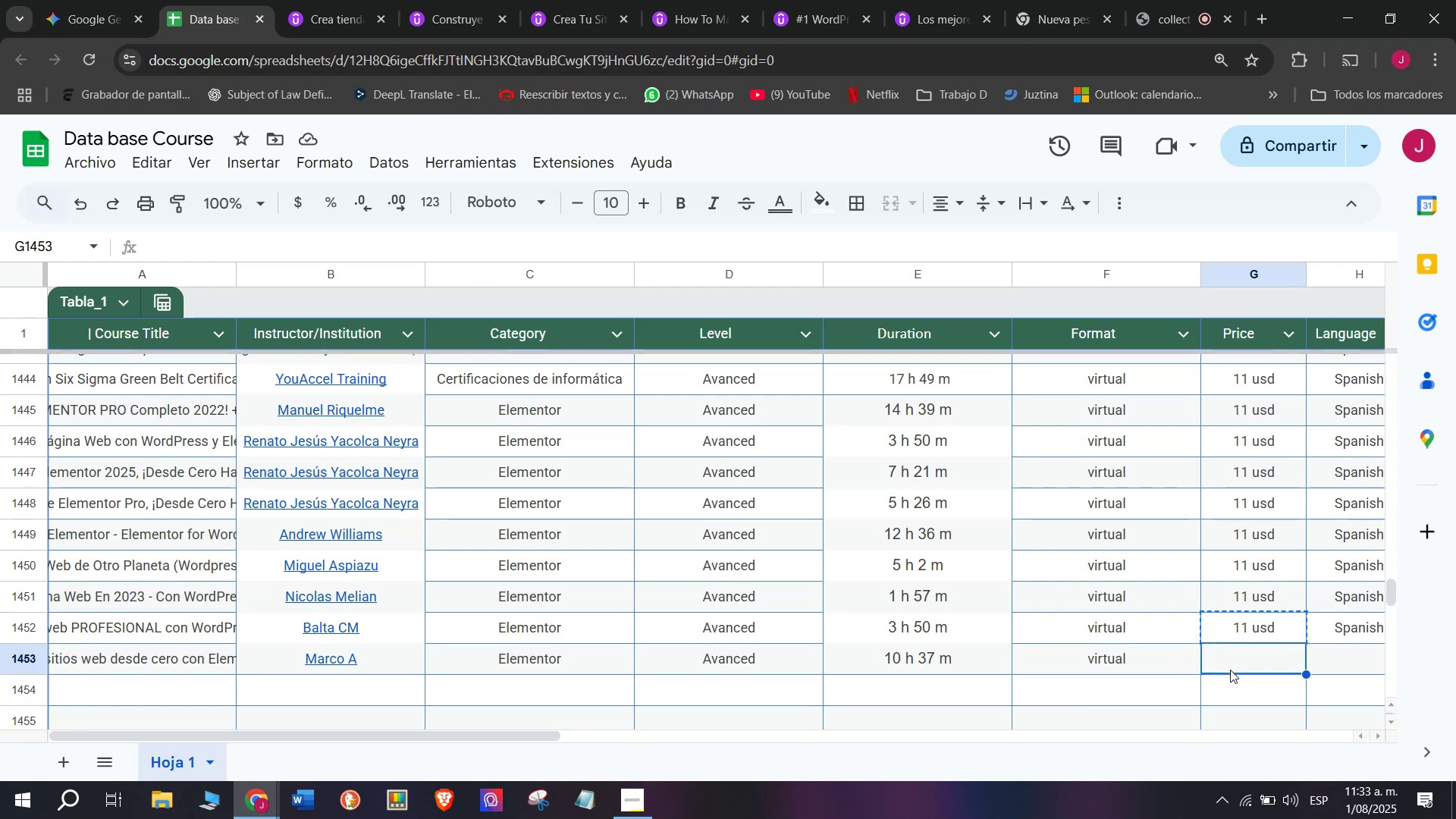 
key(Z)
 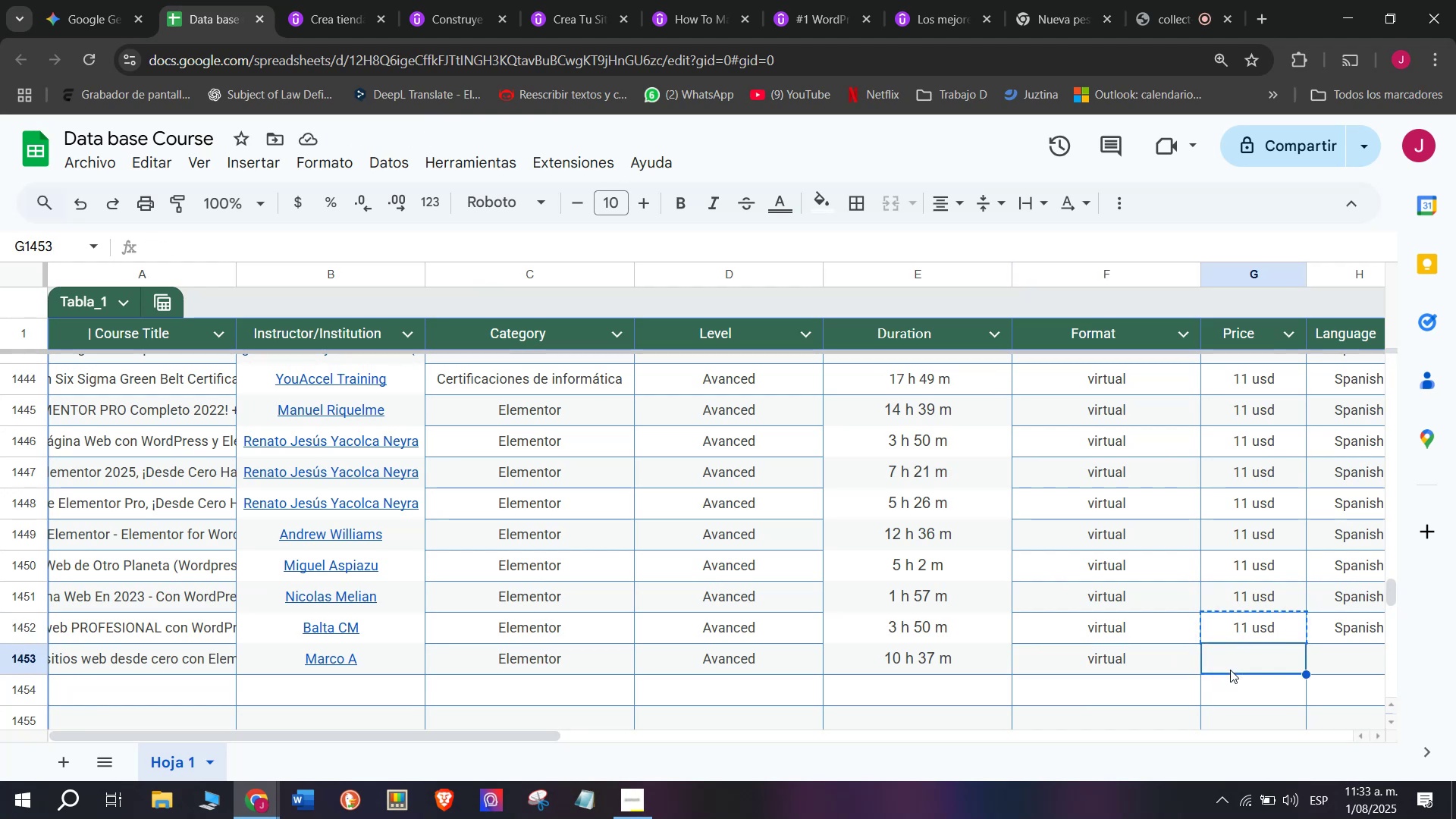 
key(Control+ControlLeft)
 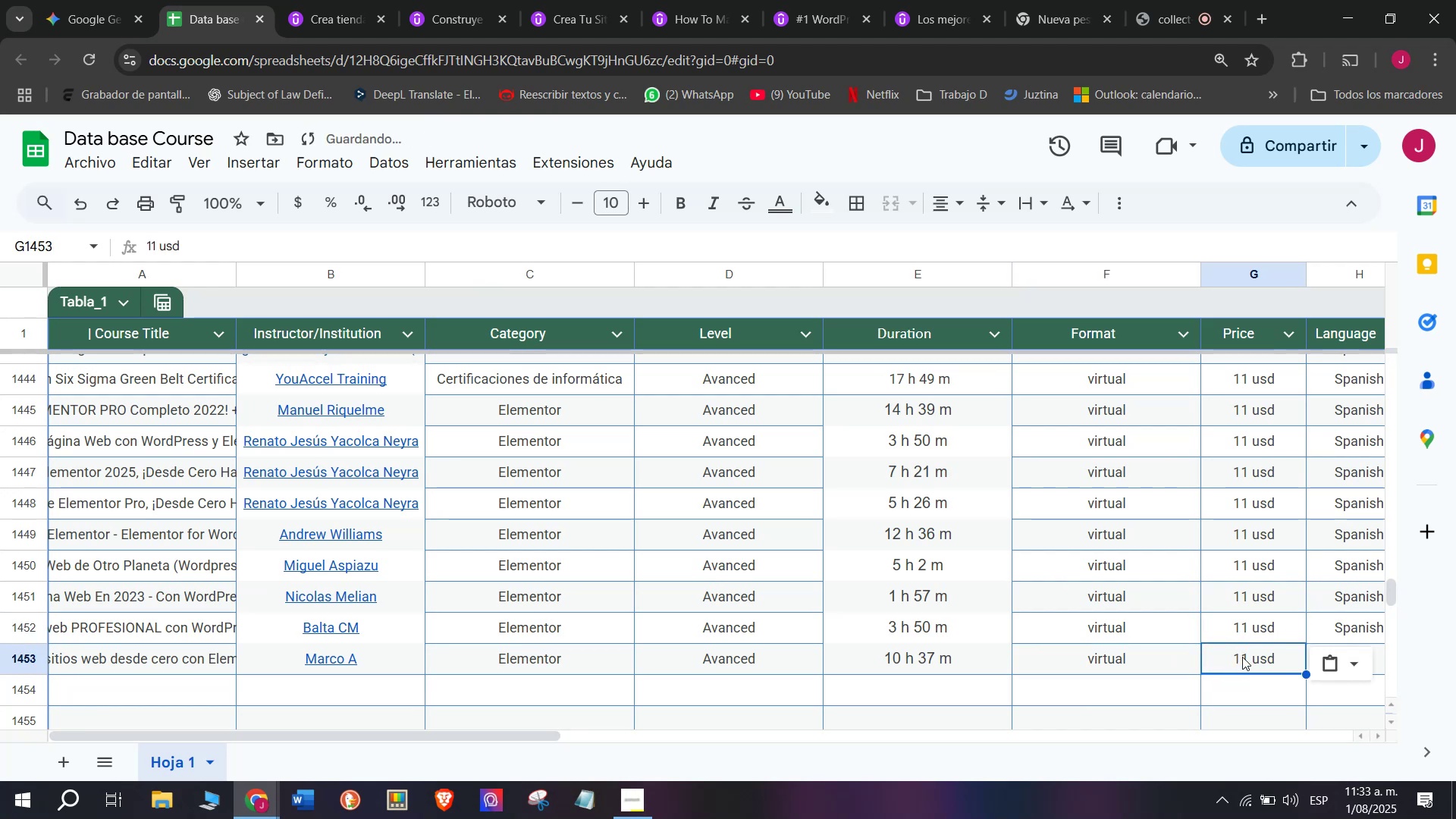 
key(Control+V)
 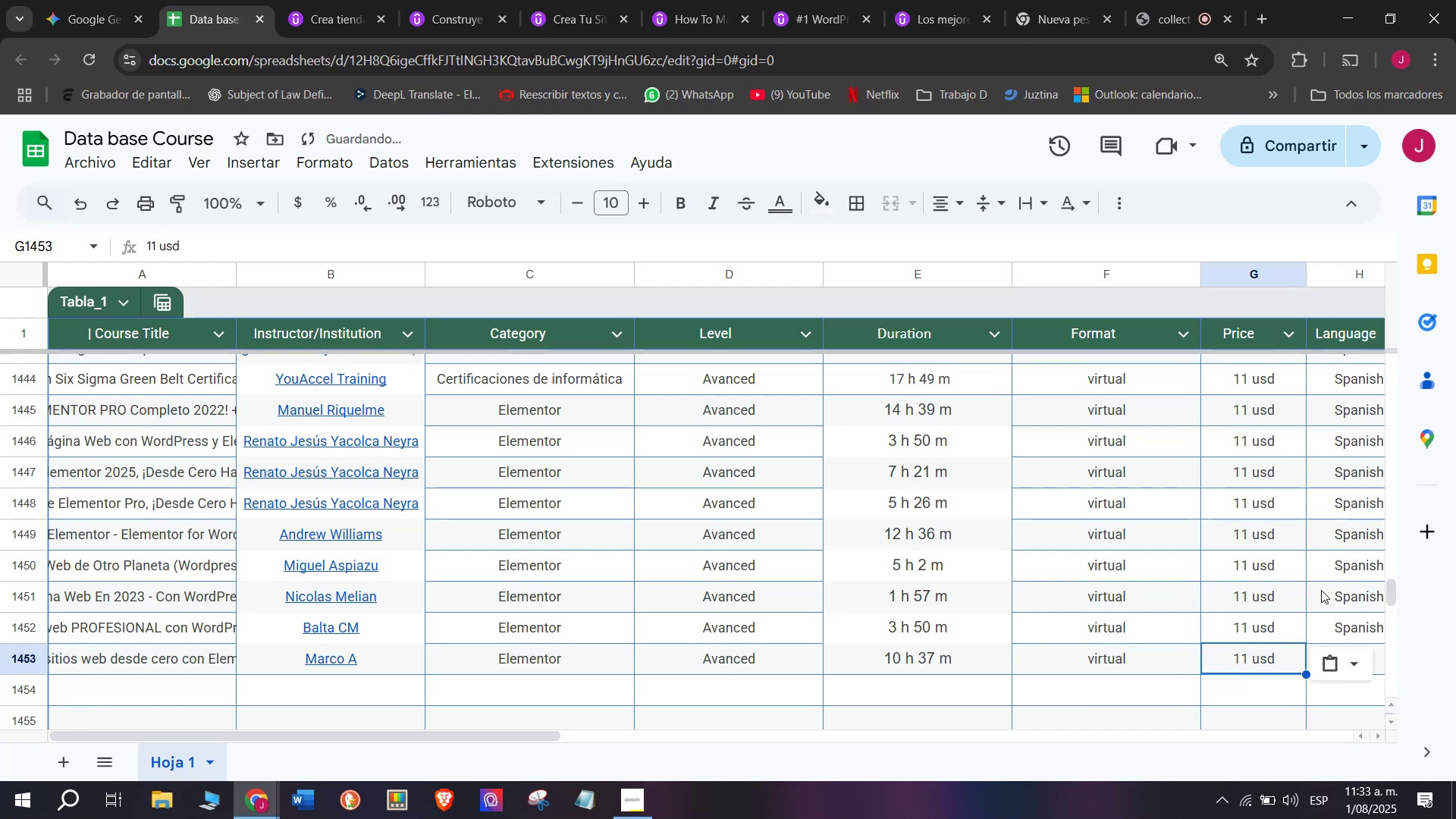 
scroll: coordinate [287, 659], scroll_direction: down, amount: 3.0
 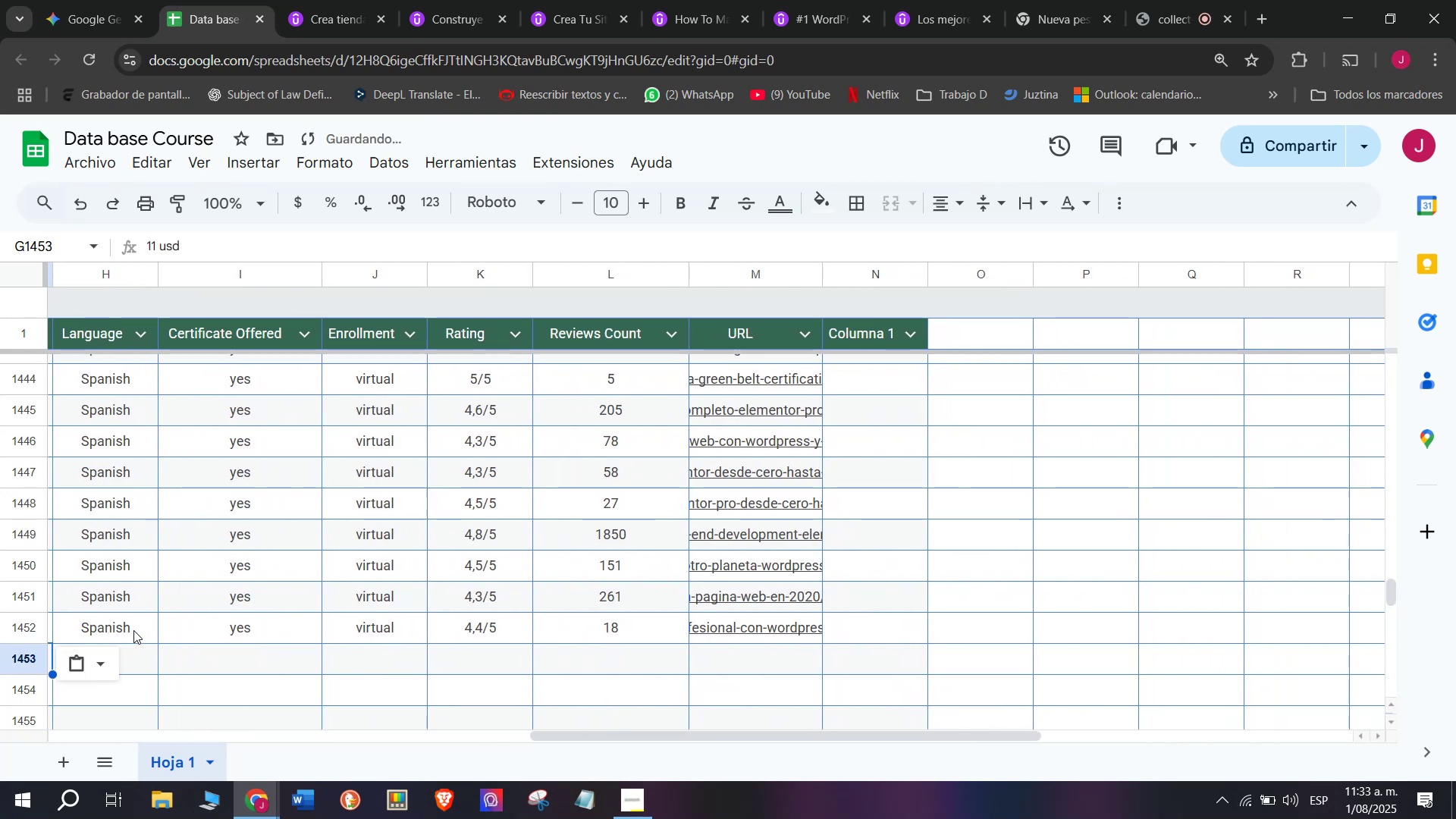 
key(Break)
 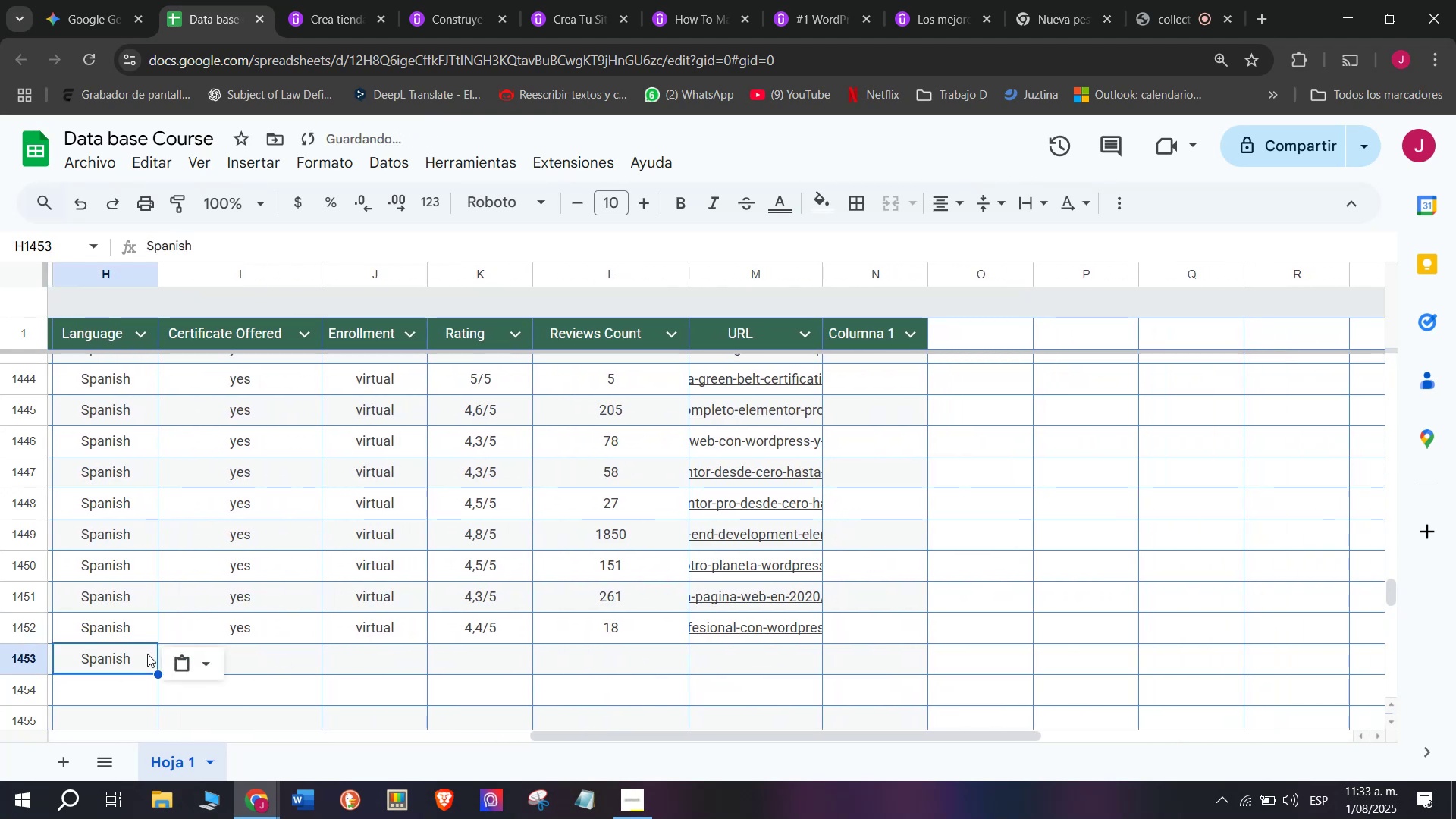 
key(Control+ControlLeft)
 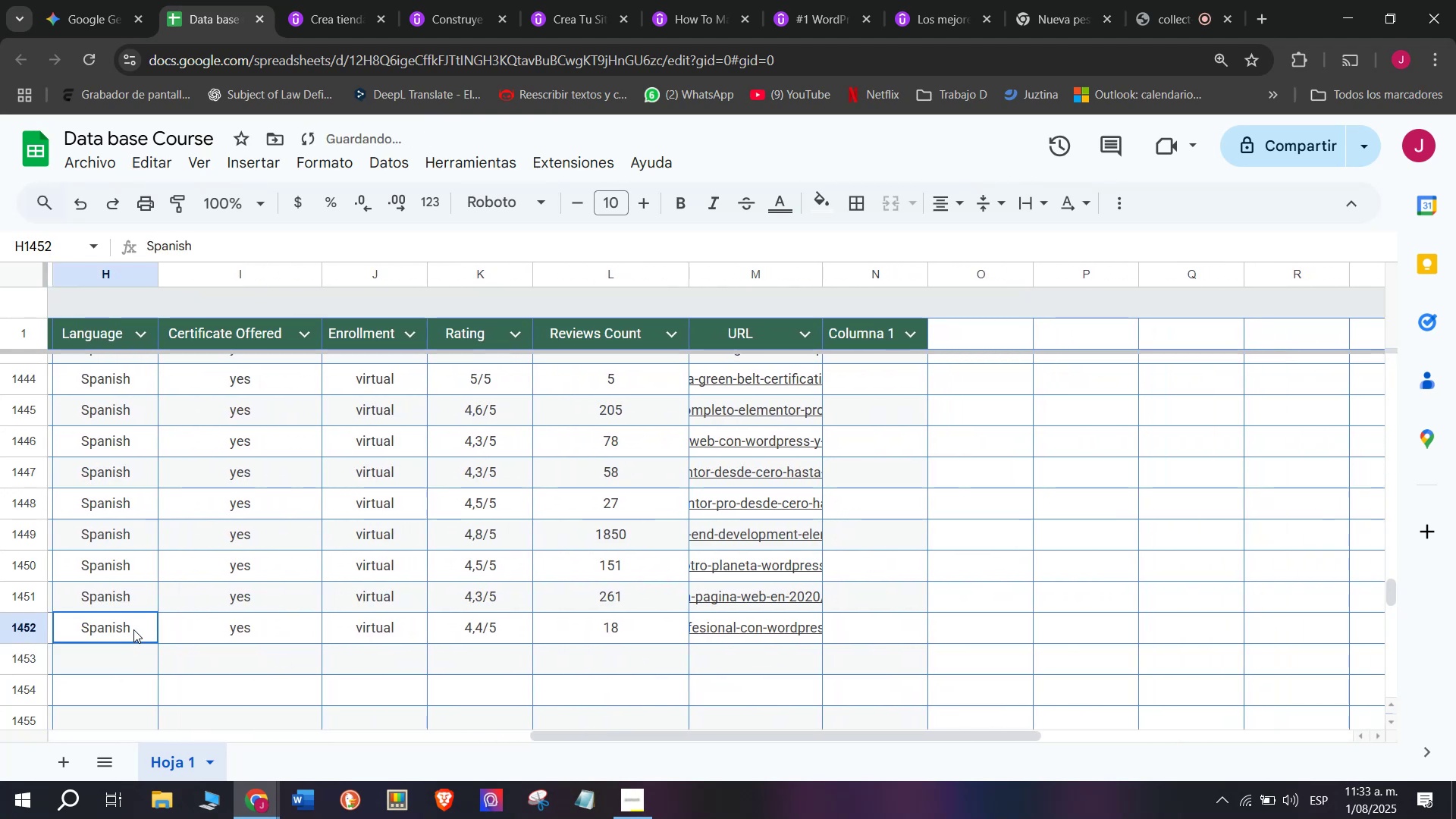 
key(Control+C)
 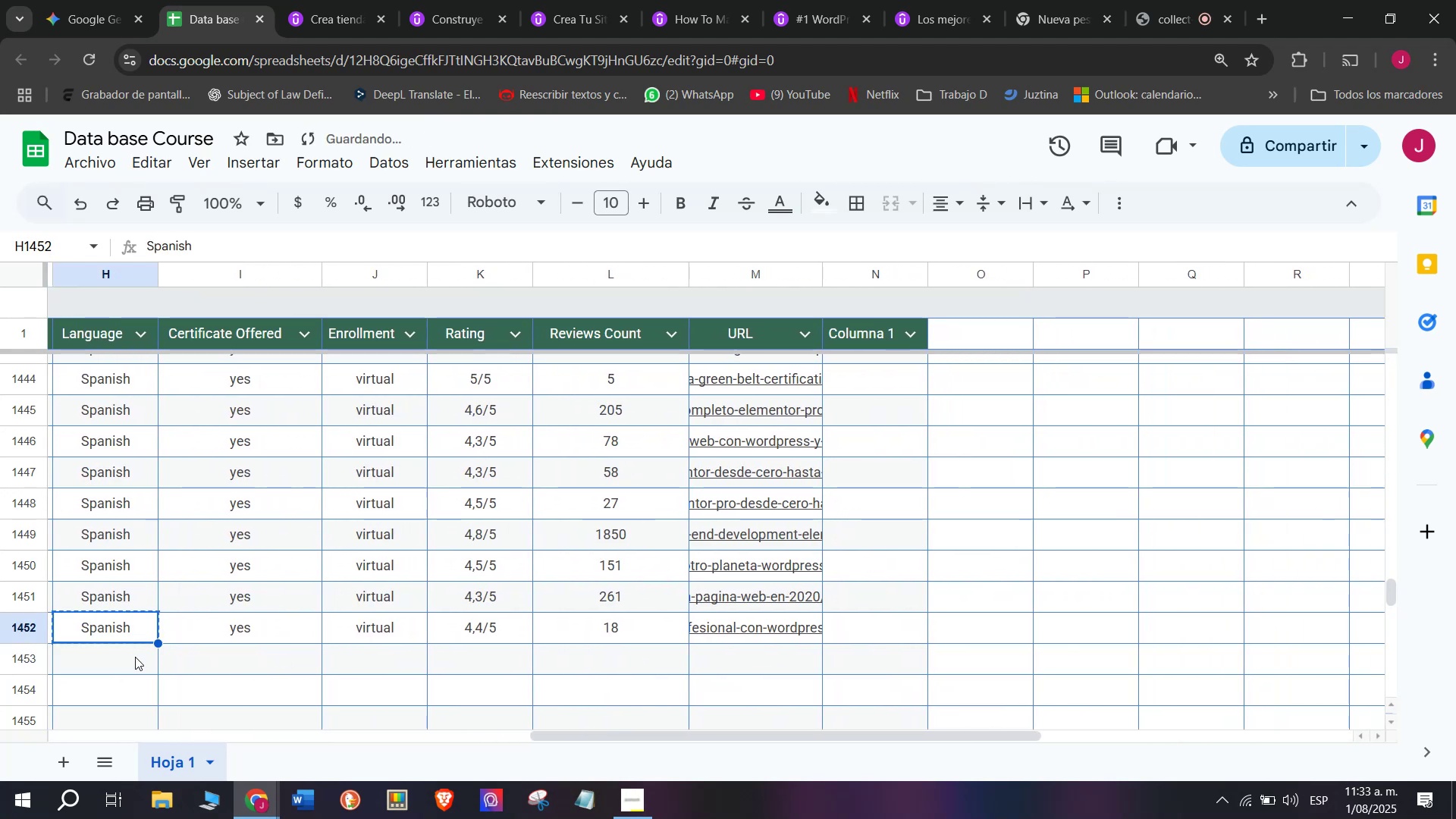 
double_click([135, 657])
 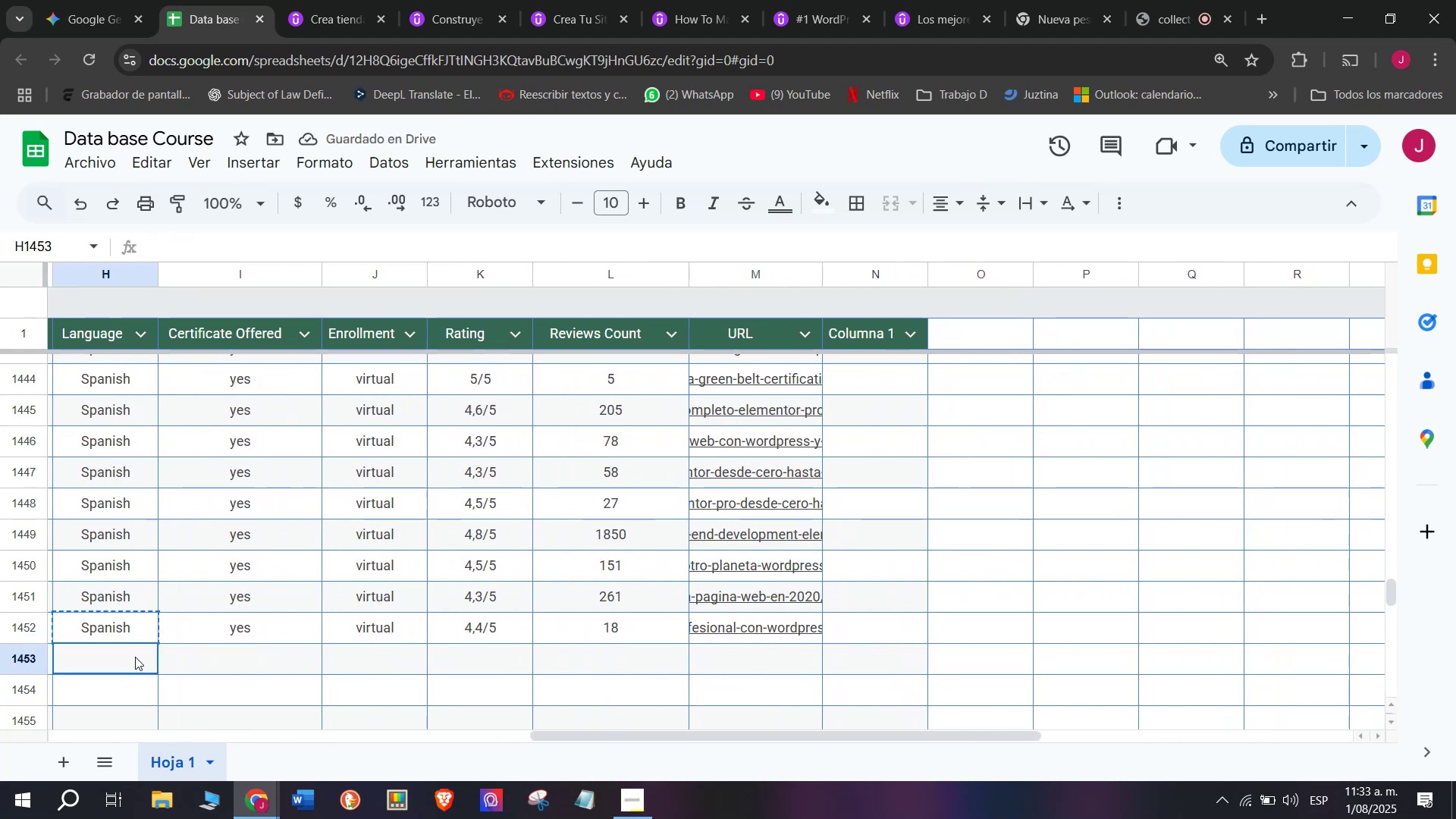 
key(Z)
 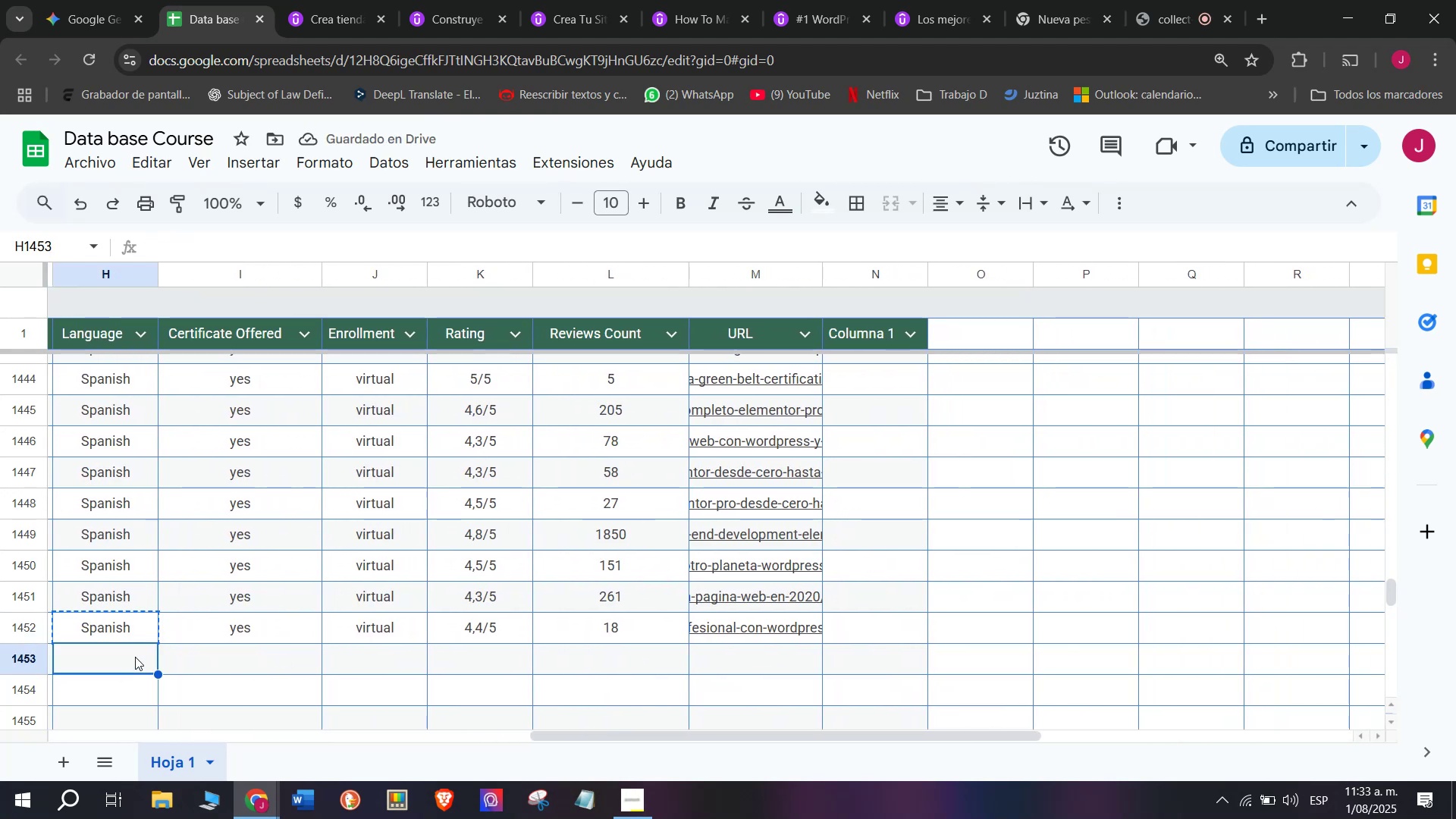 
key(Control+ControlLeft)
 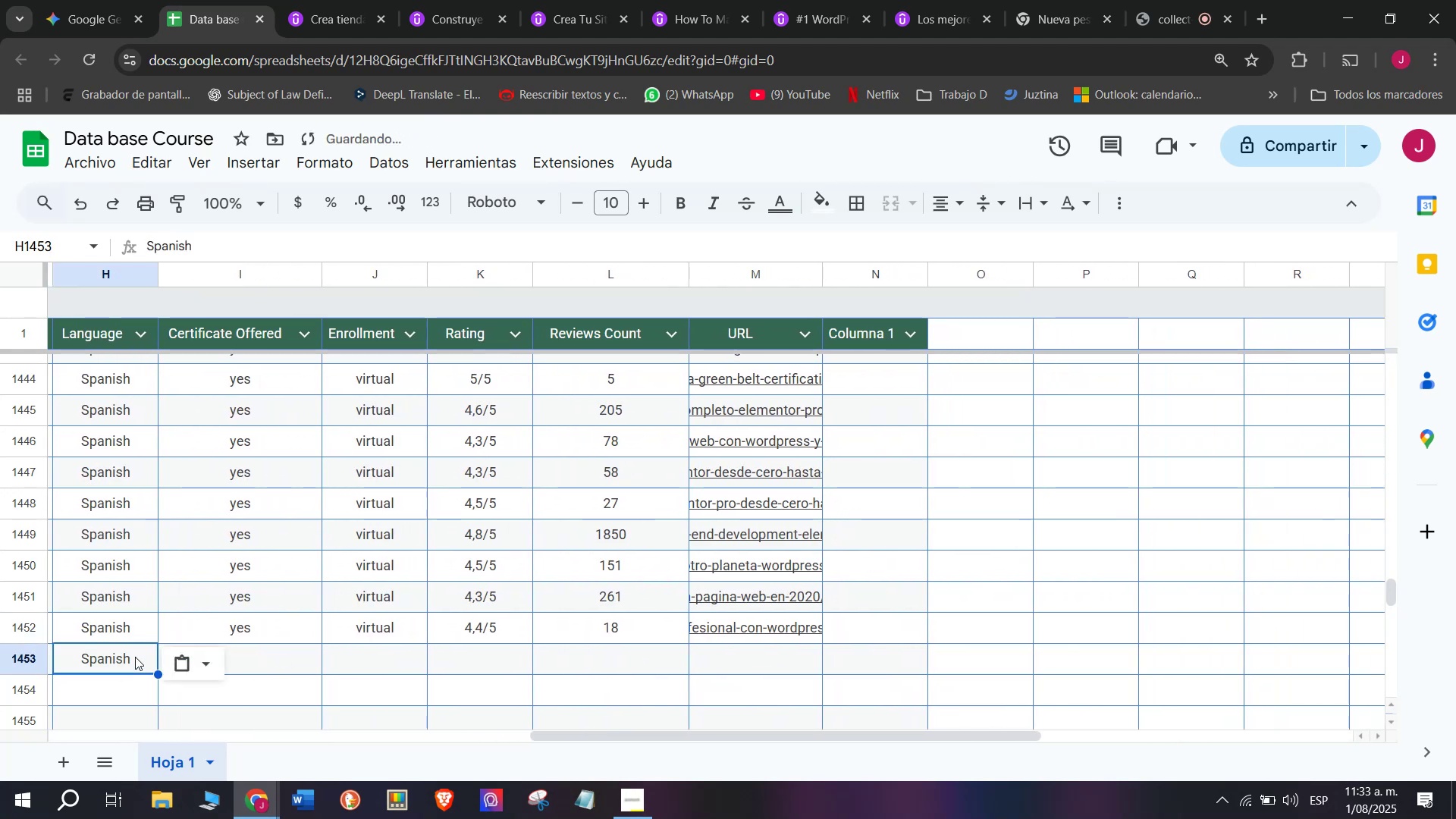 
key(Control+V)
 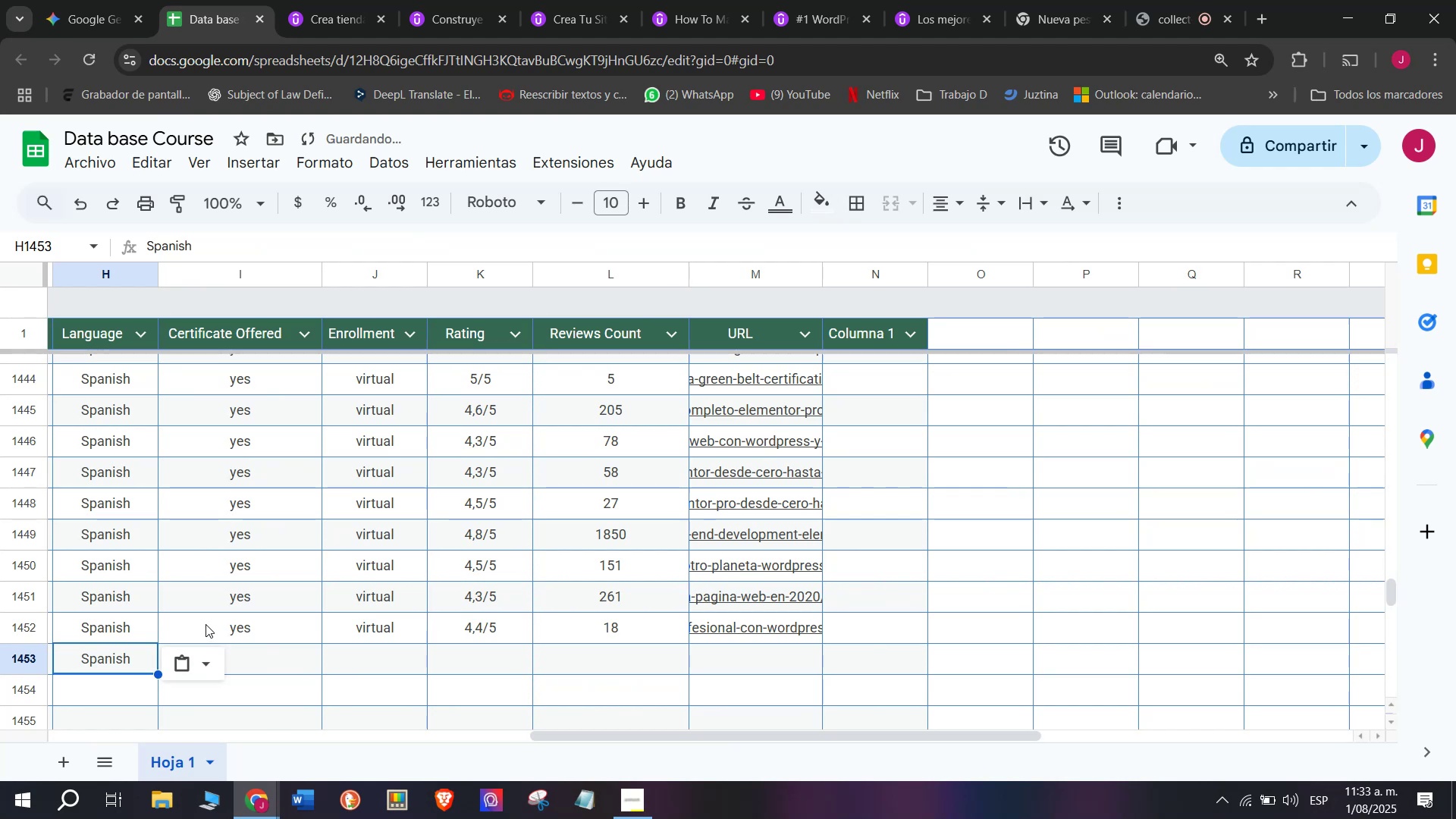 
key(Break)
 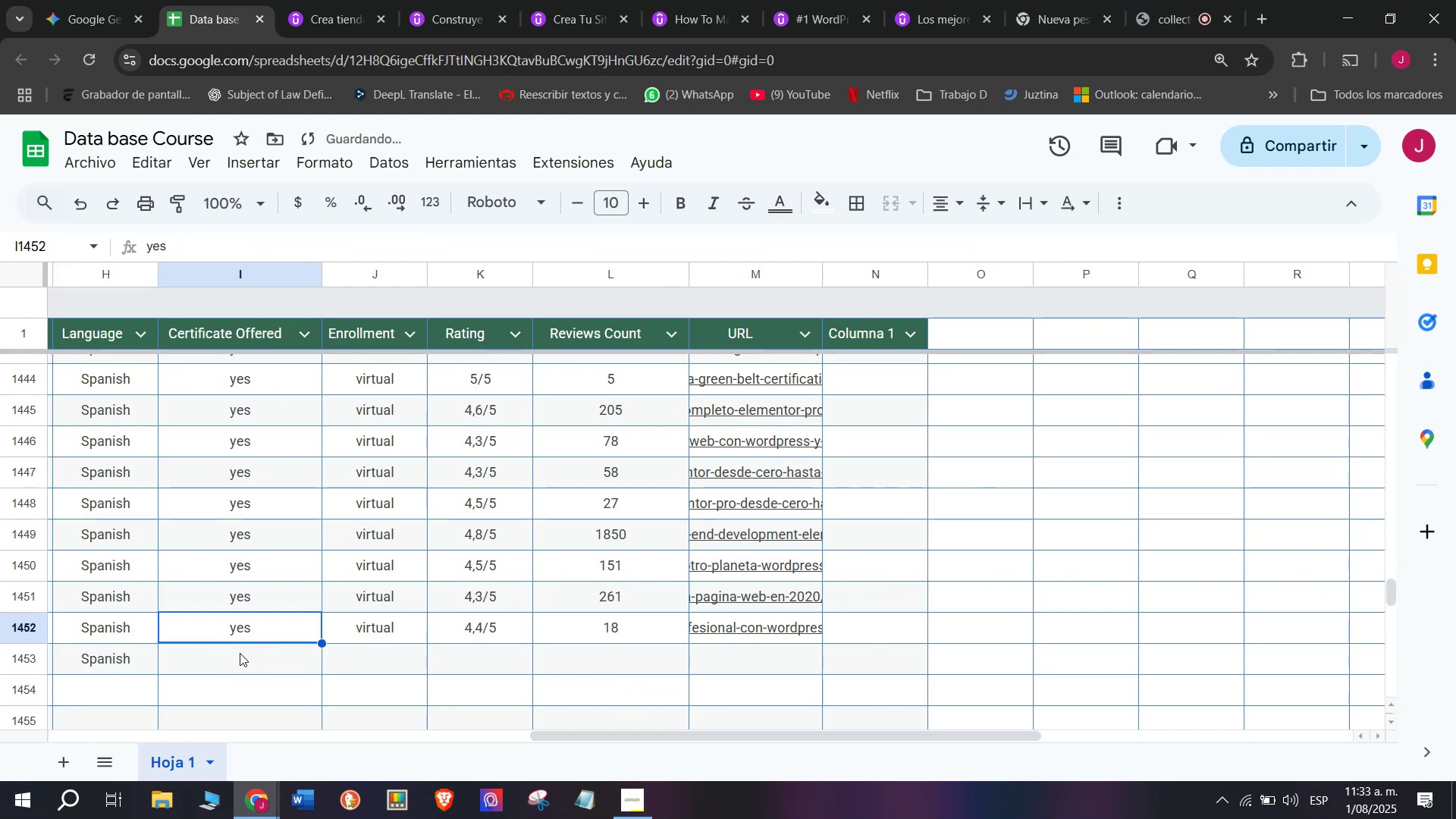 
key(Control+ControlLeft)
 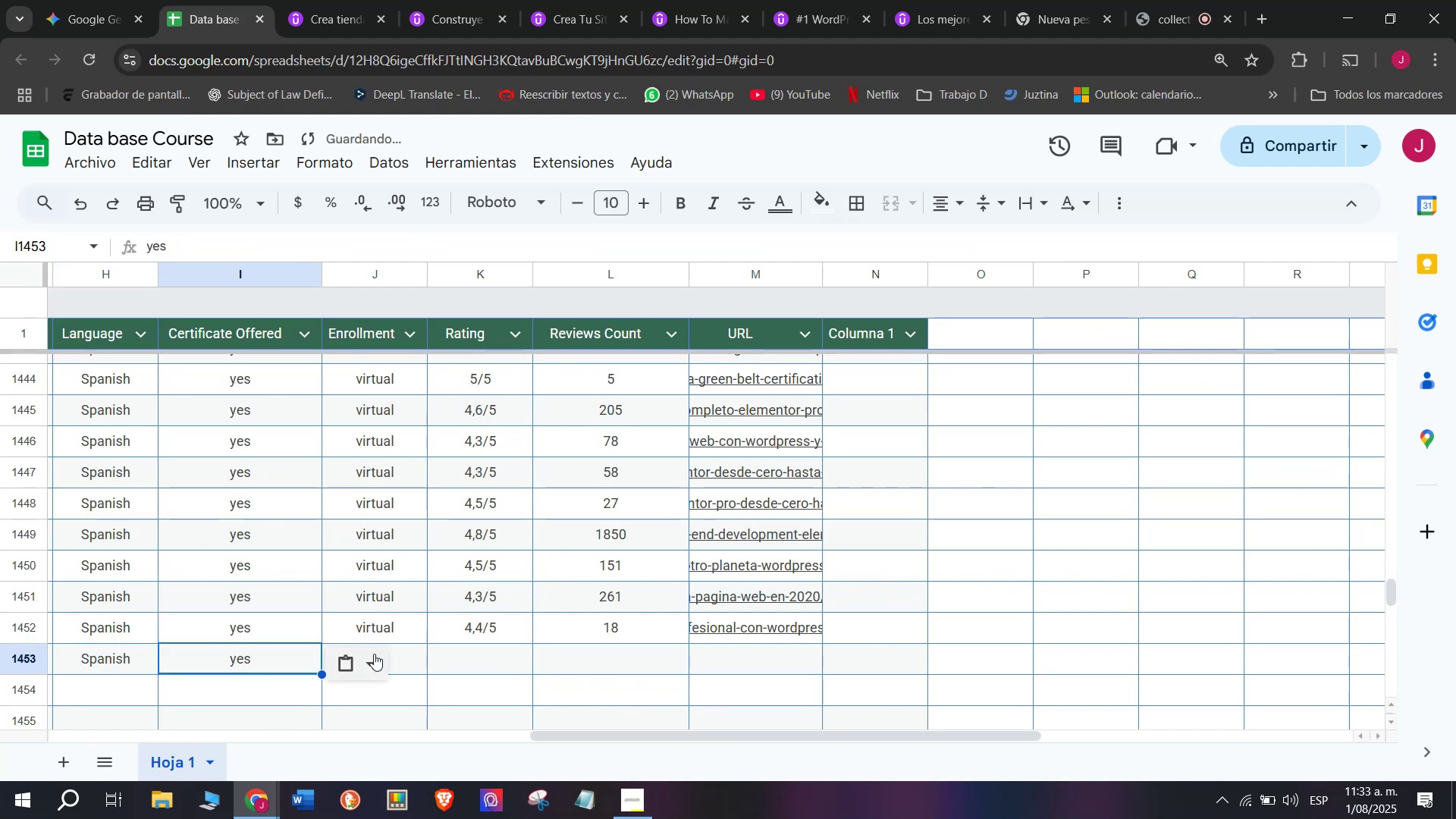 
key(Control+C)
 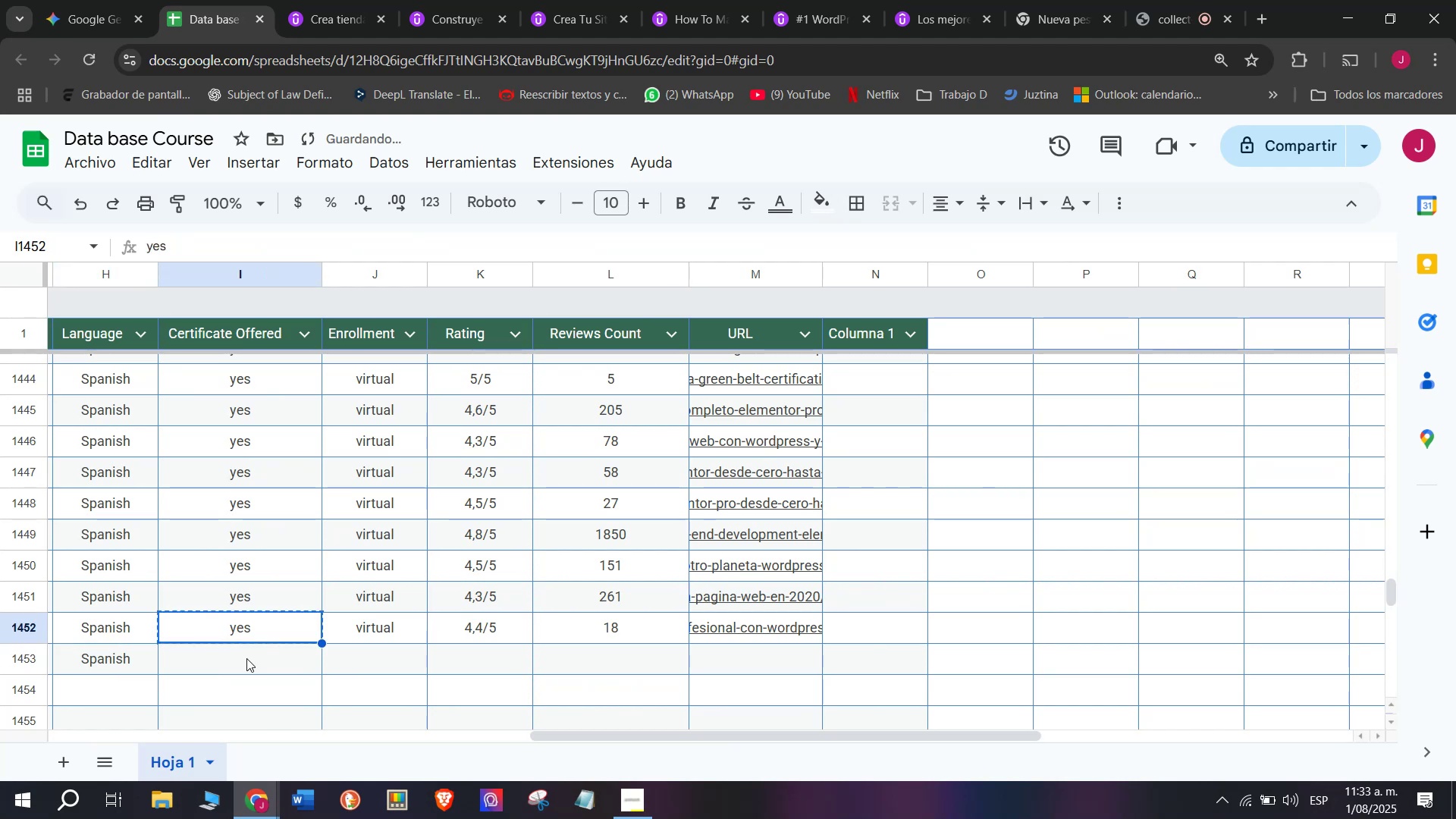 
triple_click([246, 658])
 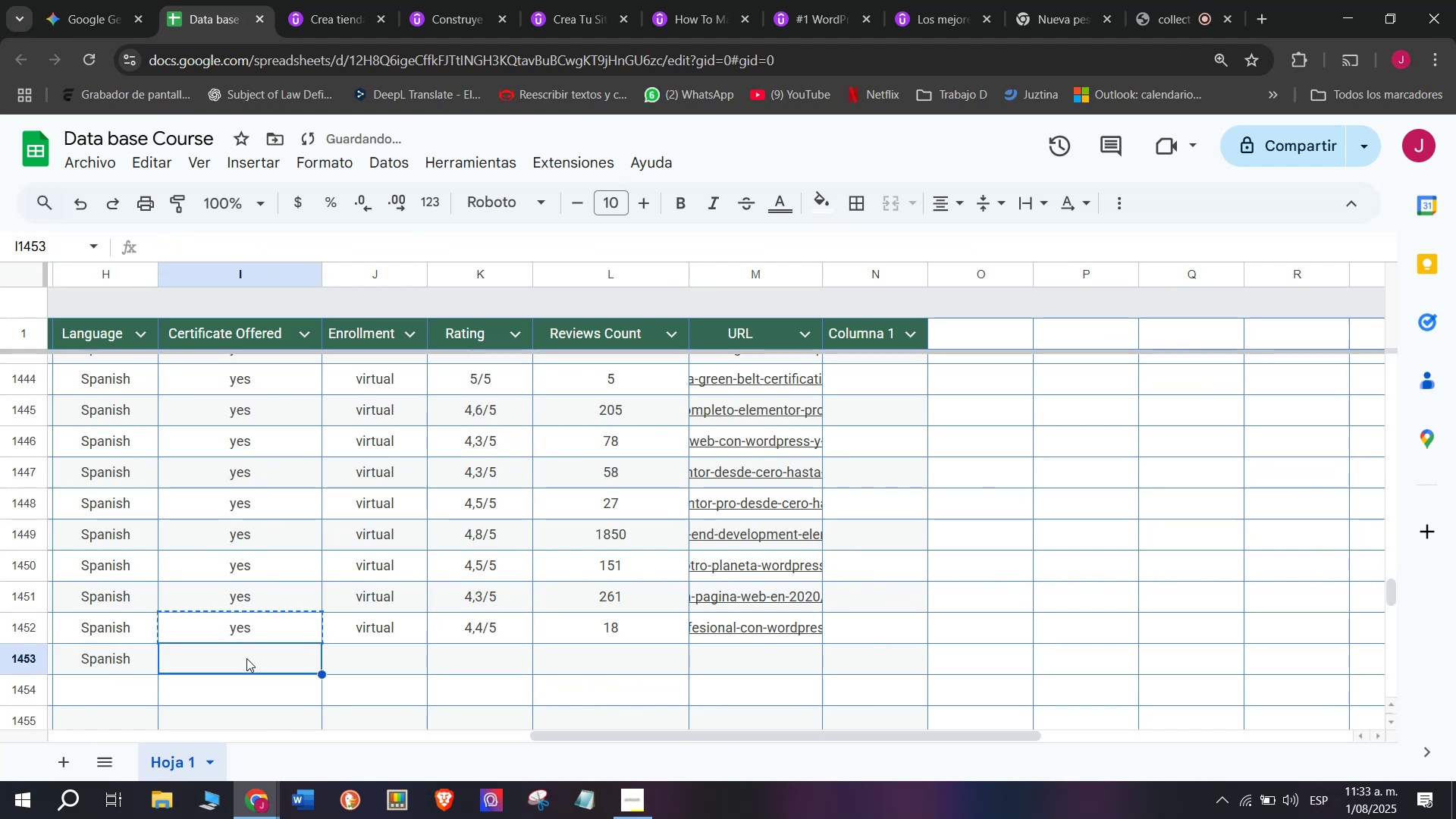 
key(Control+ControlLeft)
 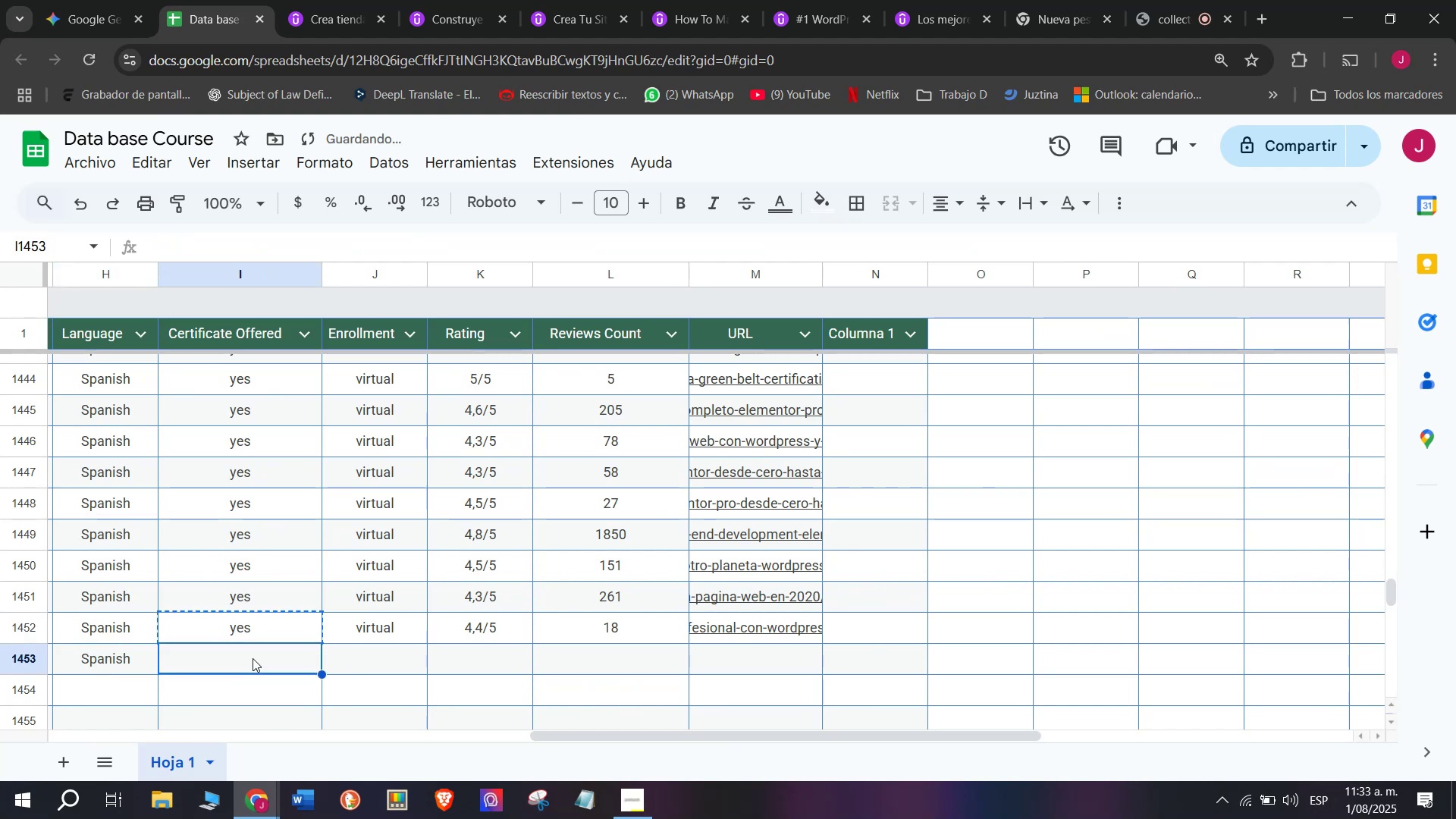 
key(Z)
 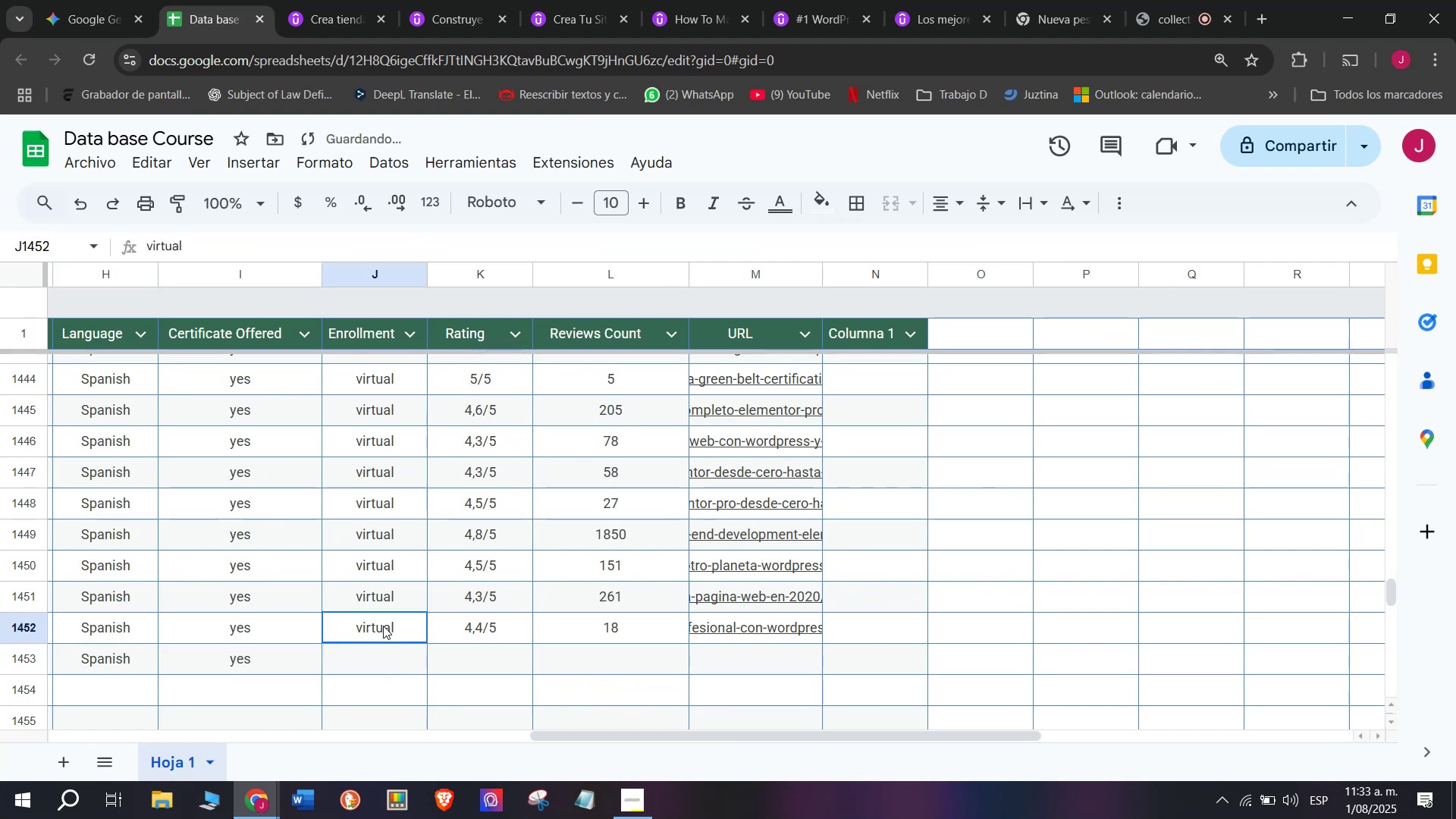 
key(Control+V)
 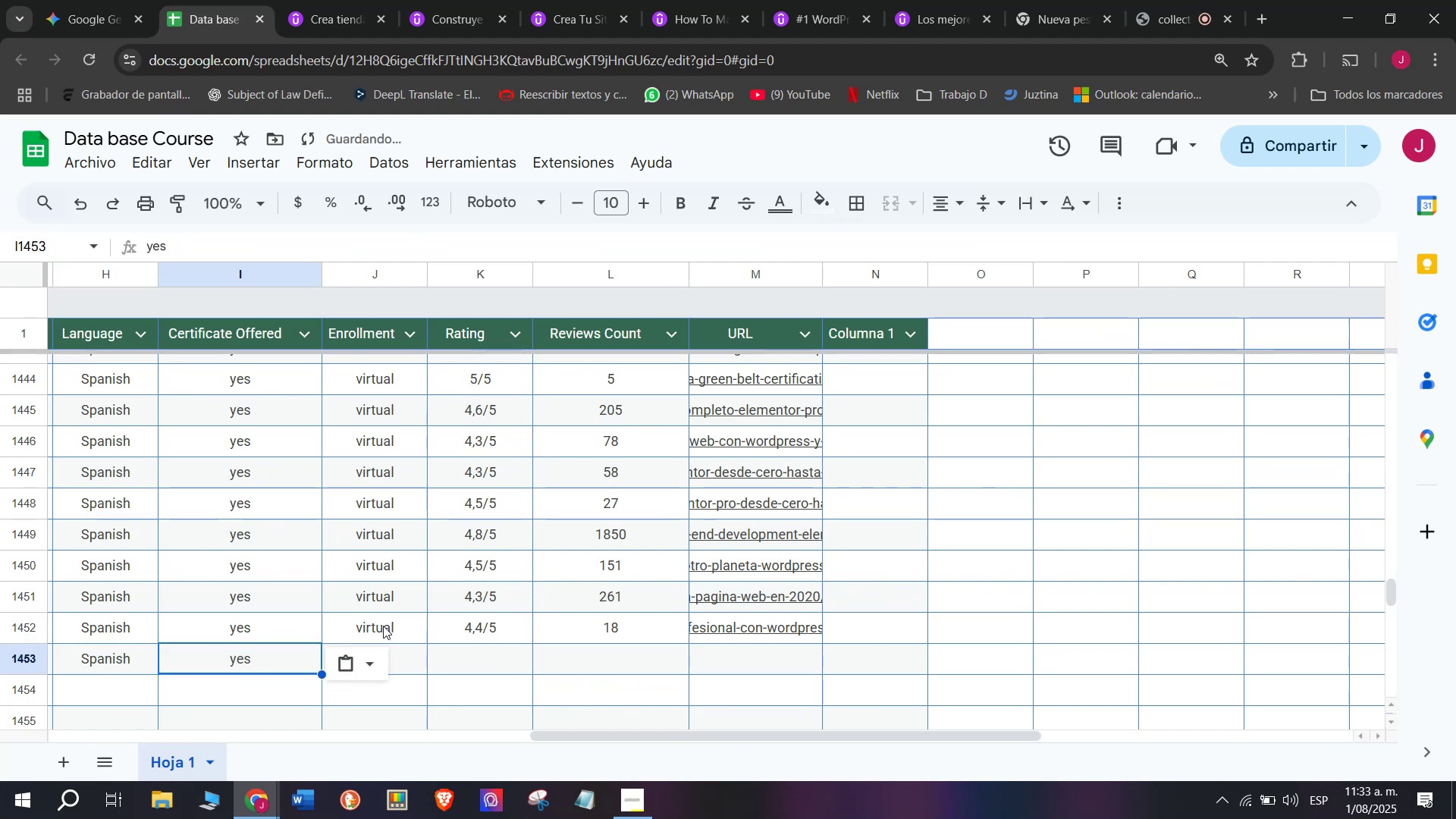 
left_click([383, 626])
 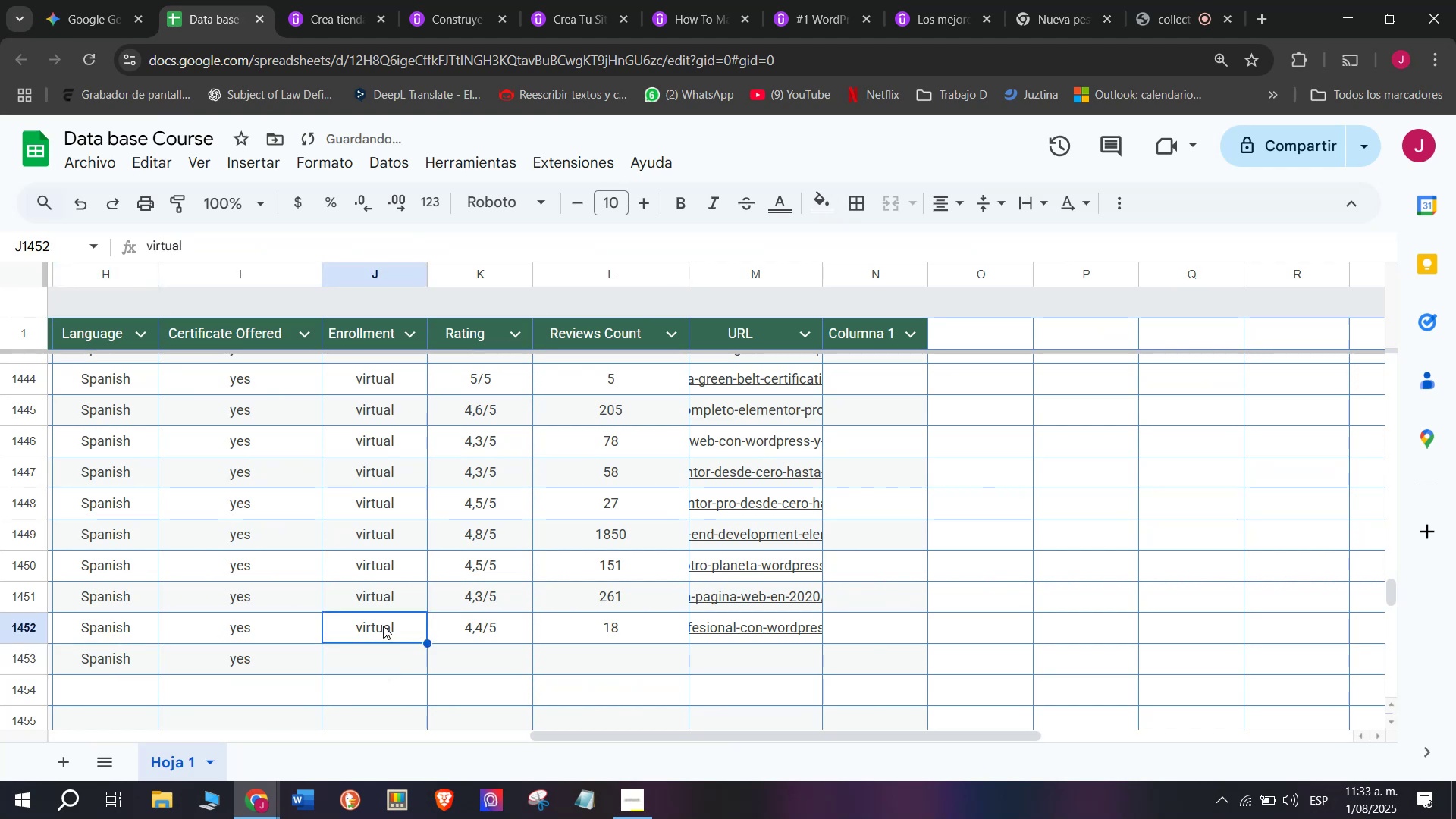 
key(Break)
 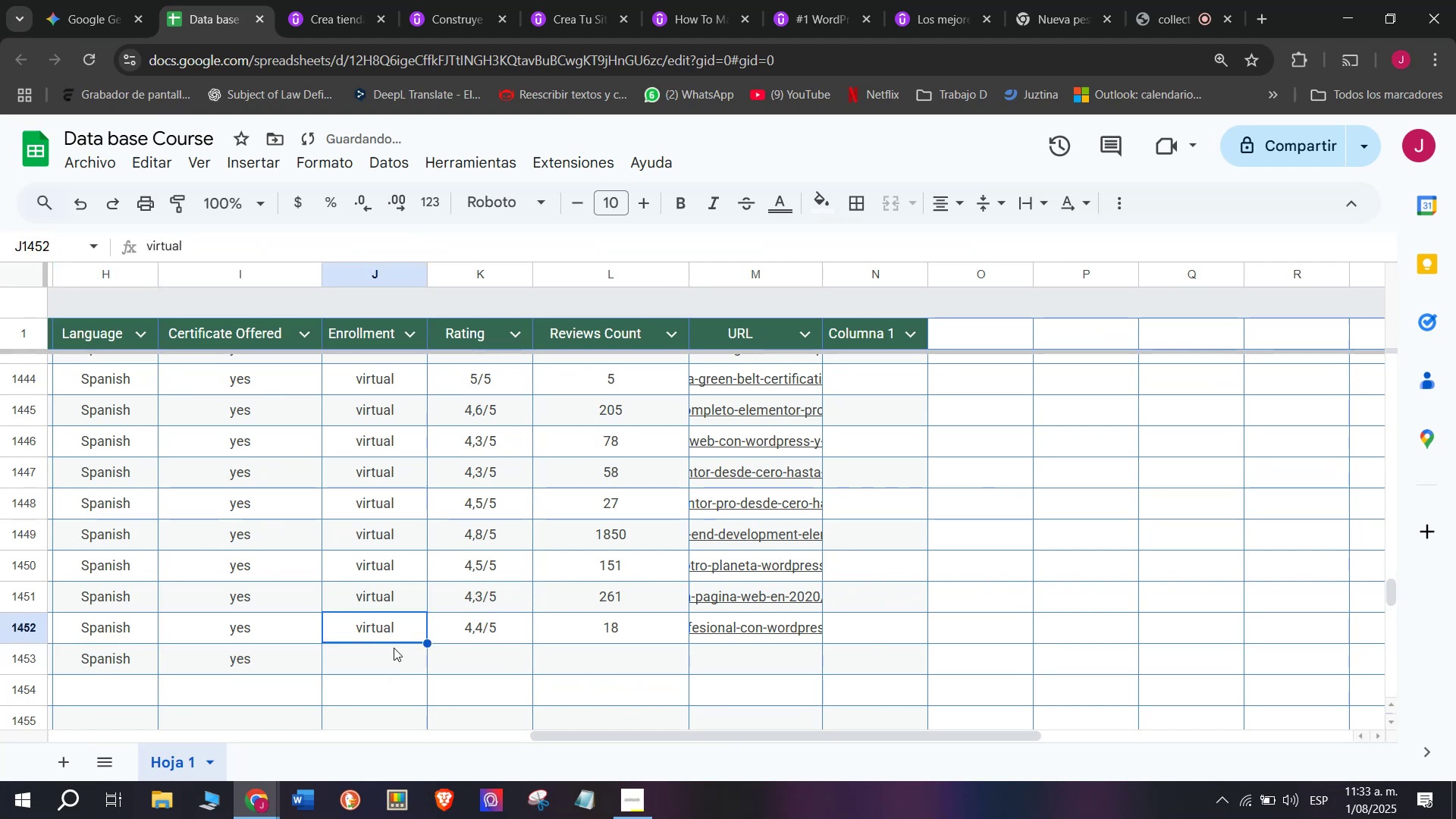 
key(Control+ControlLeft)
 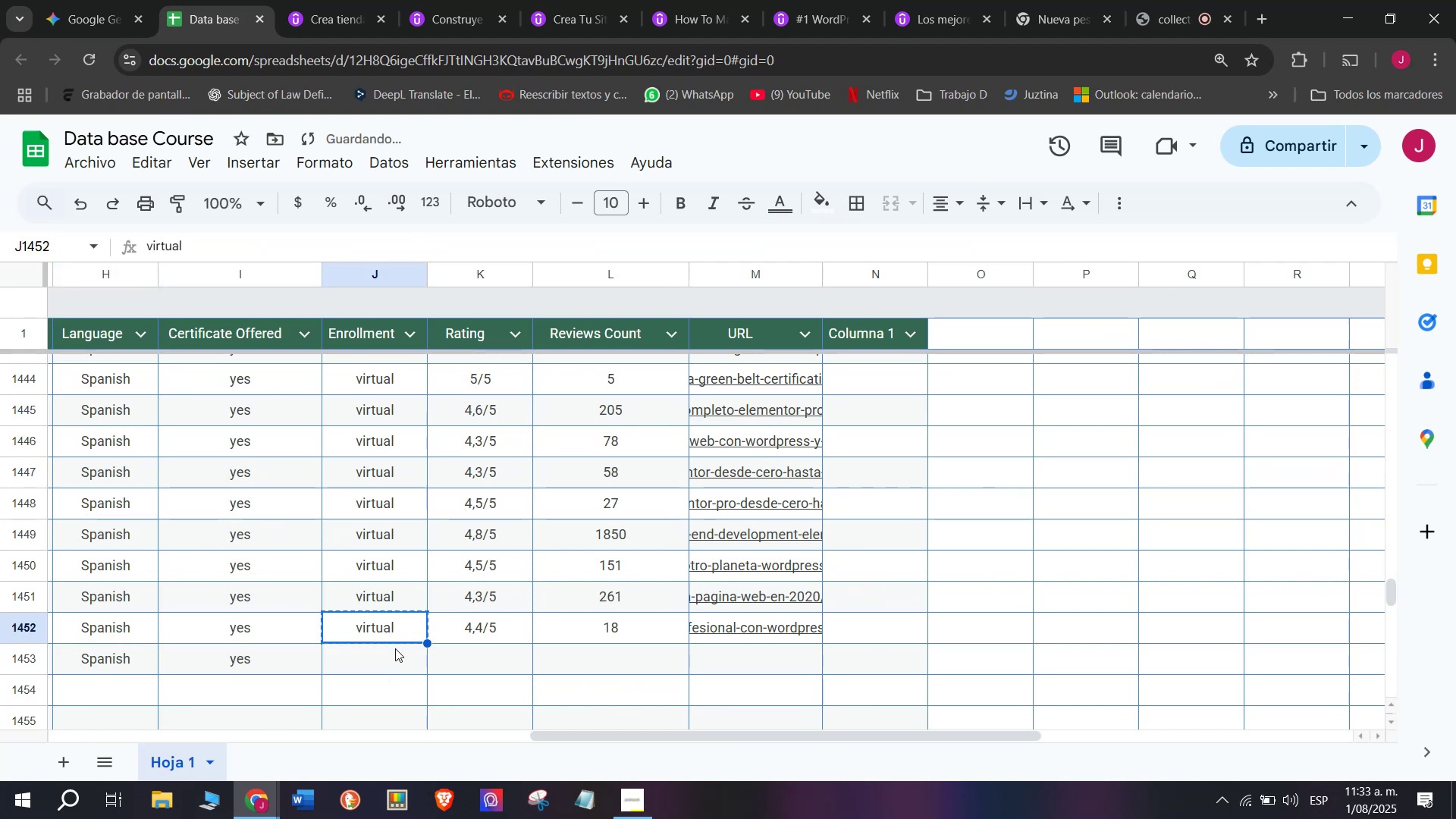 
key(Control+C)
 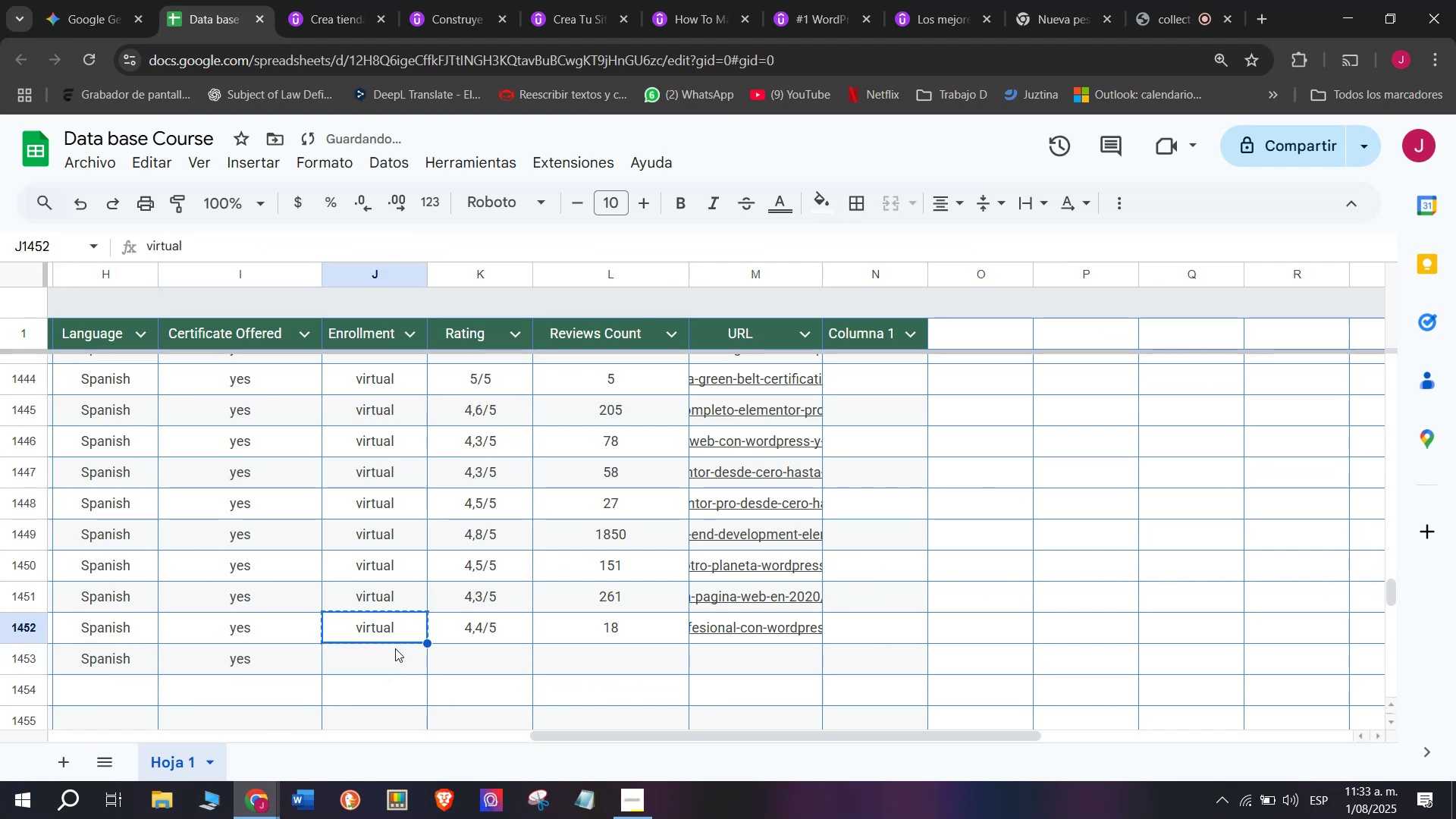 
left_click([395, 648])
 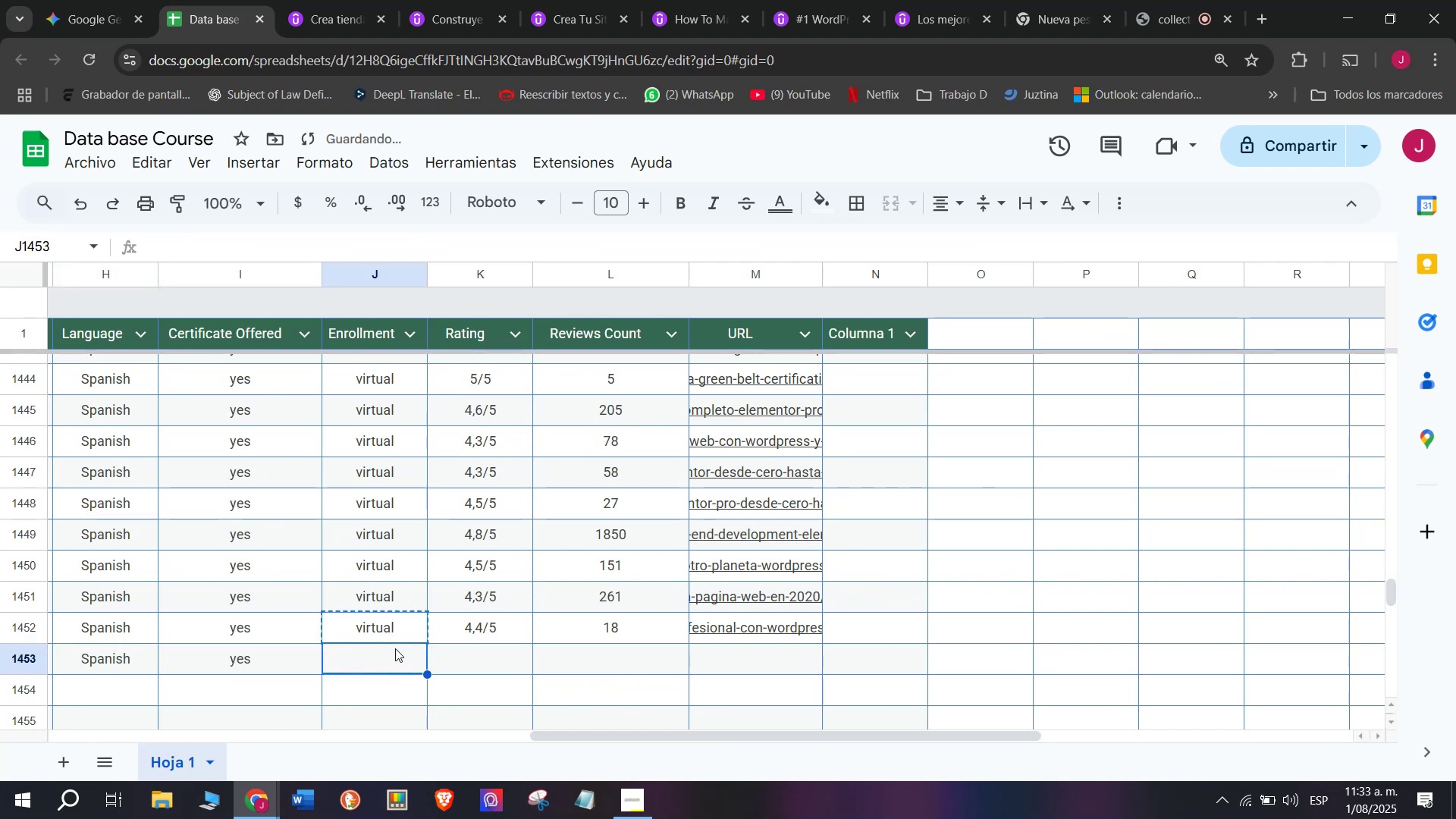 
key(Z)
 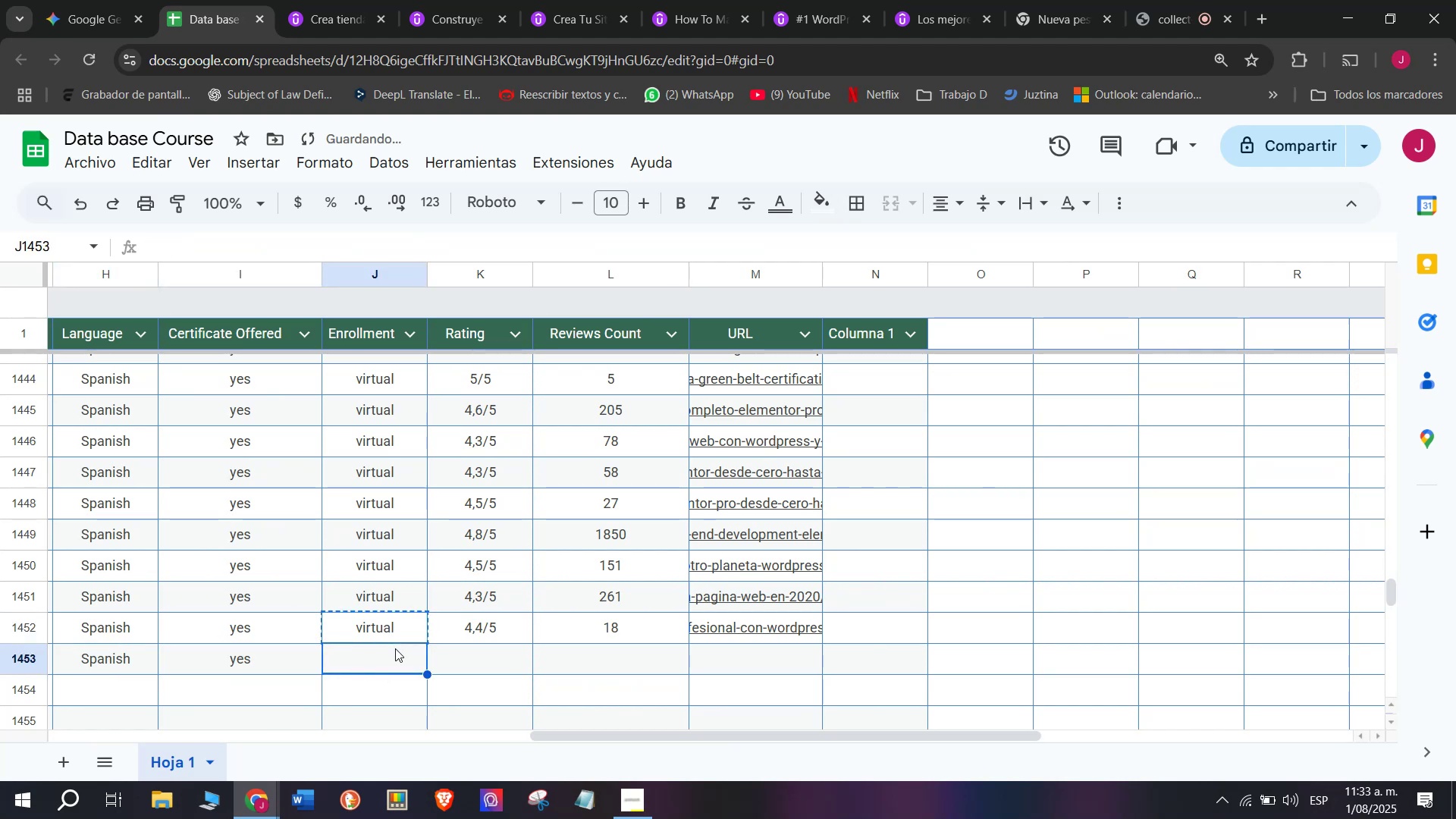 
key(Control+ControlLeft)
 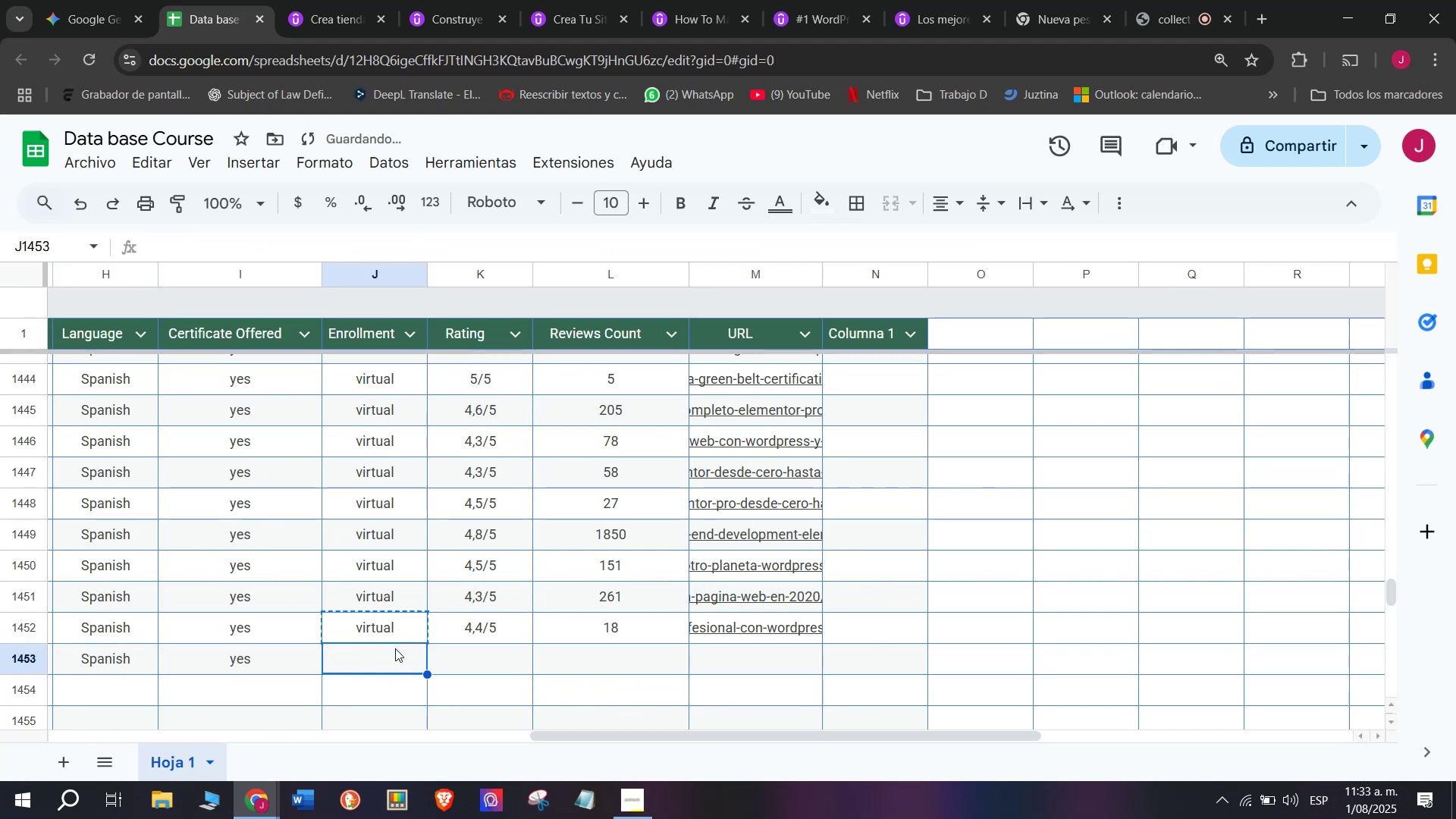 
key(Control+V)
 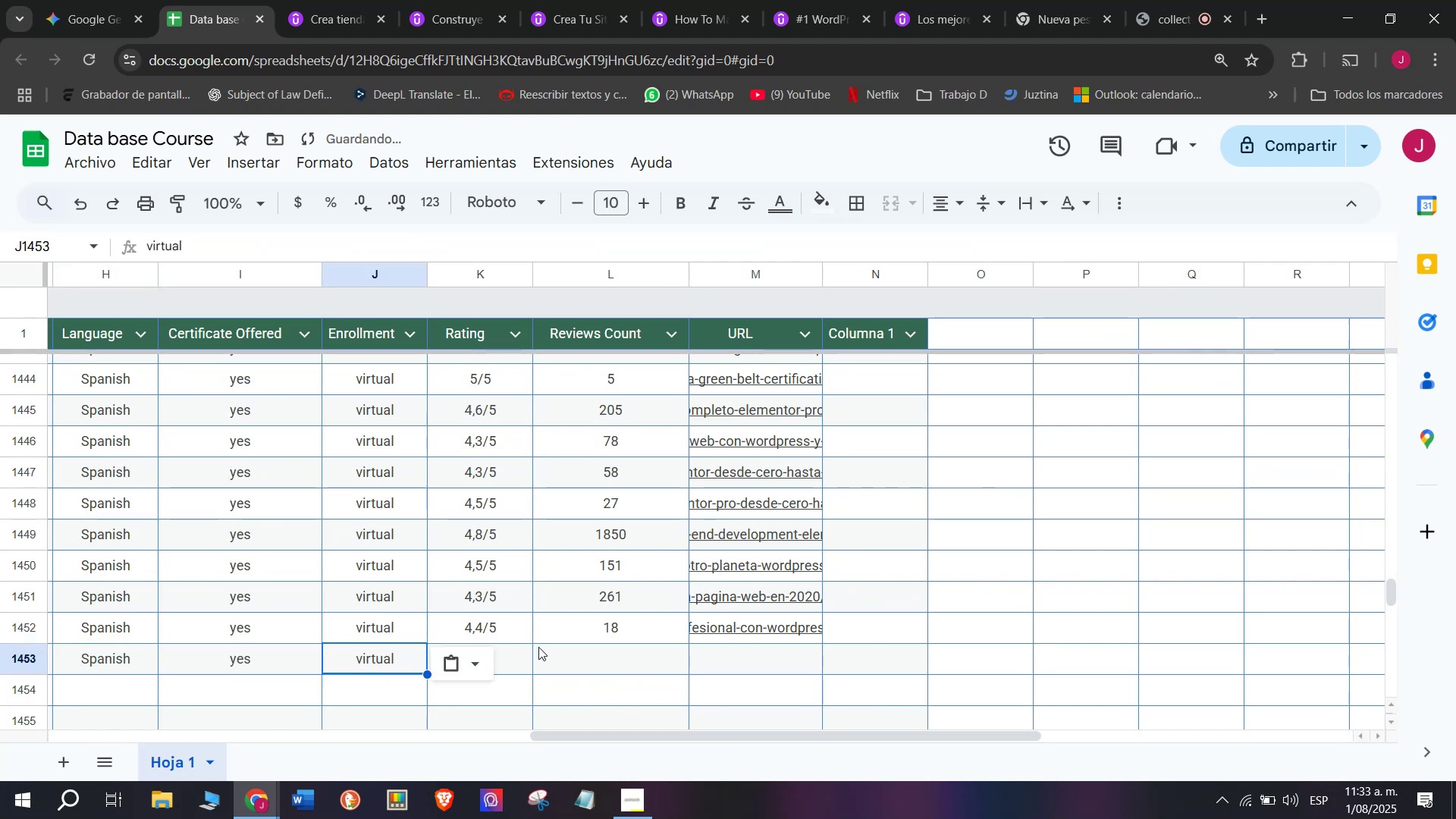 
left_click([539, 647])
 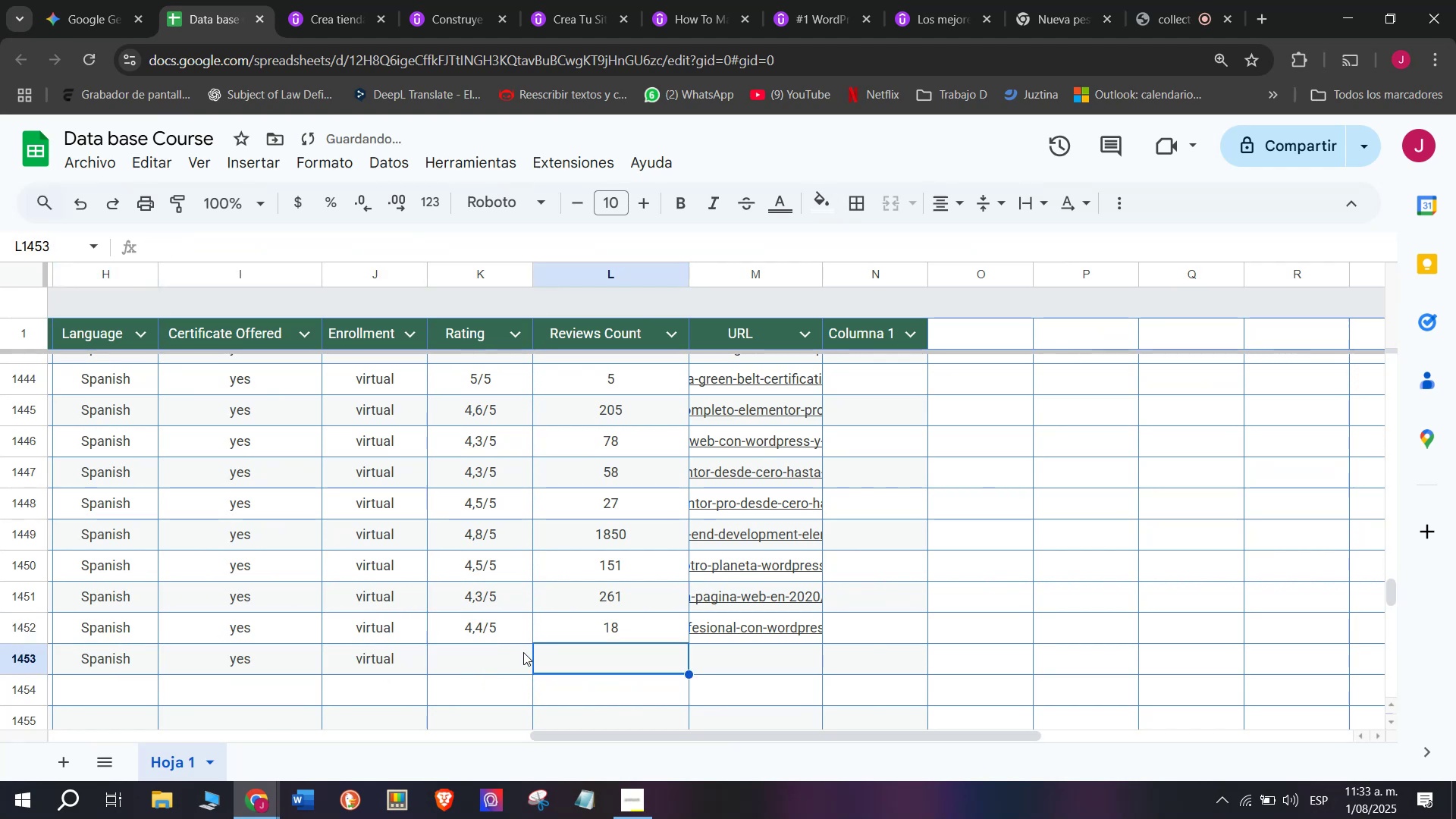 
left_click([522, 652])
 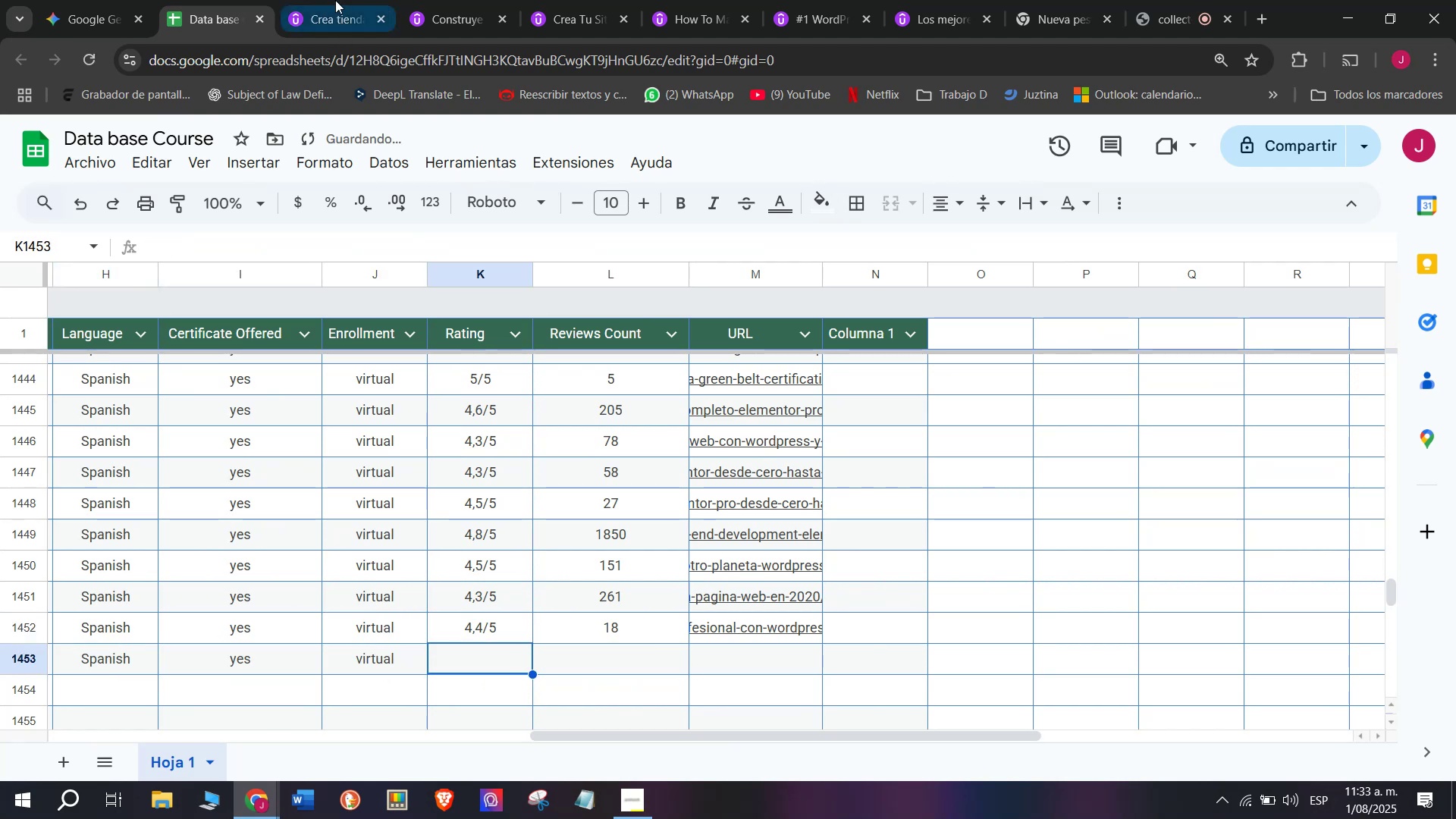 
left_click([335, 0])
 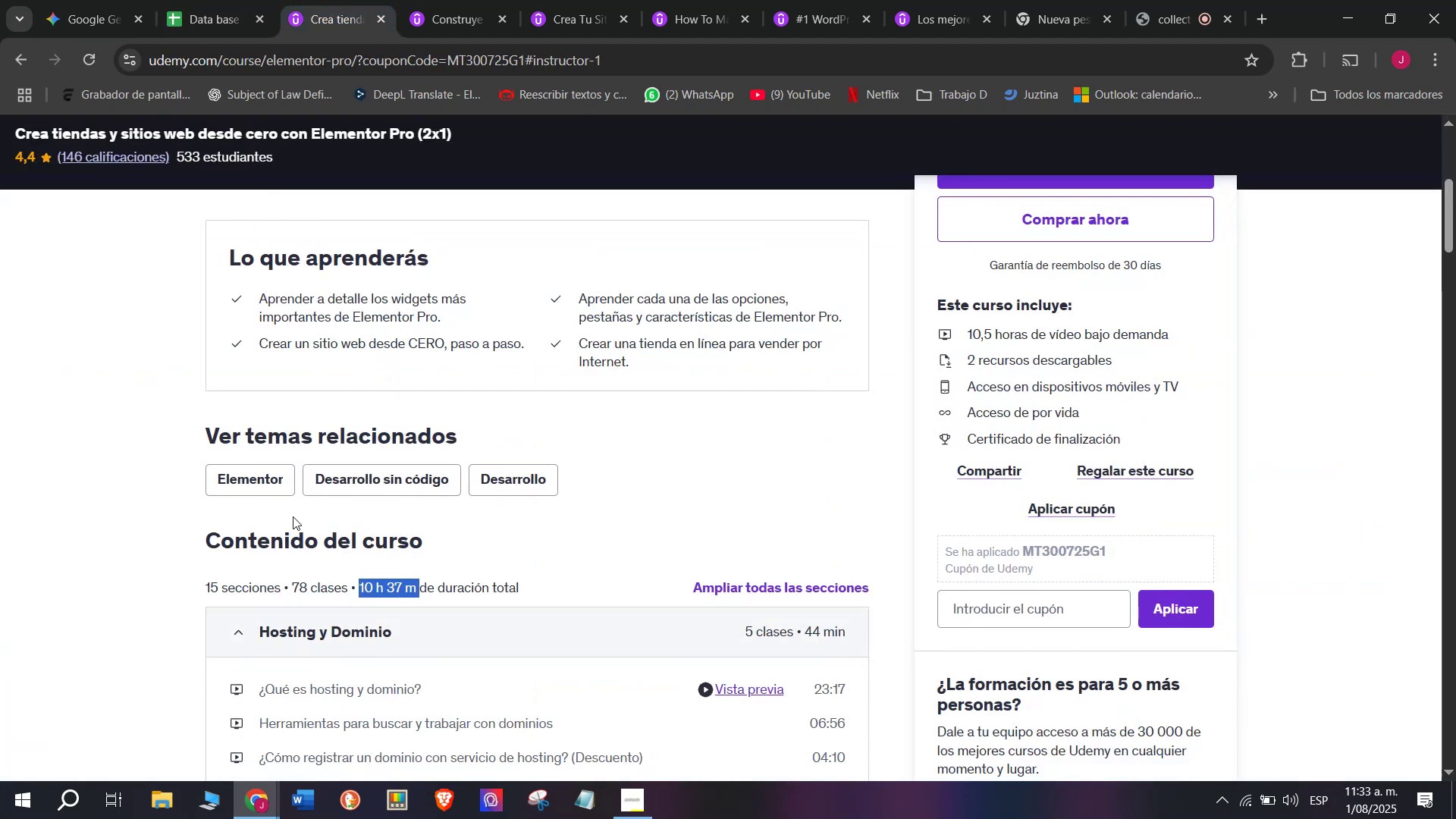 
scroll: coordinate [253, 529], scroll_direction: up, amount: 3.0
 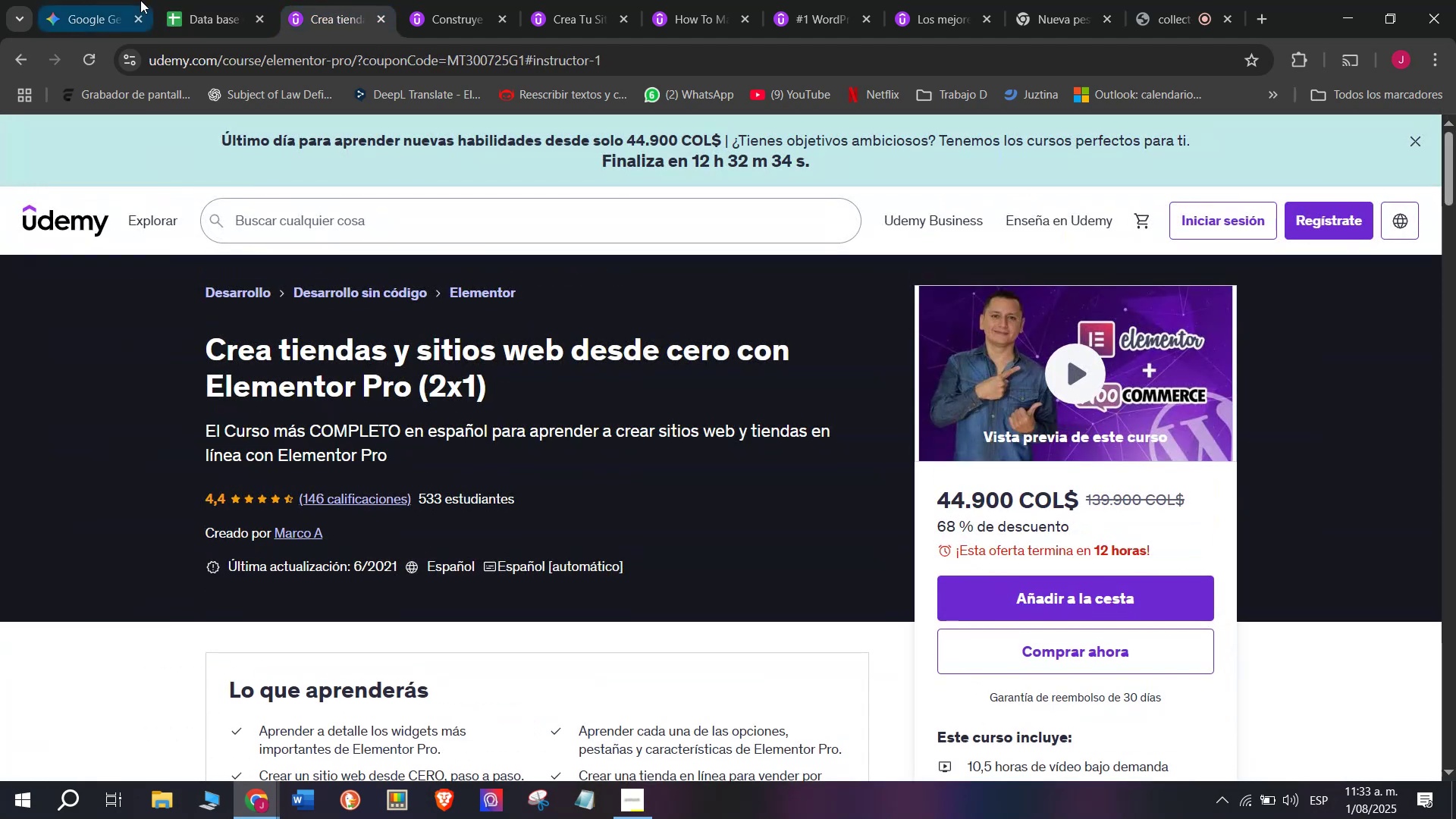 
left_click([174, 0])
 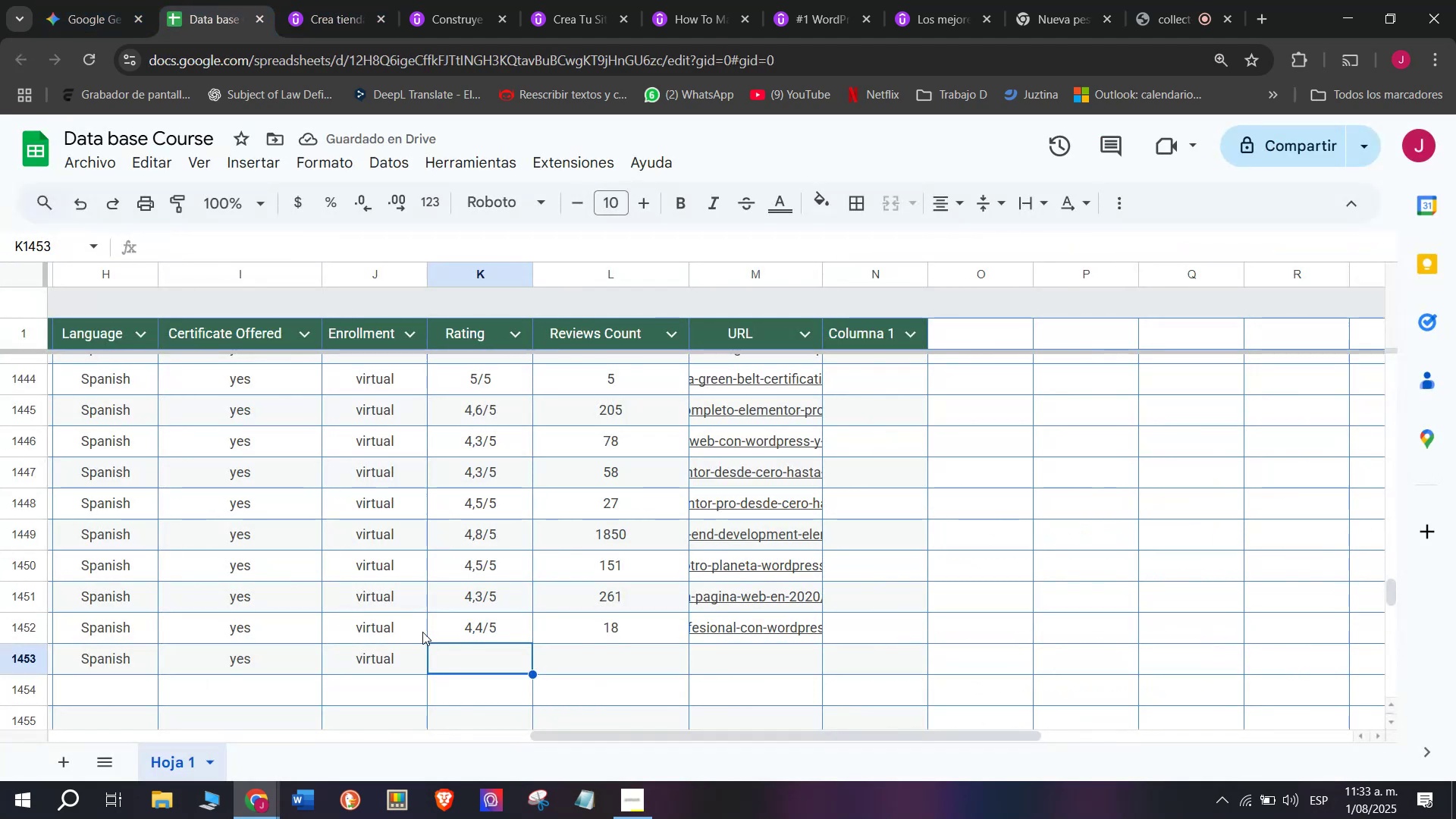 
left_click([440, 628])
 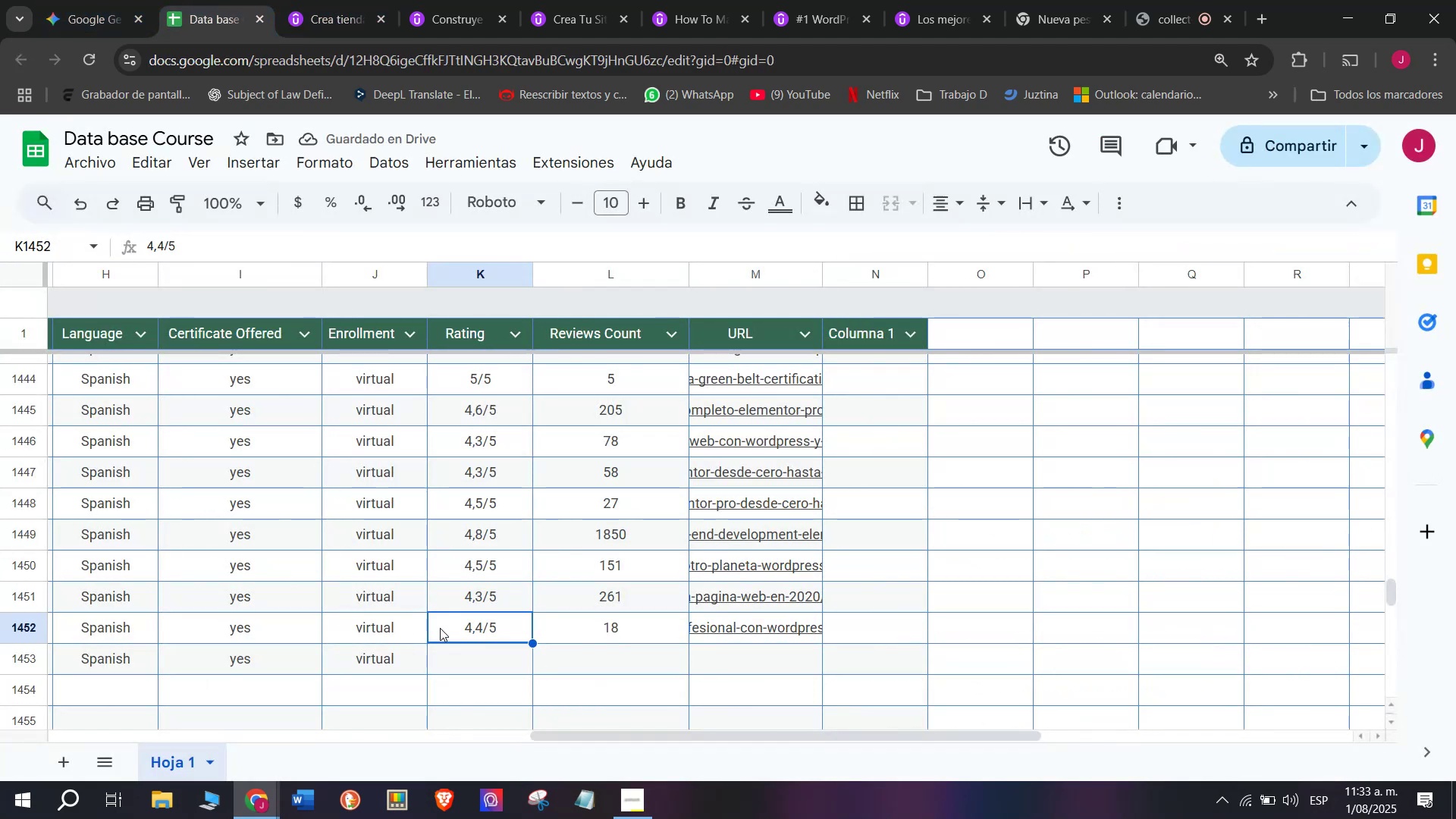 
key(Control+ControlLeft)
 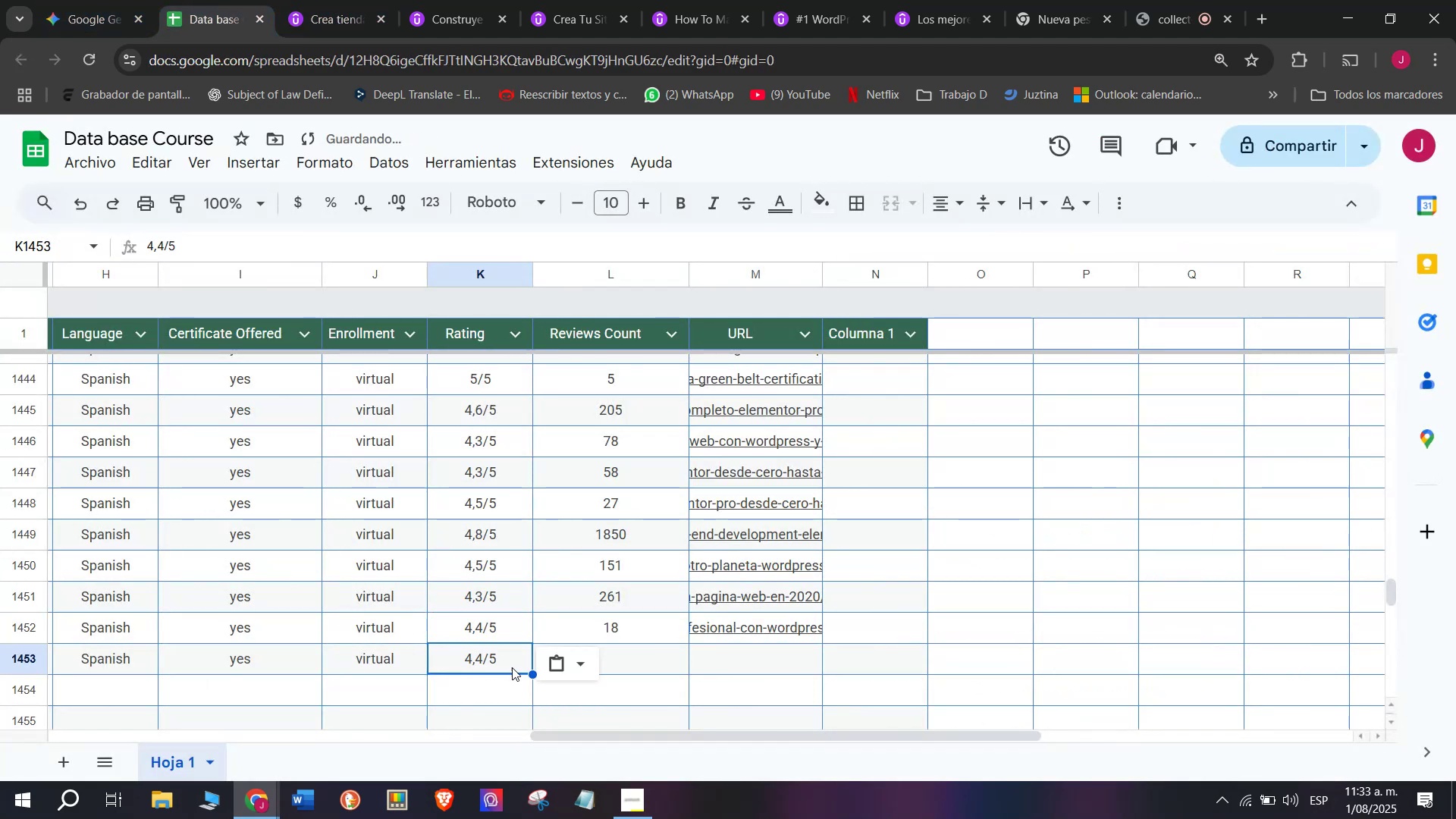 
key(Break)
 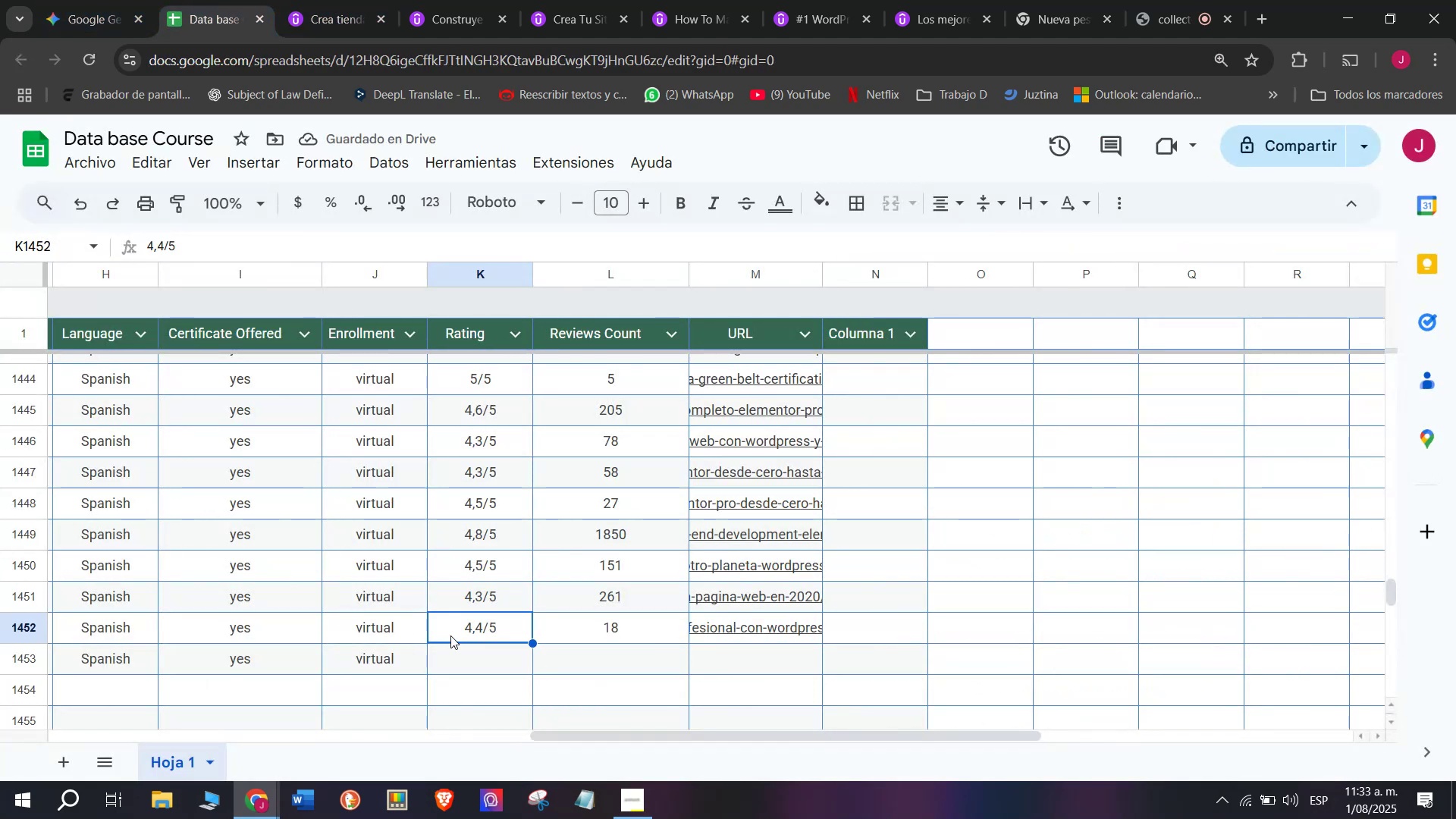 
key(Control+C)
 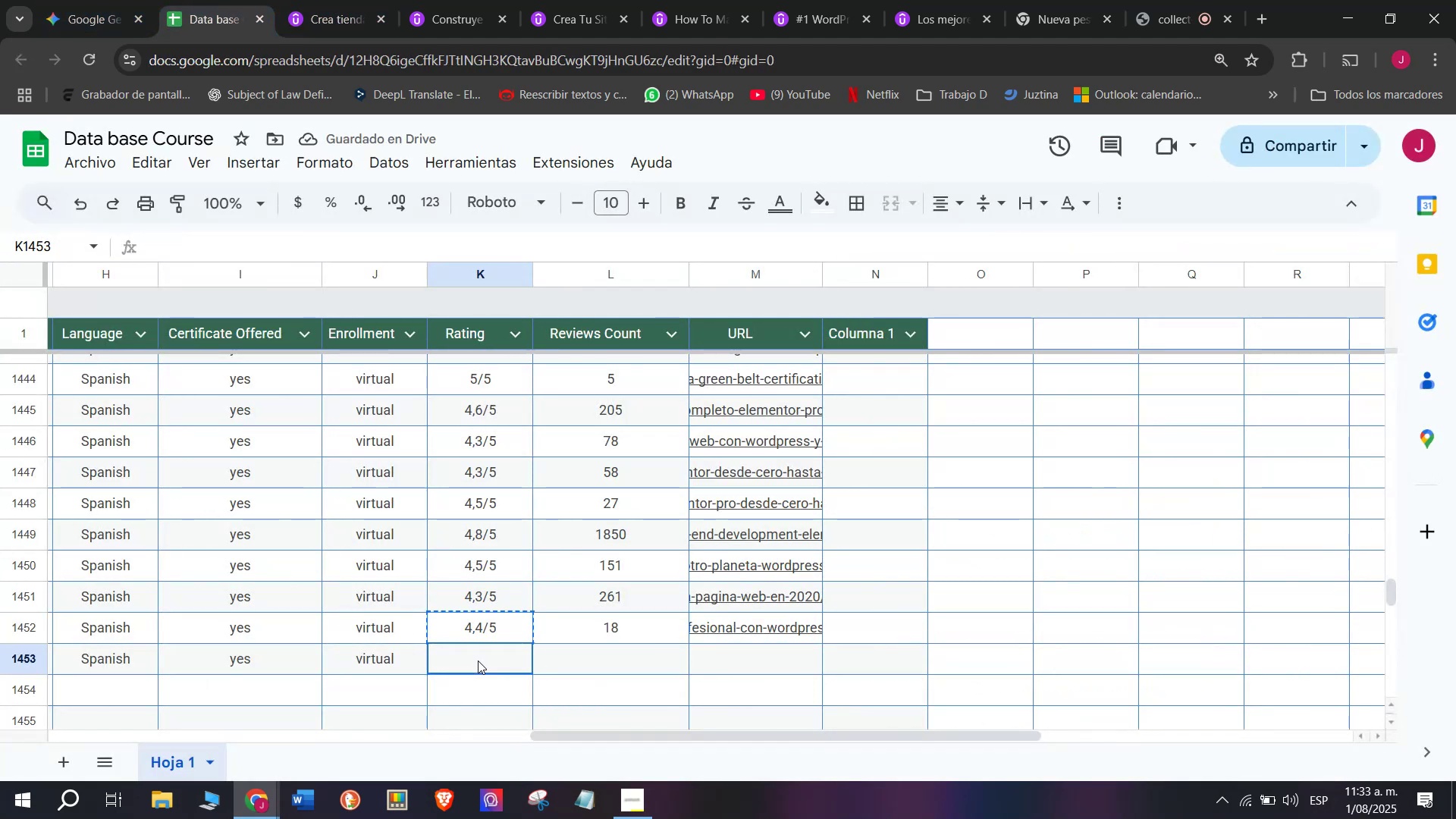 
key(Z)
 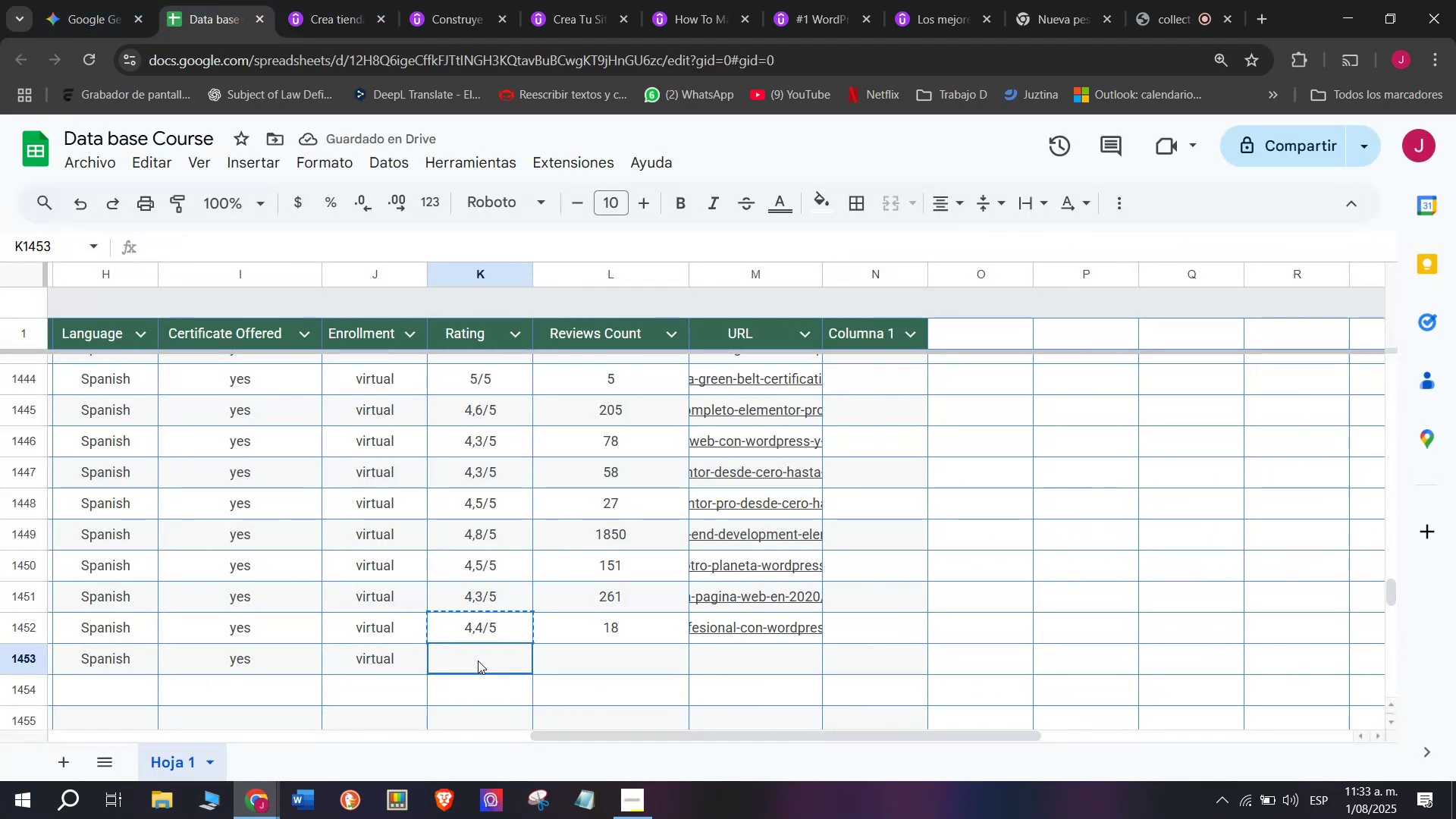 
key(Control+ControlLeft)
 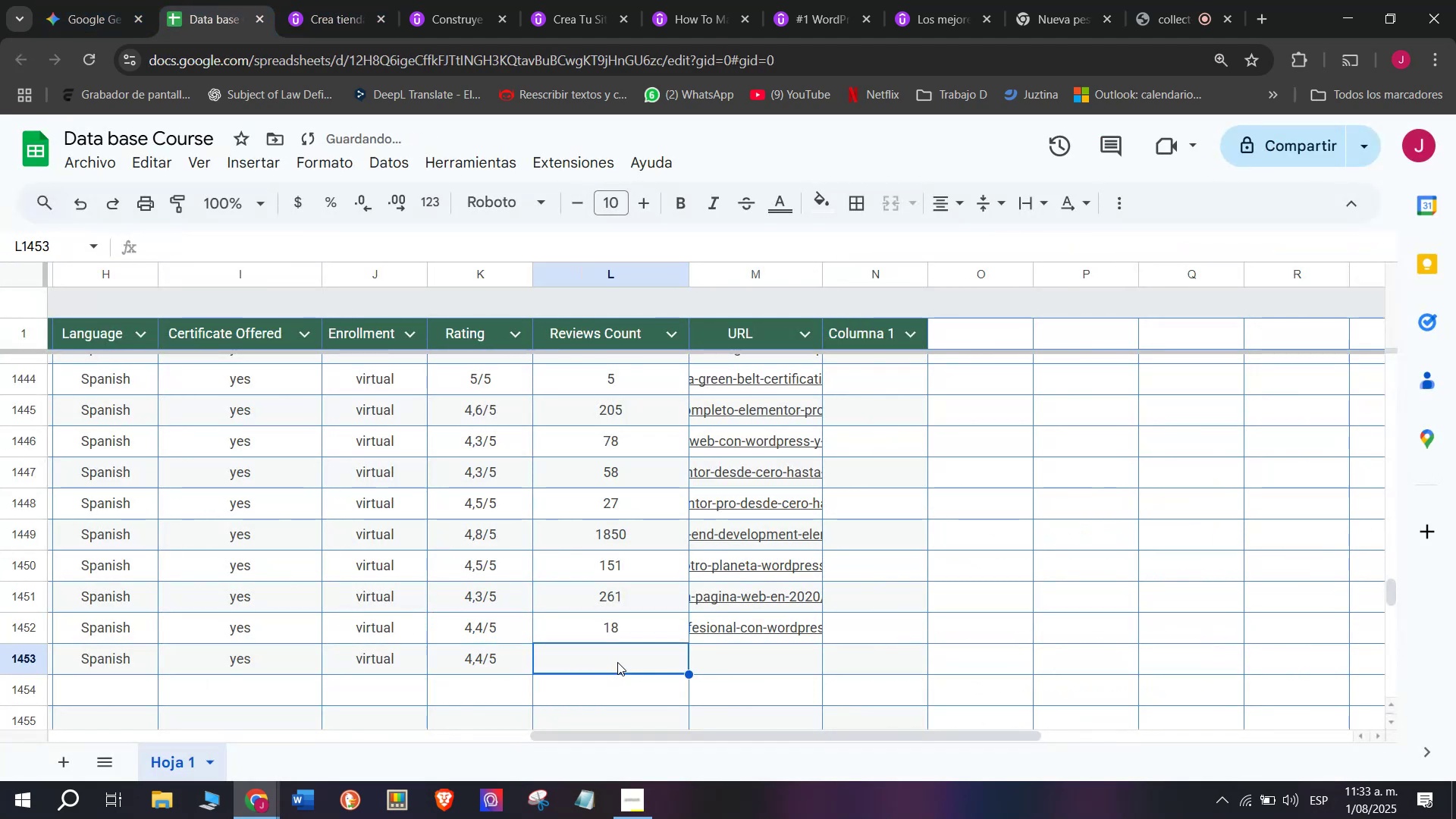 
key(Control+V)
 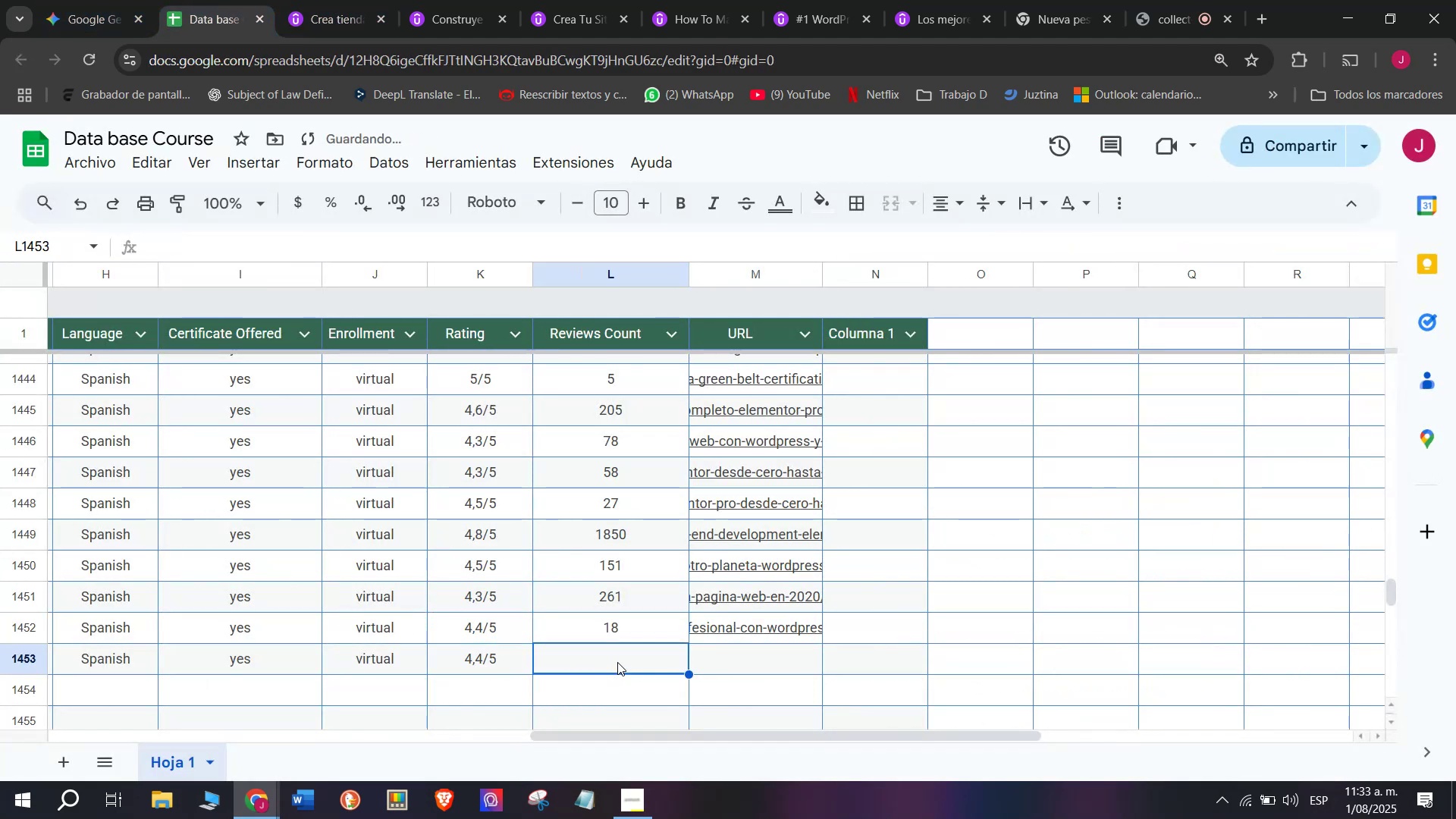 
double_click([478, 661])
 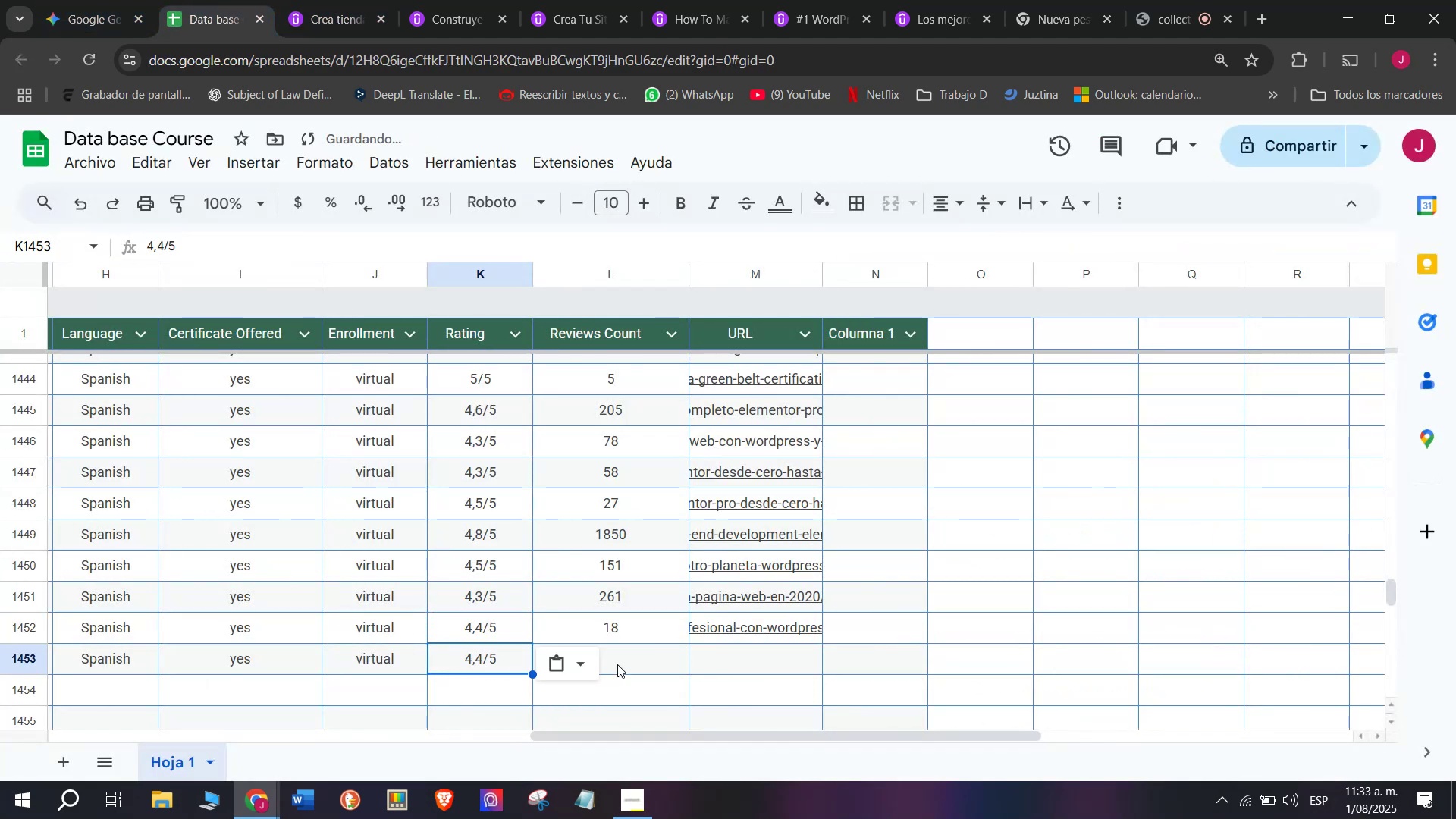 
triple_click([617, 664])
 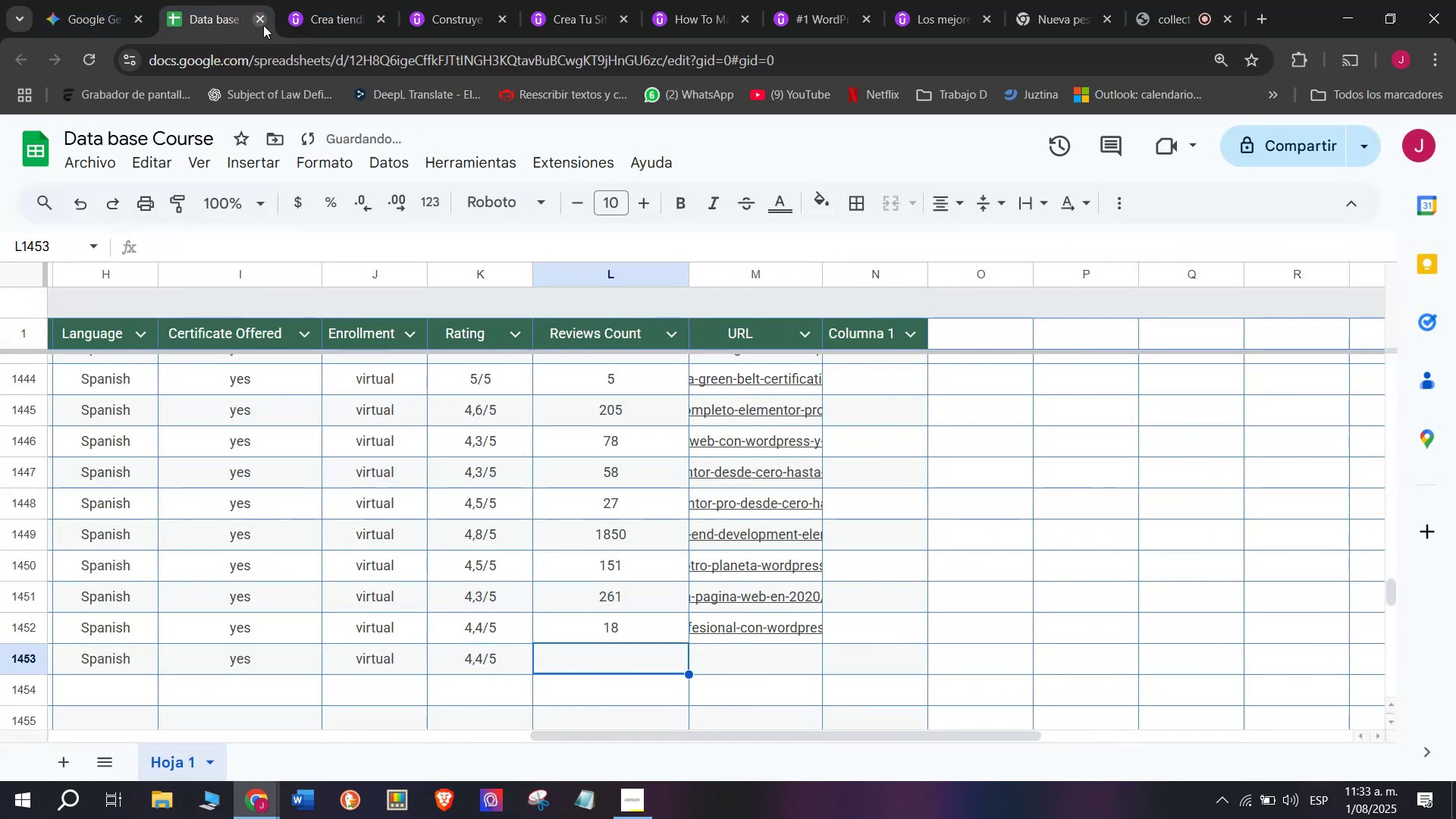 
left_click([297, 0])
 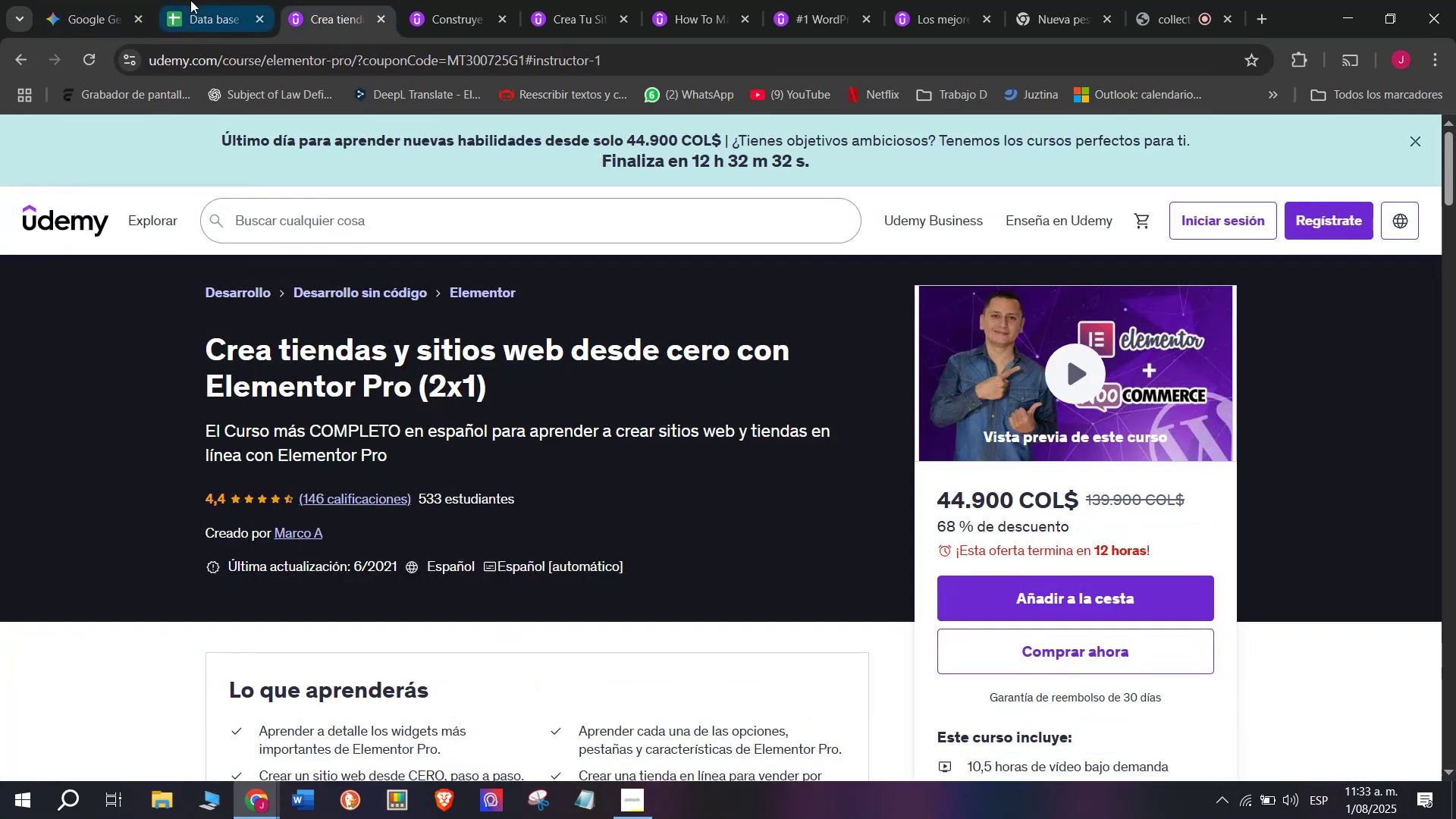 
left_click([187, 0])
 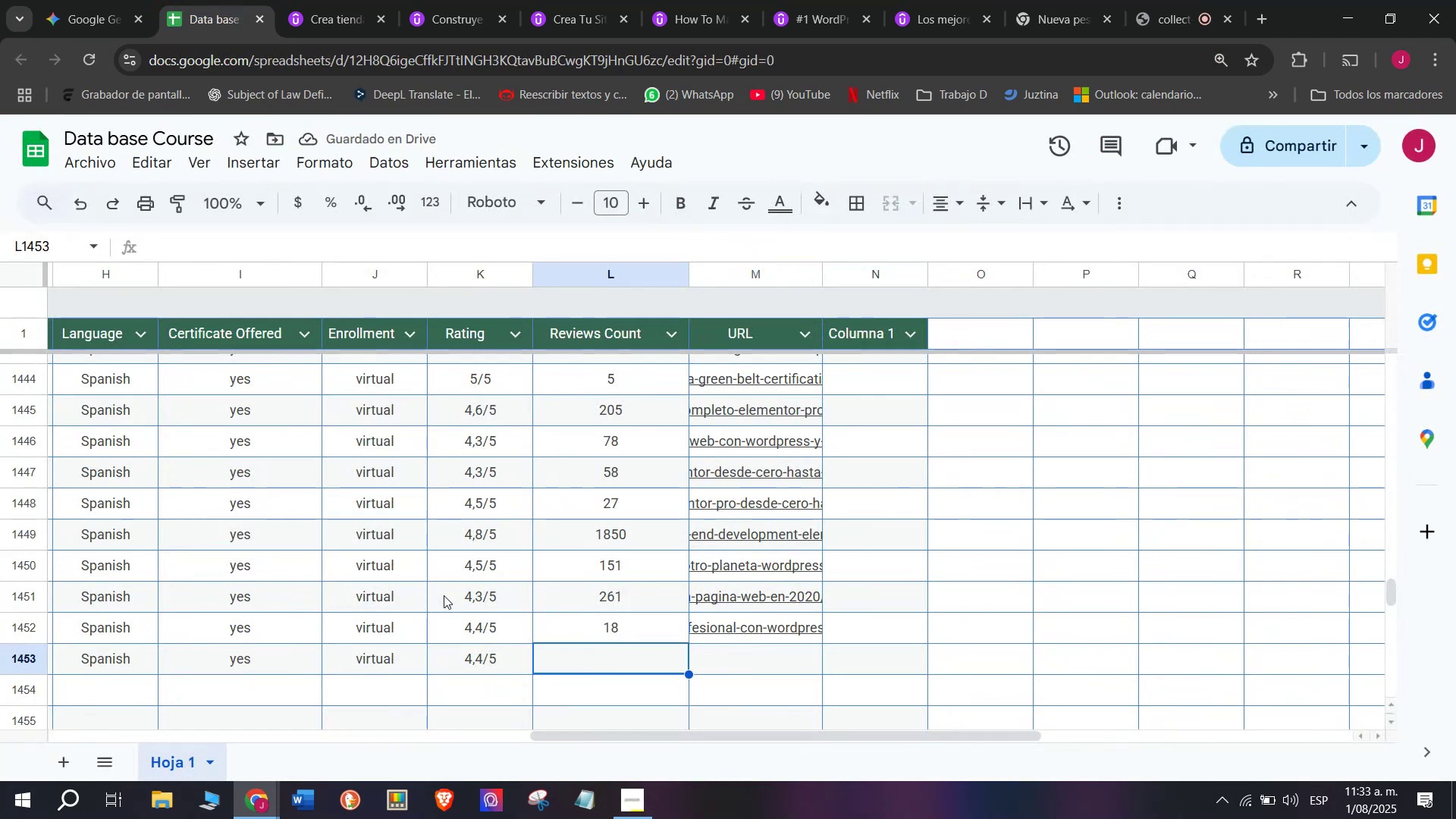 
type(146)
 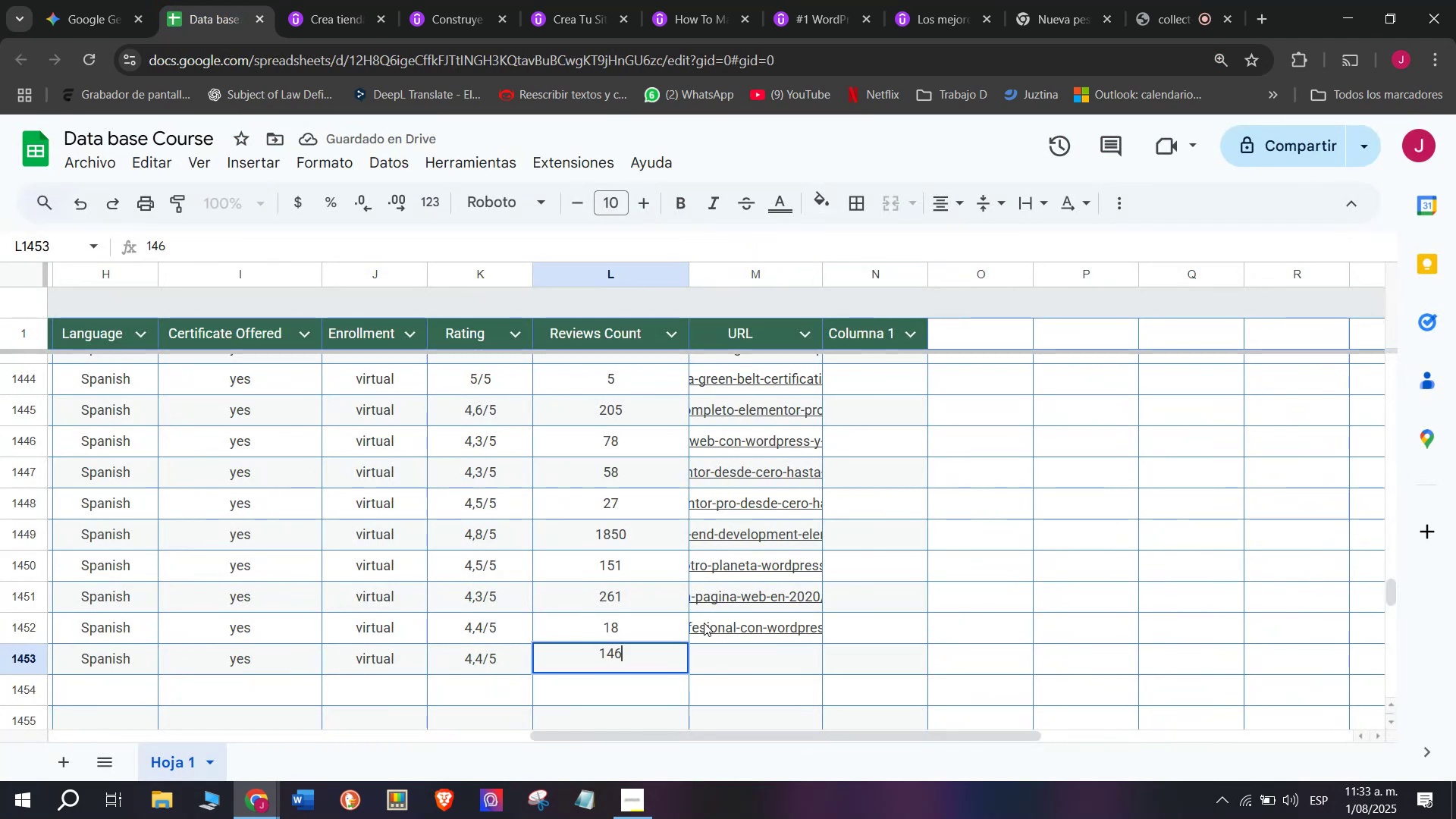 
left_click([726, 631])
 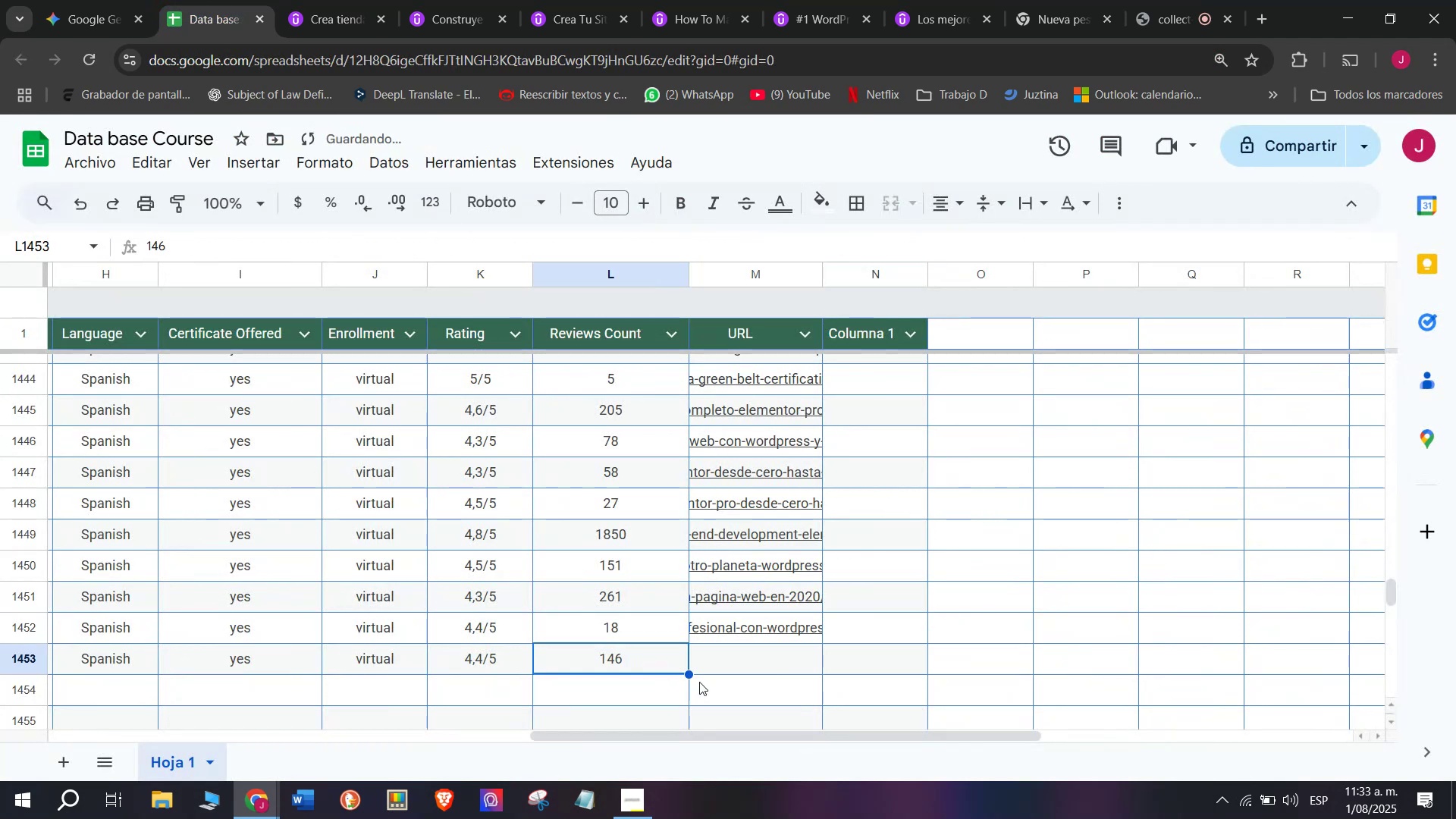 
left_click([726, 672])
 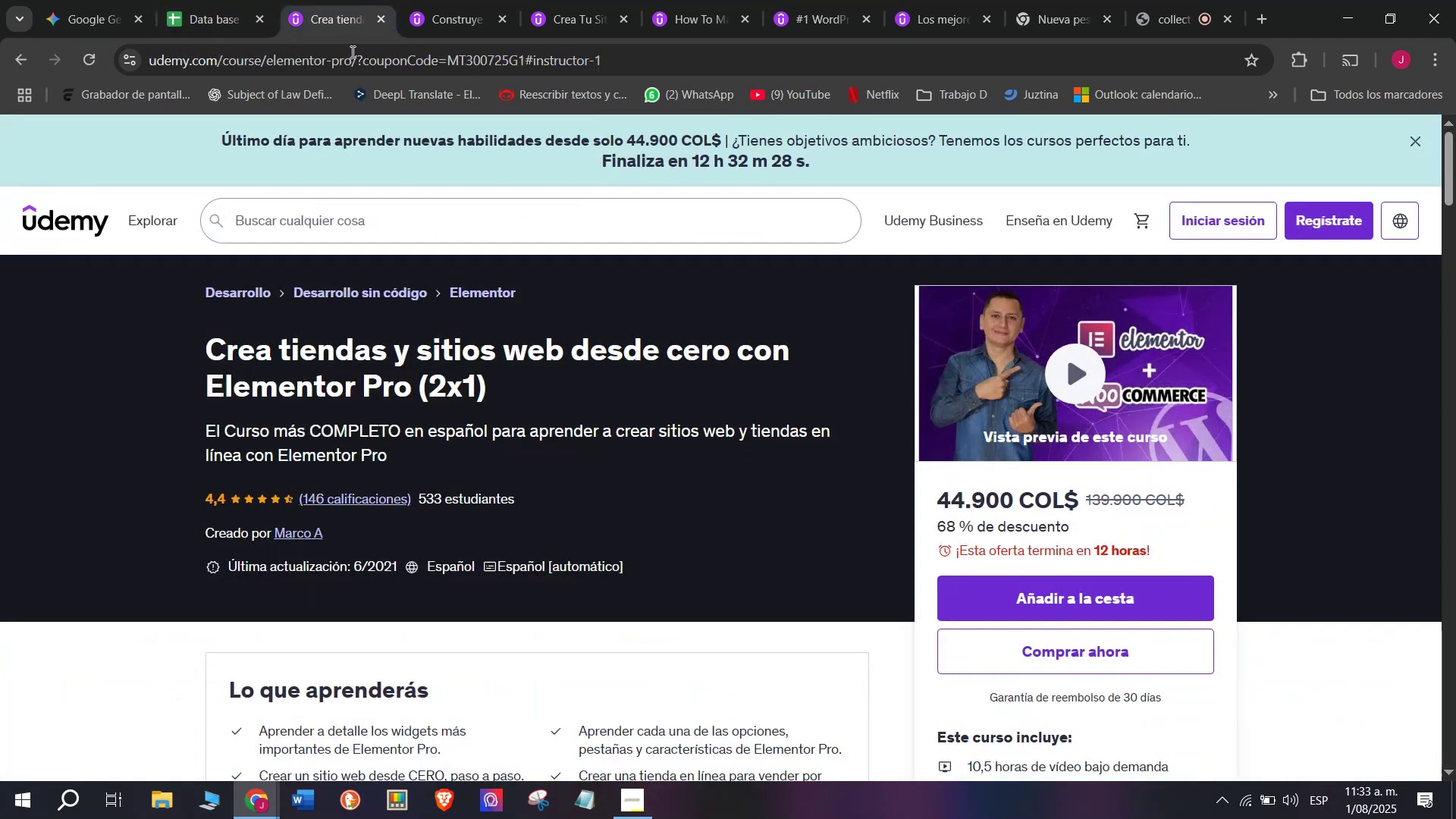 
double_click([362, 68])
 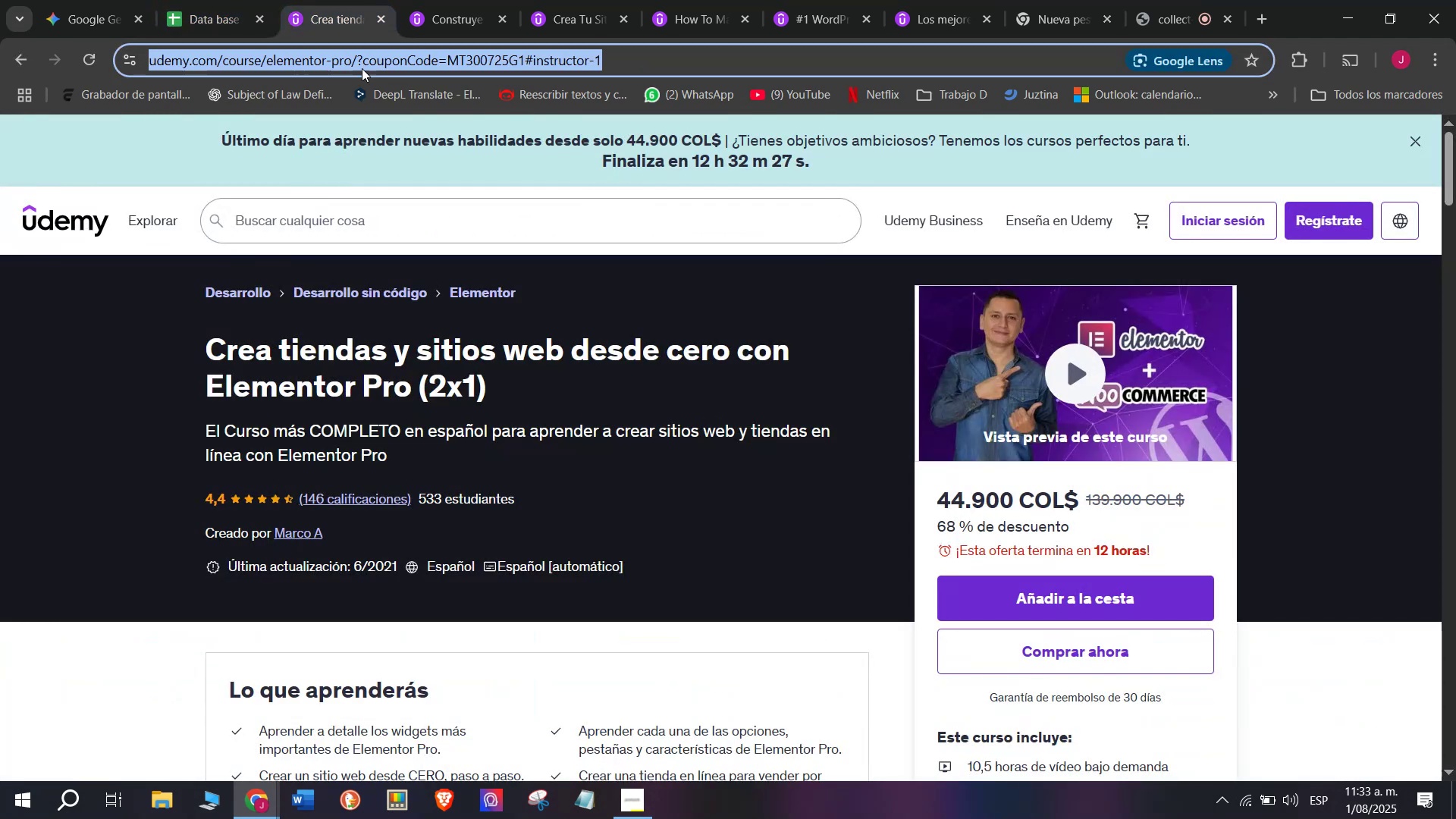 
triple_click([362, 68])
 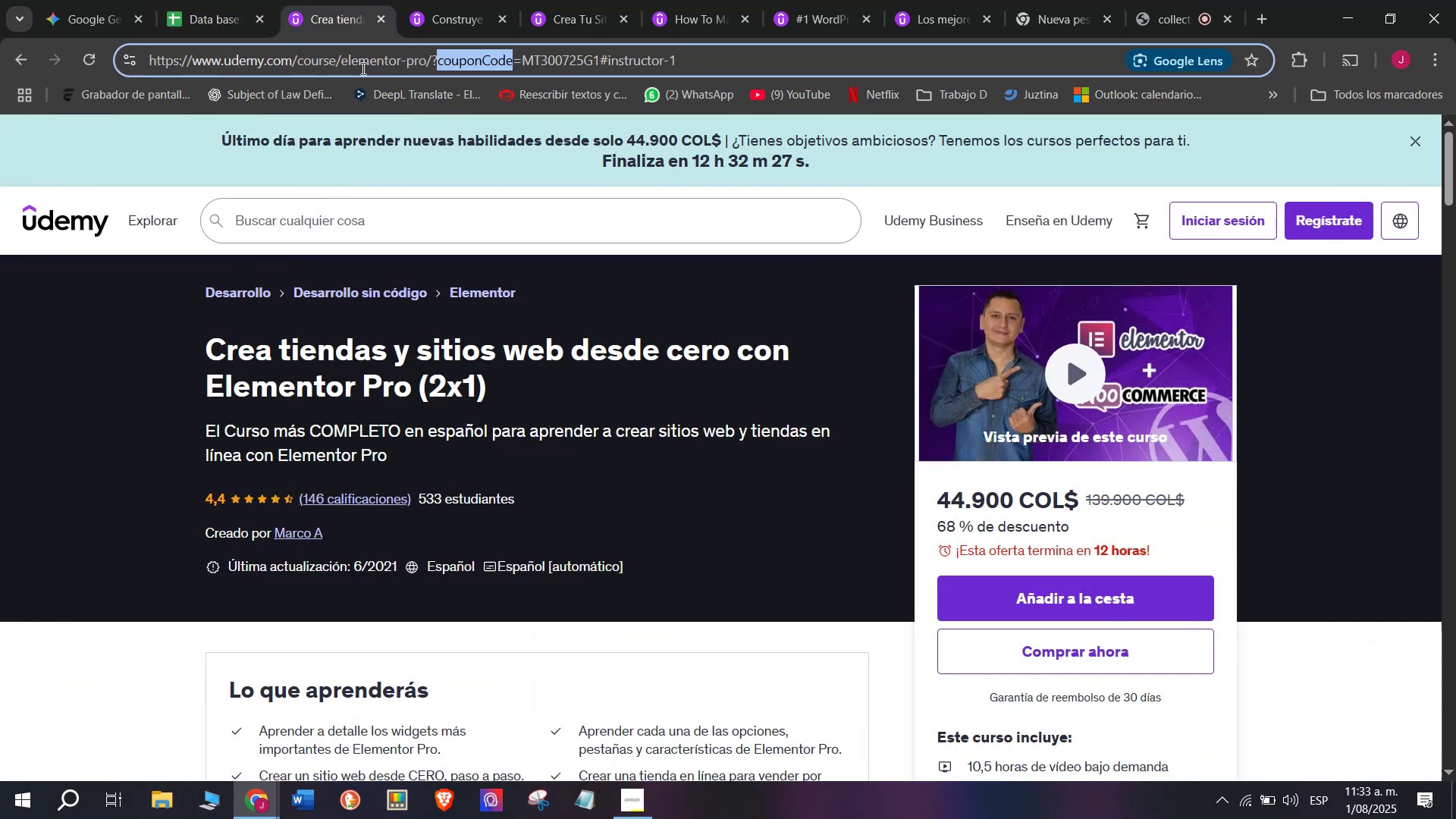 
triple_click([362, 68])
 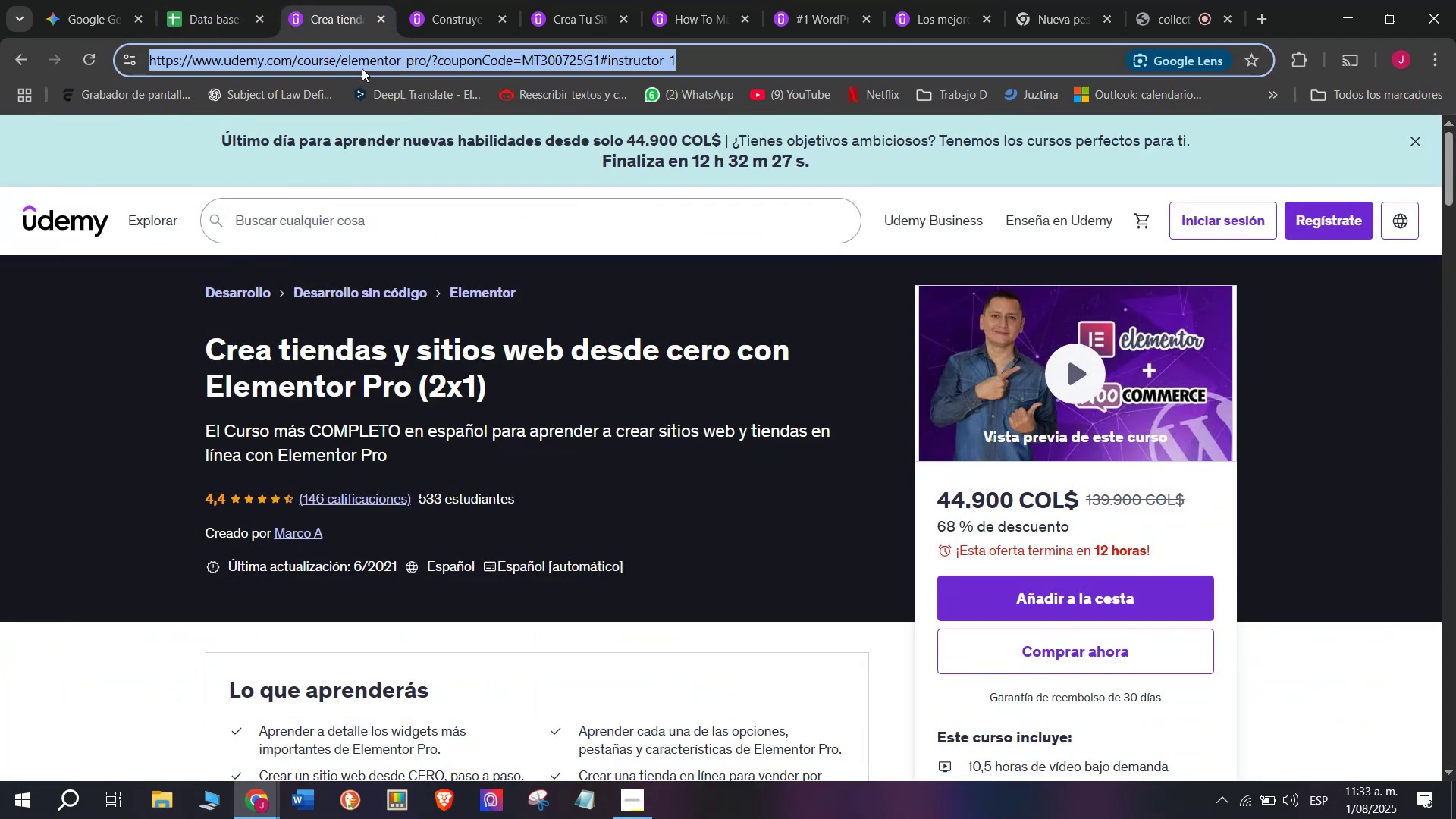 
key(Control+ControlLeft)
 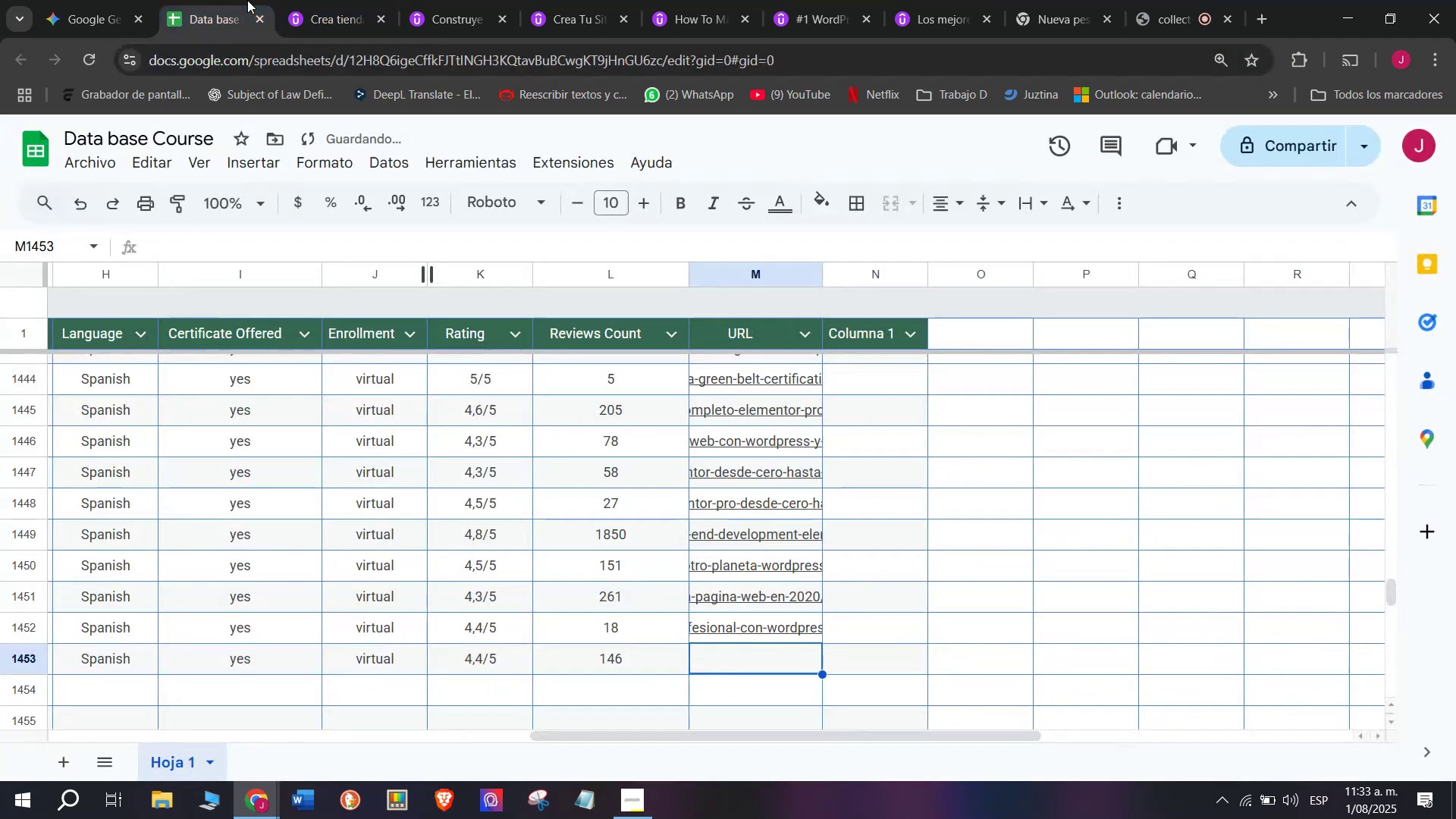 
key(Break)
 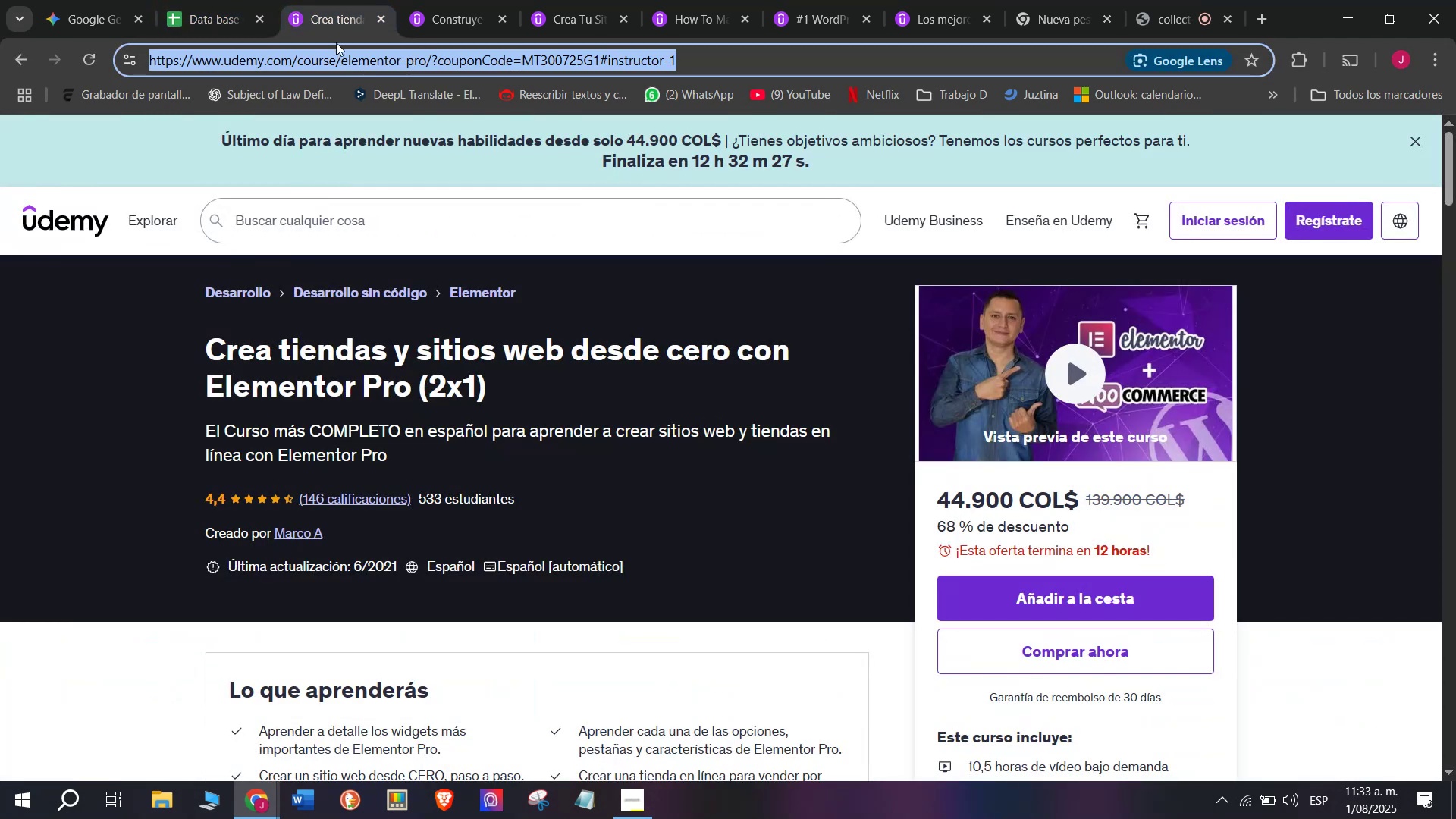 
key(Control+C)
 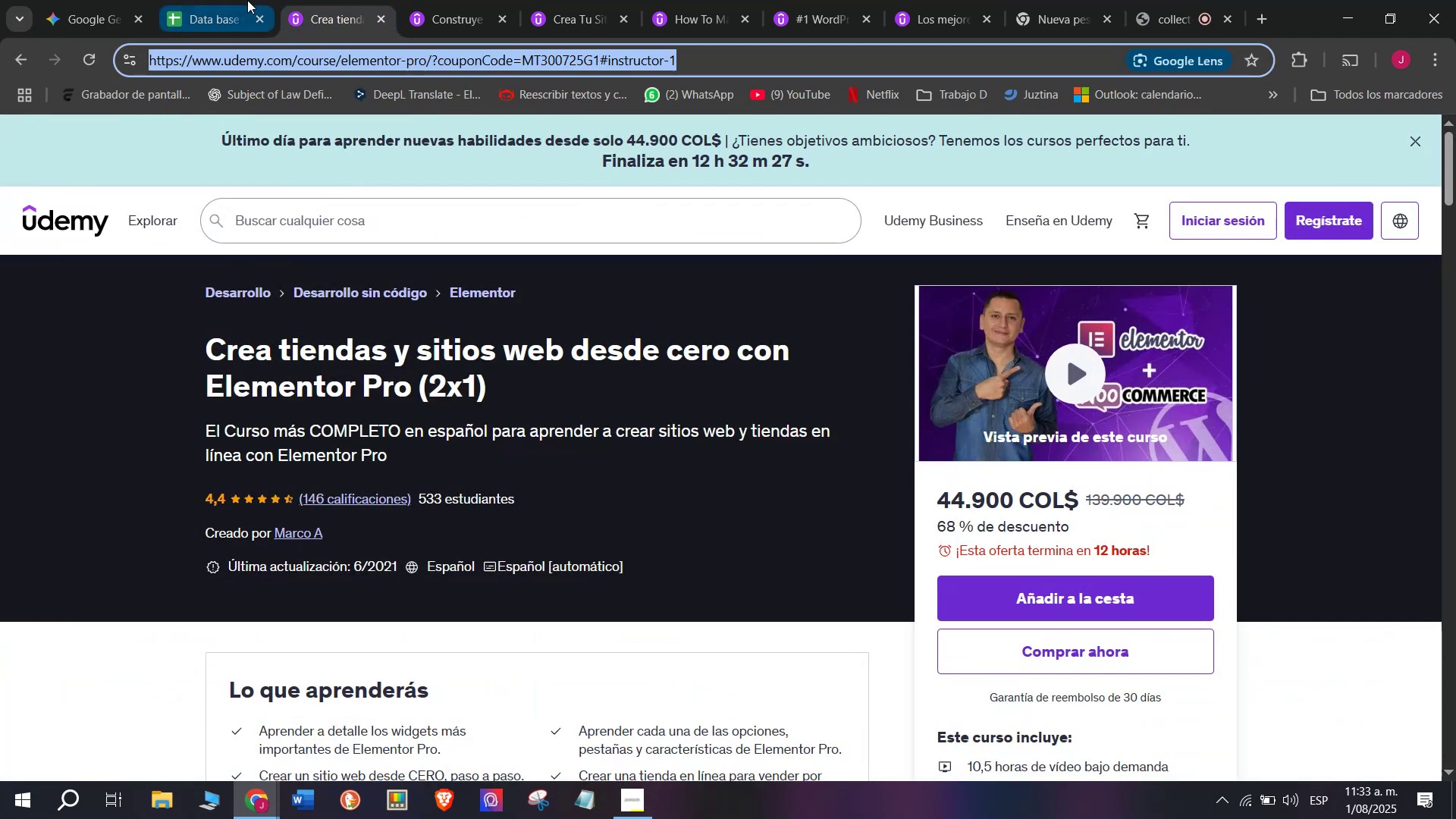 
left_click([247, 0])
 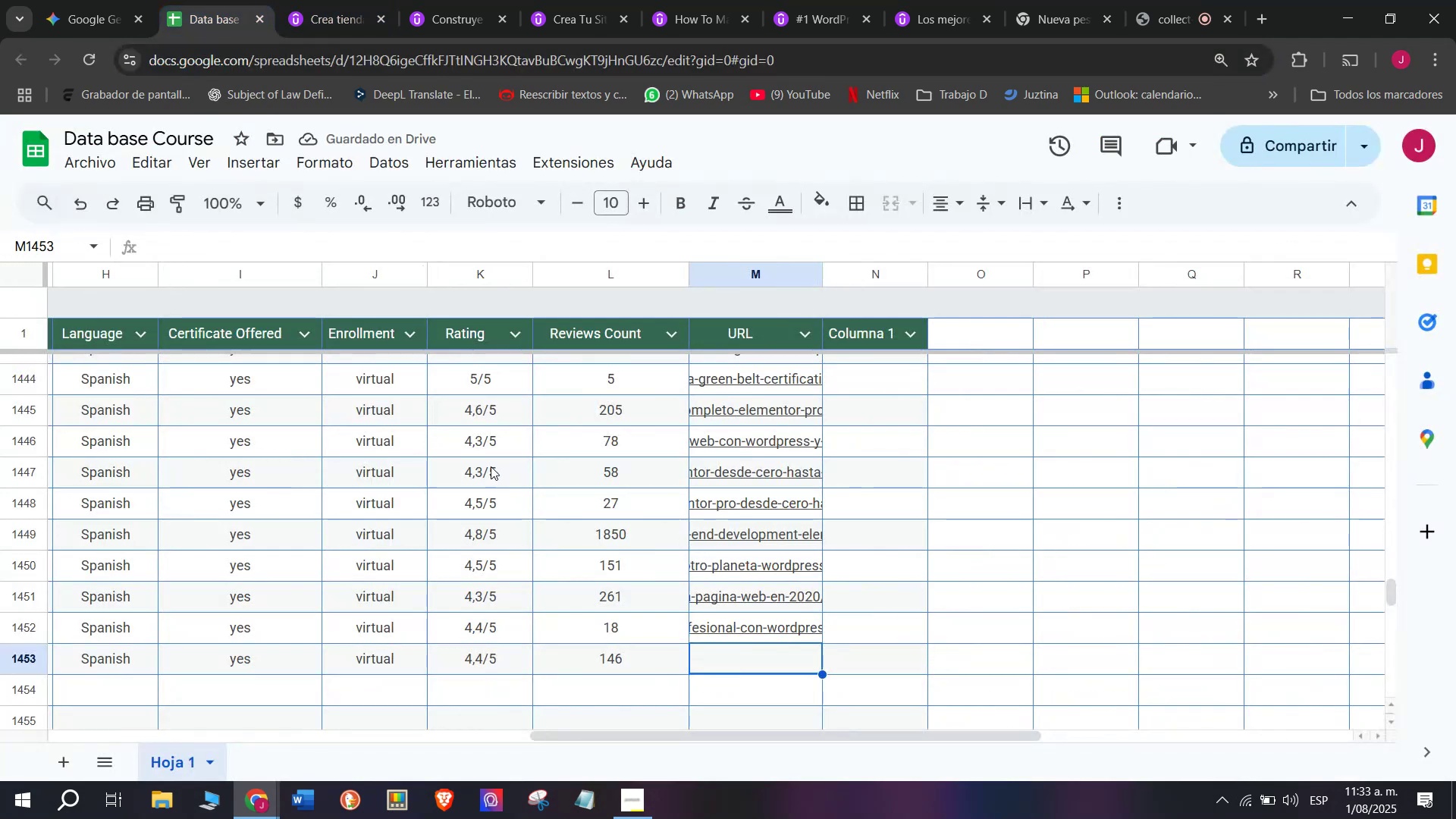 
key(Control+ControlLeft)
 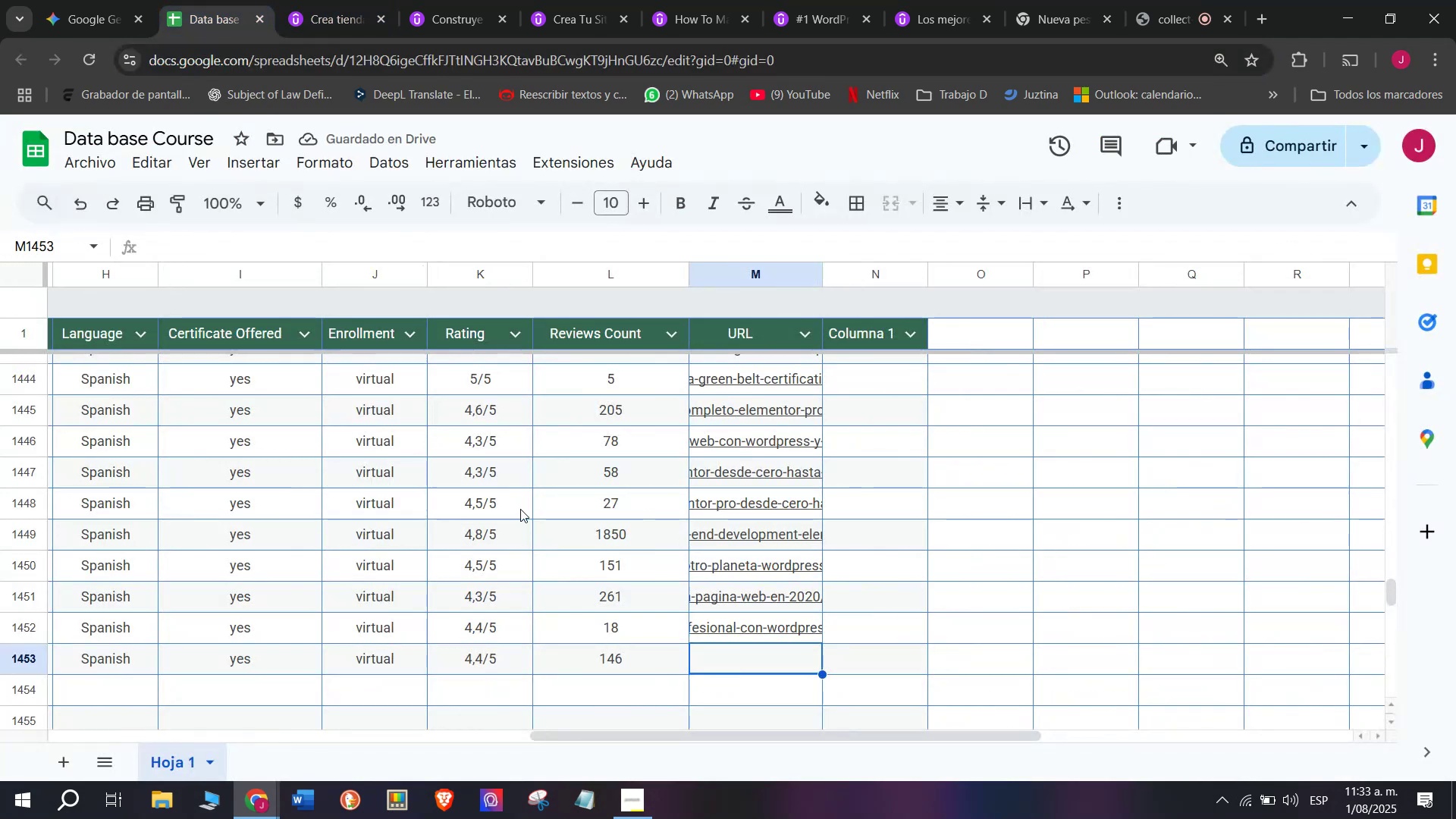 
key(Z)
 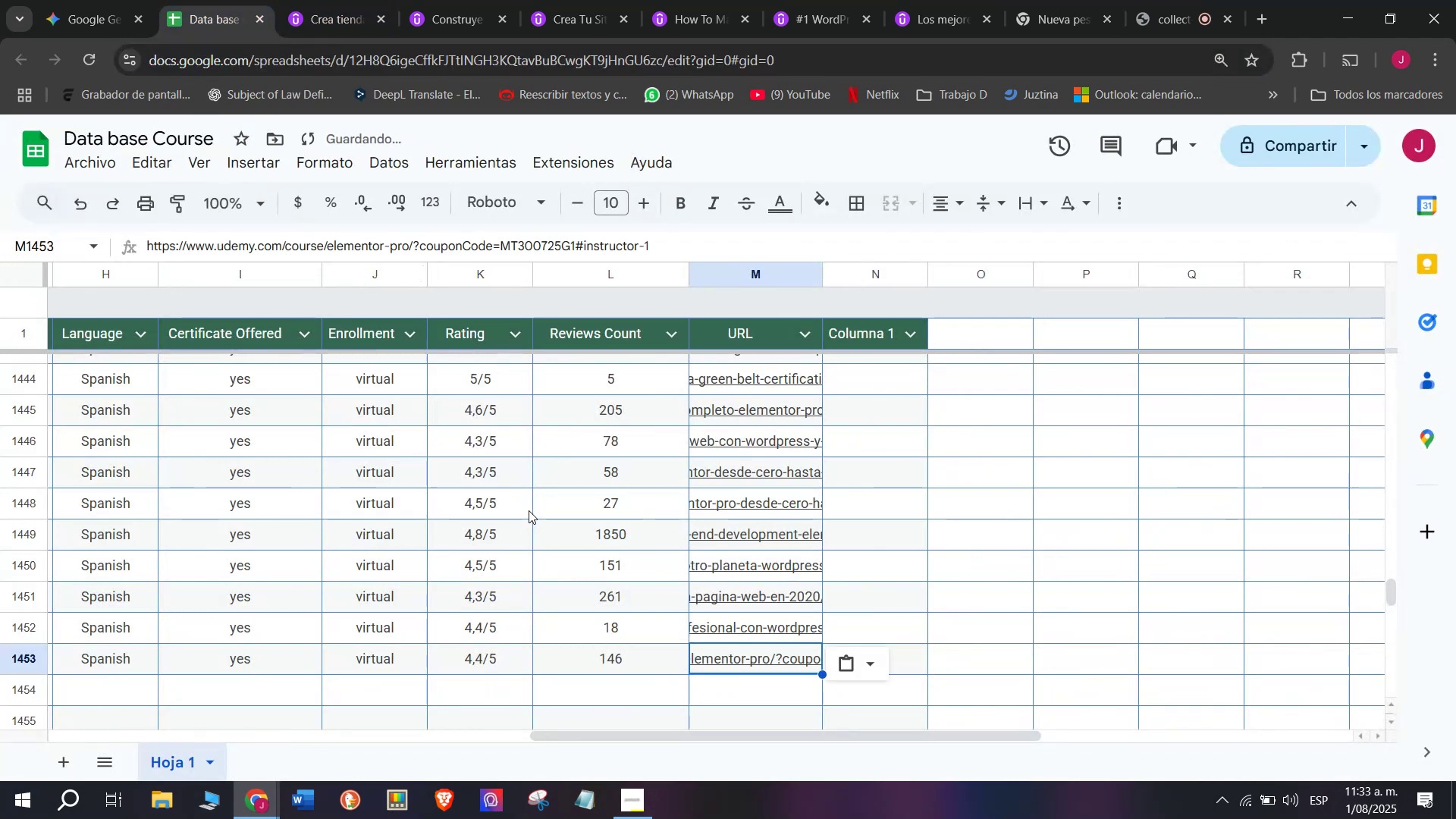 
key(Control+V)
 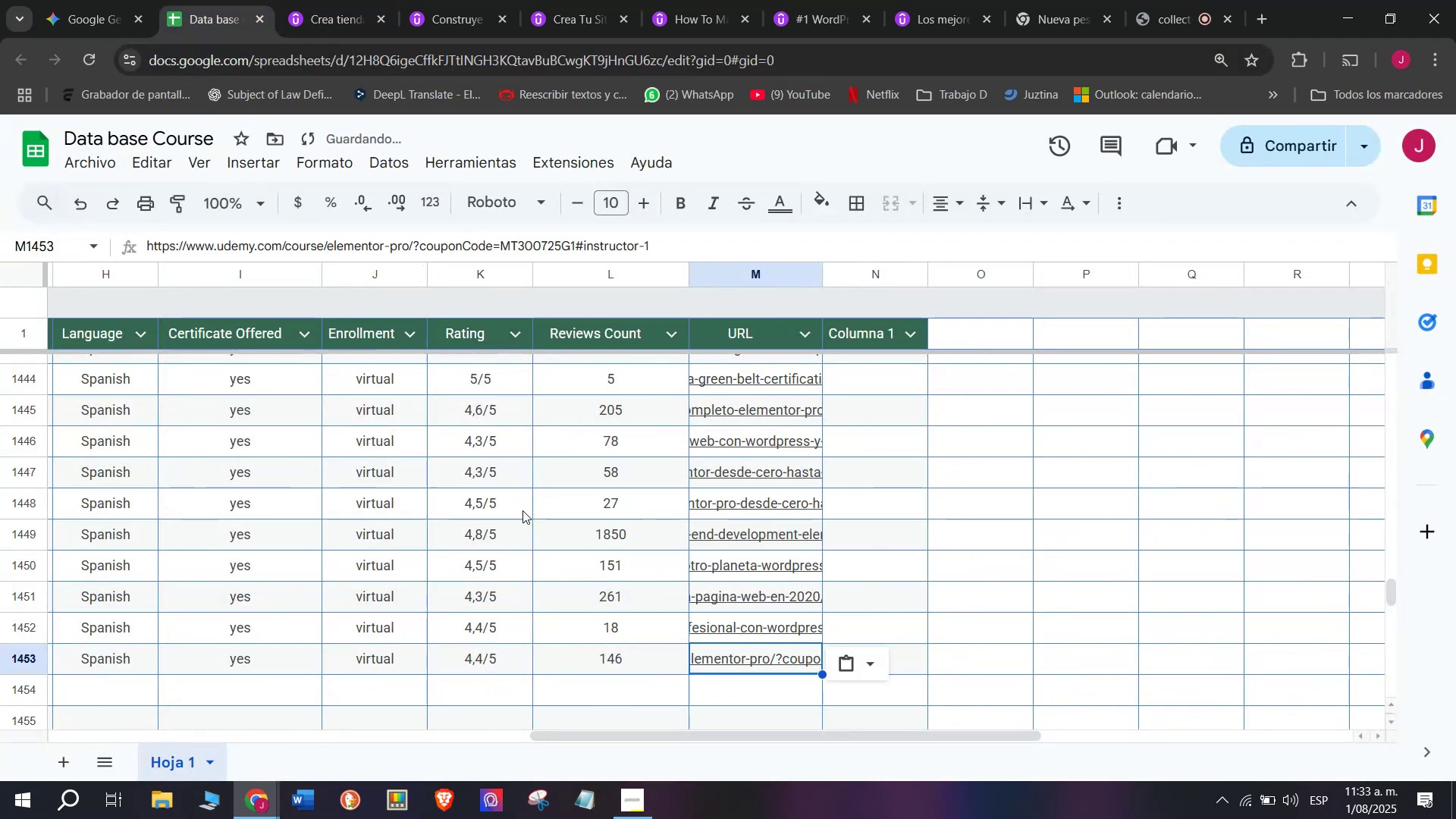 
scroll: coordinate [445, 554], scroll_direction: up, amount: 3.0
 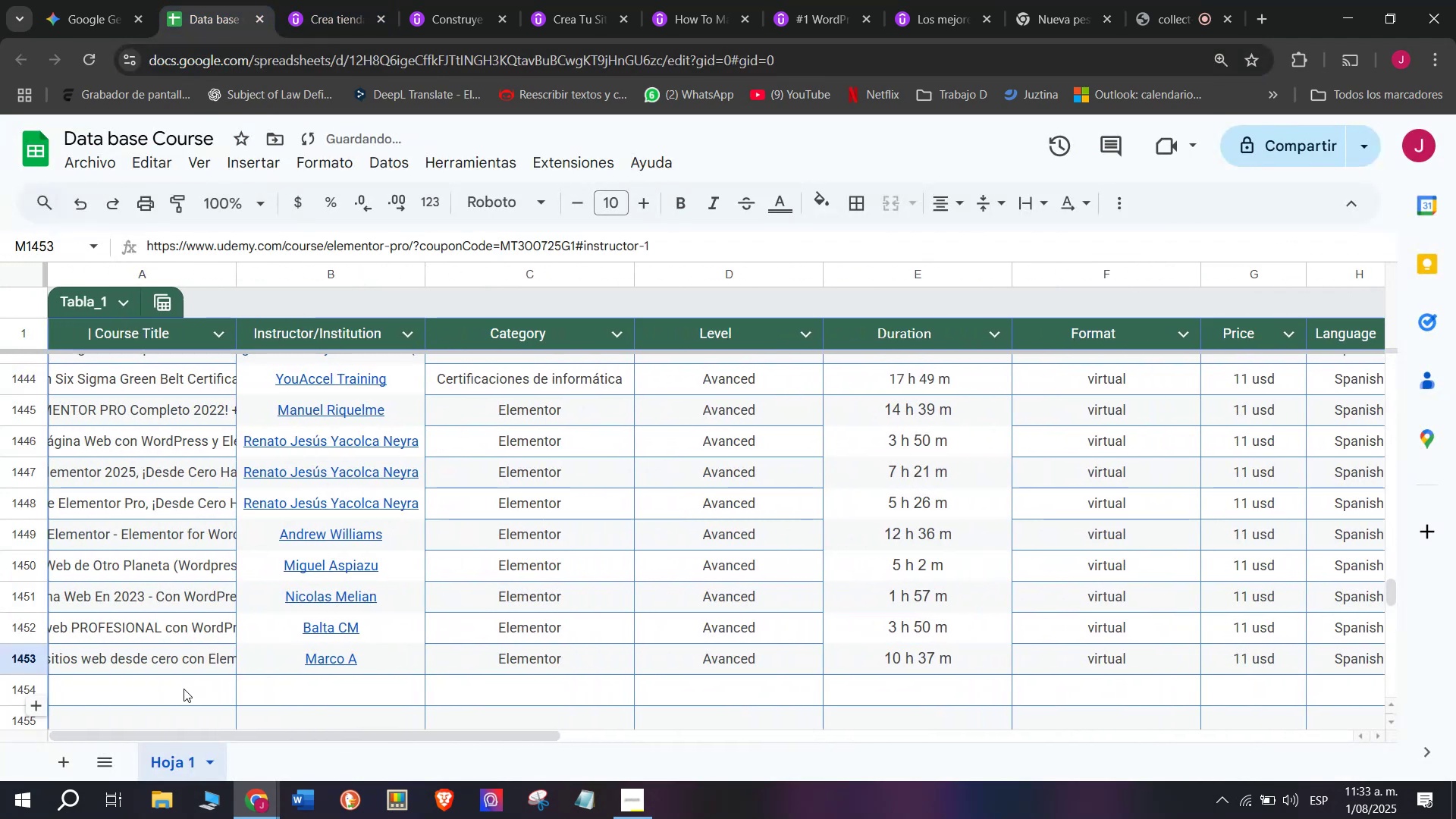 
left_click([184, 689])
 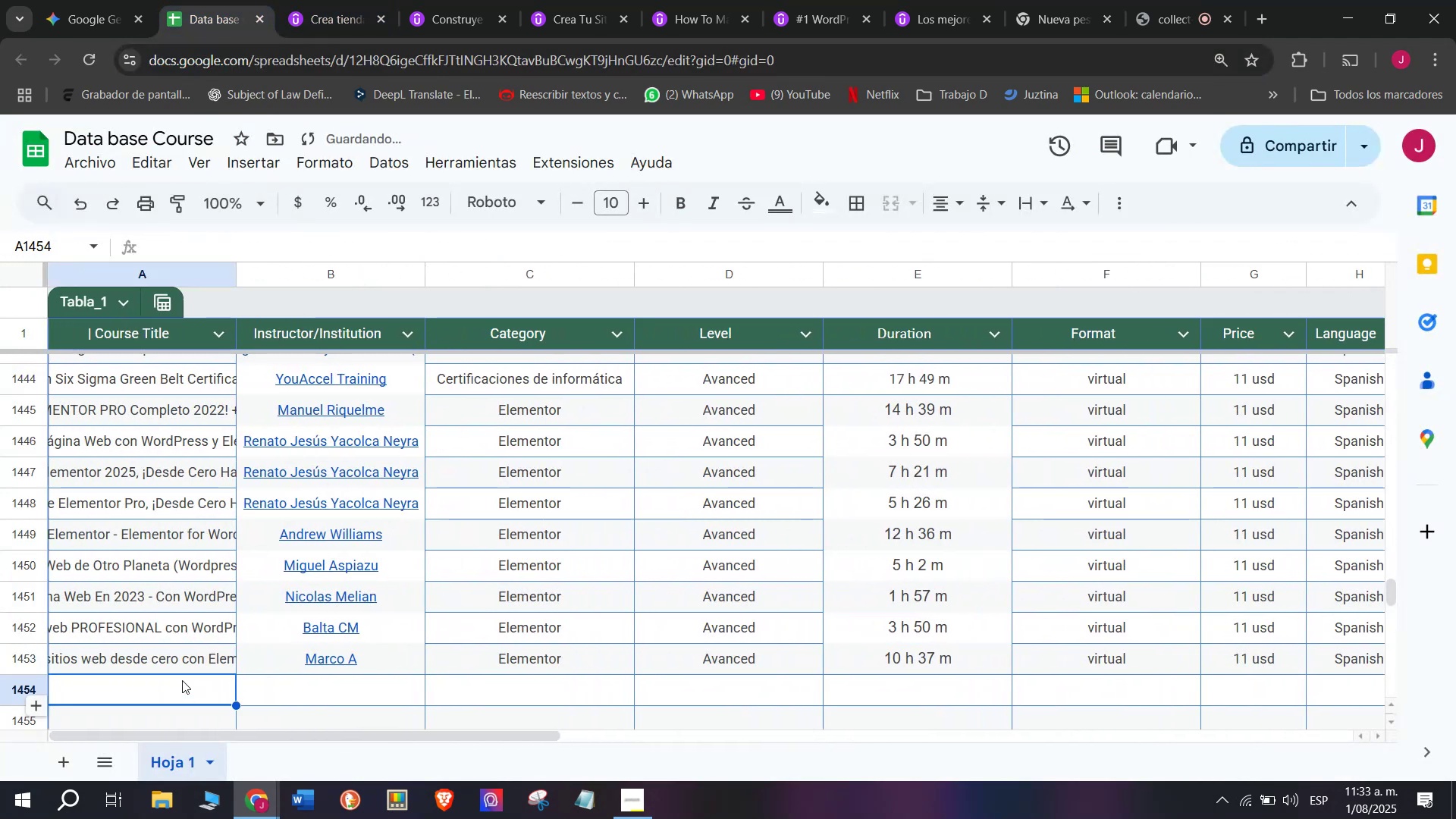 
scroll: coordinate [179, 663], scroll_direction: down, amount: 1.0
 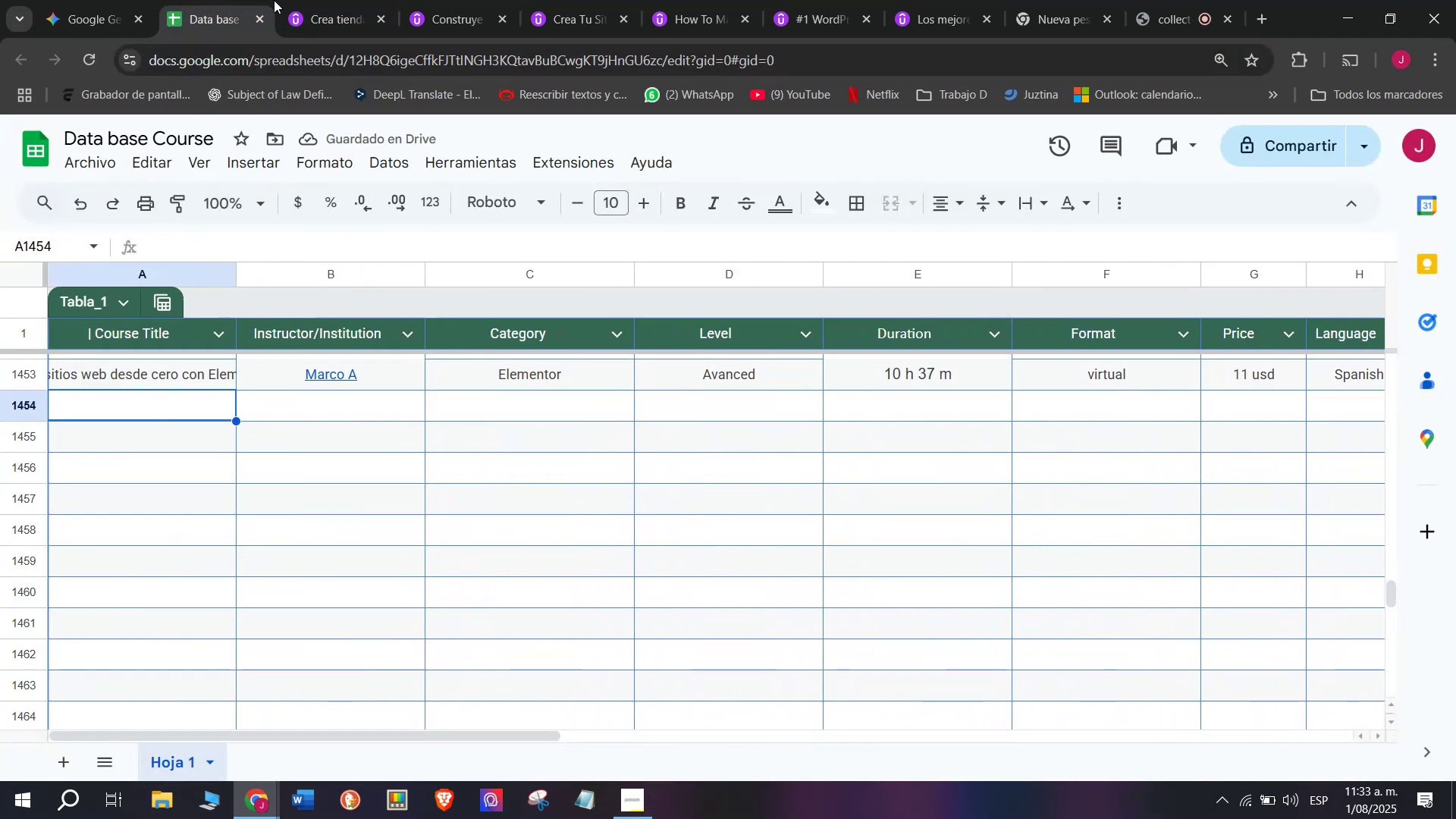 
left_click([287, 0])
 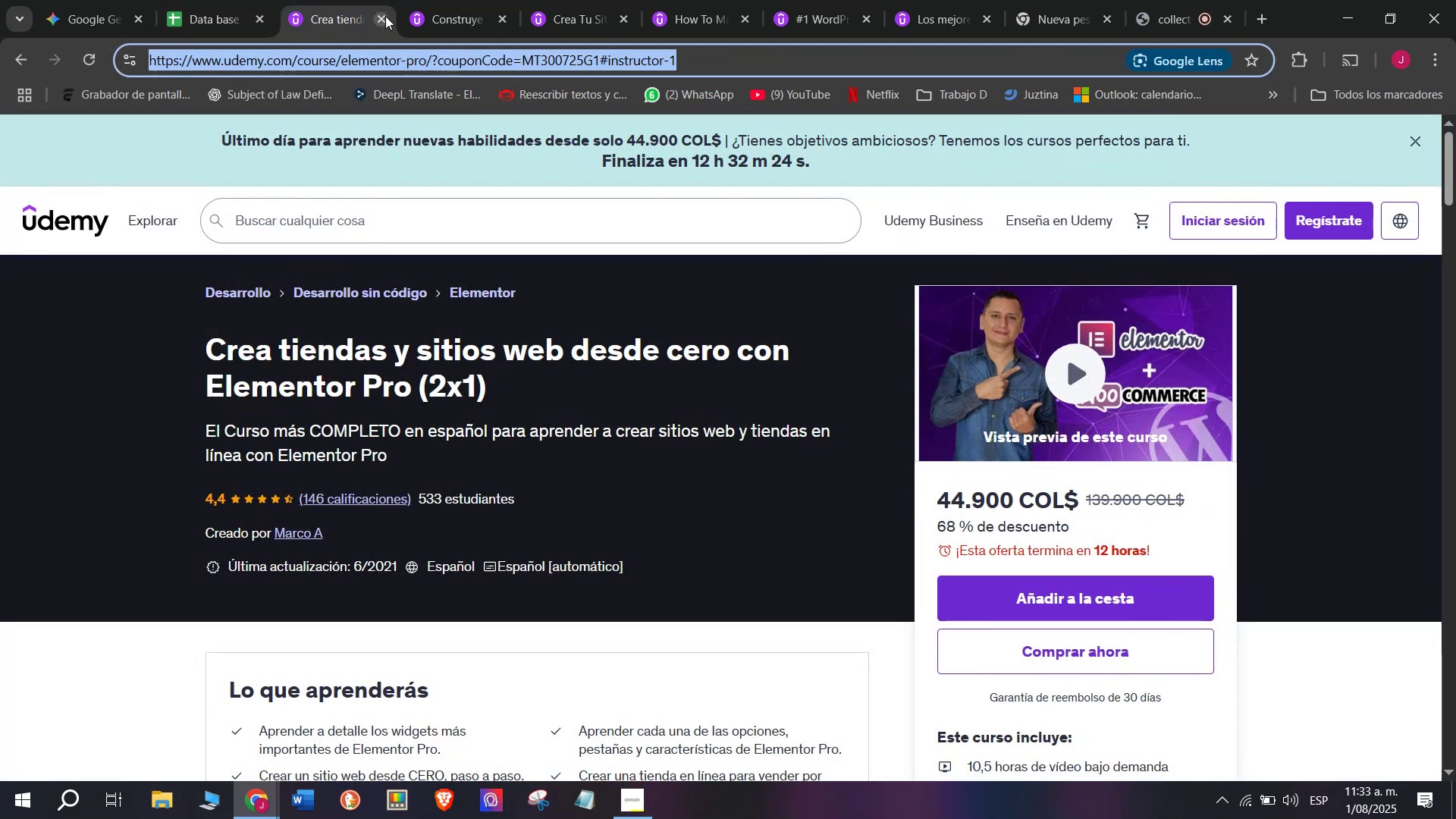 
left_click([385, 18])
 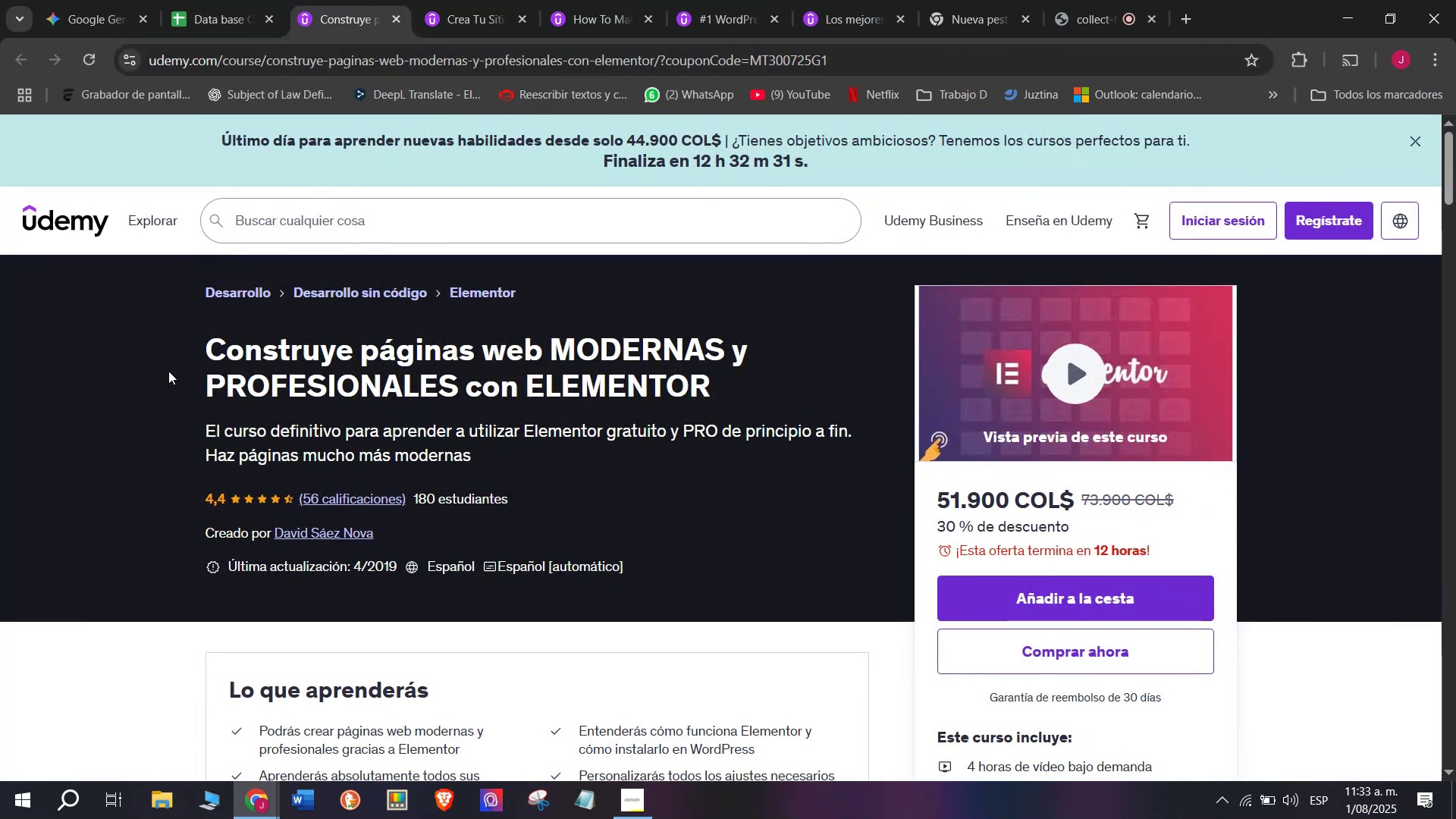 
left_click_drag(start_coordinate=[165, 353], to_coordinate=[733, 383])
 